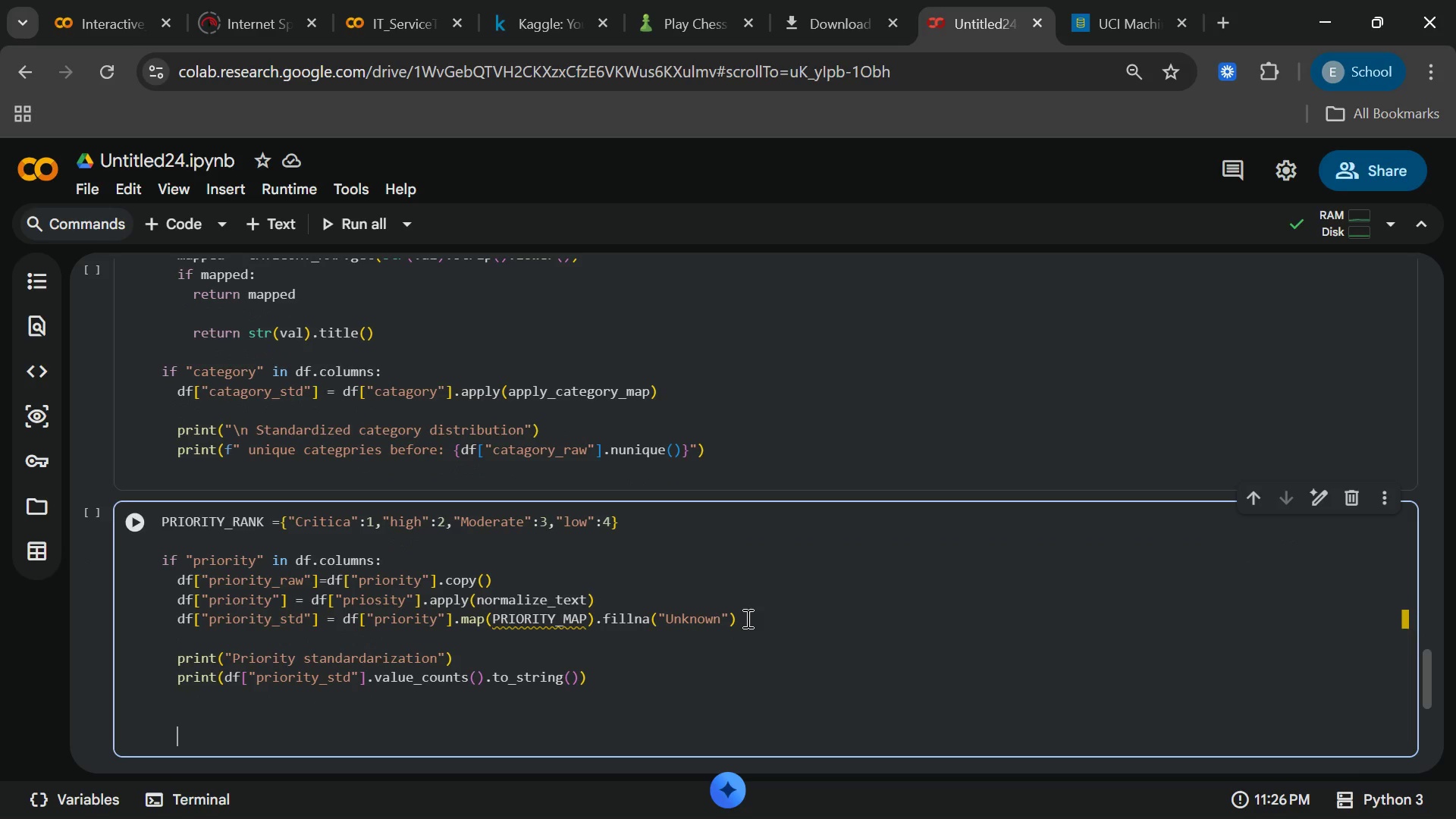 
key(Enter)
 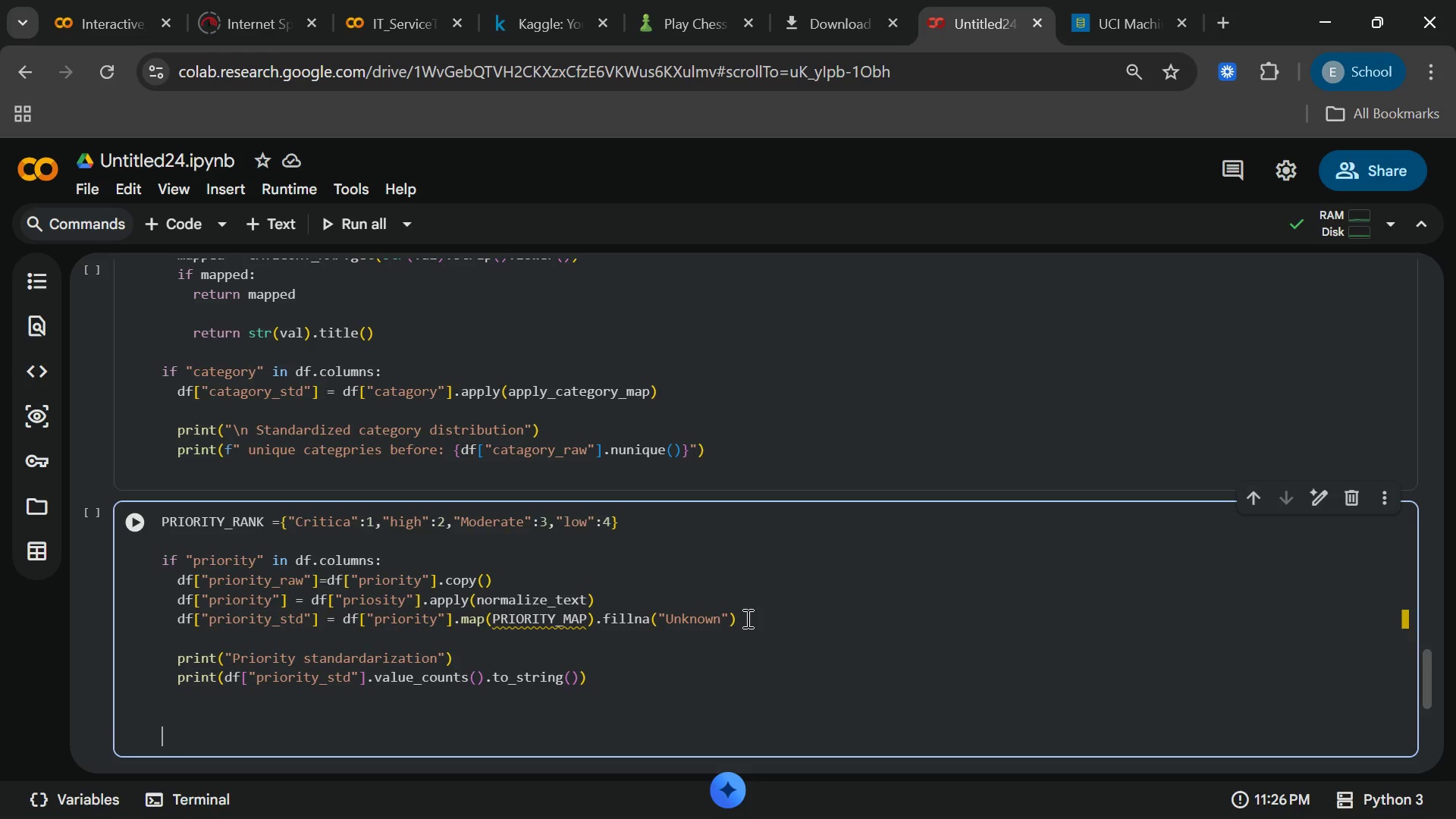 
key(Backspace)
type(defc)
key(Backspace)
type( clean_fina)
 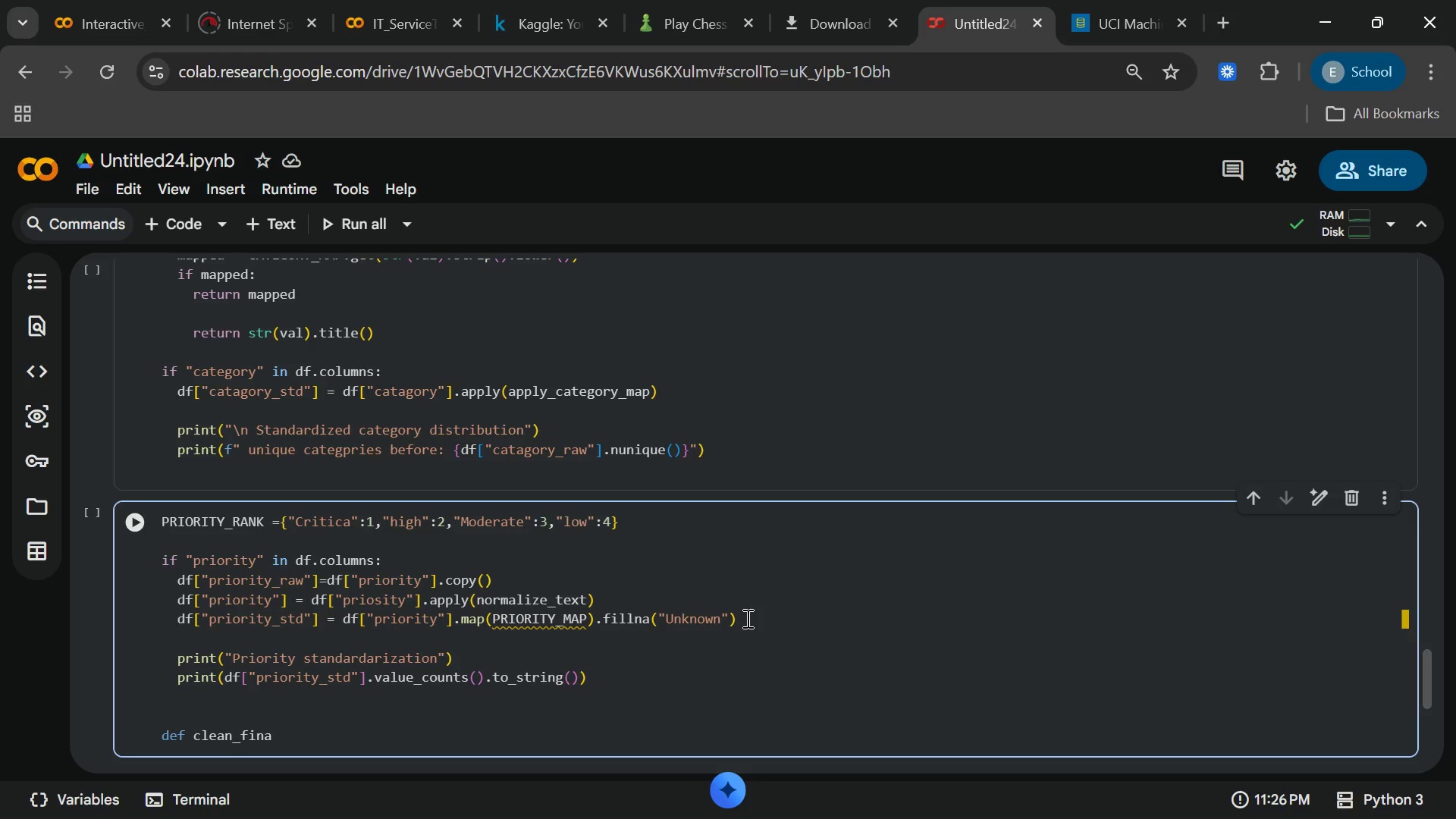 
type(ncial_fles)
key(Backspace)
key(Backspace)
key(Backspace)
type(e)
key(Backspace)
type(ield)
 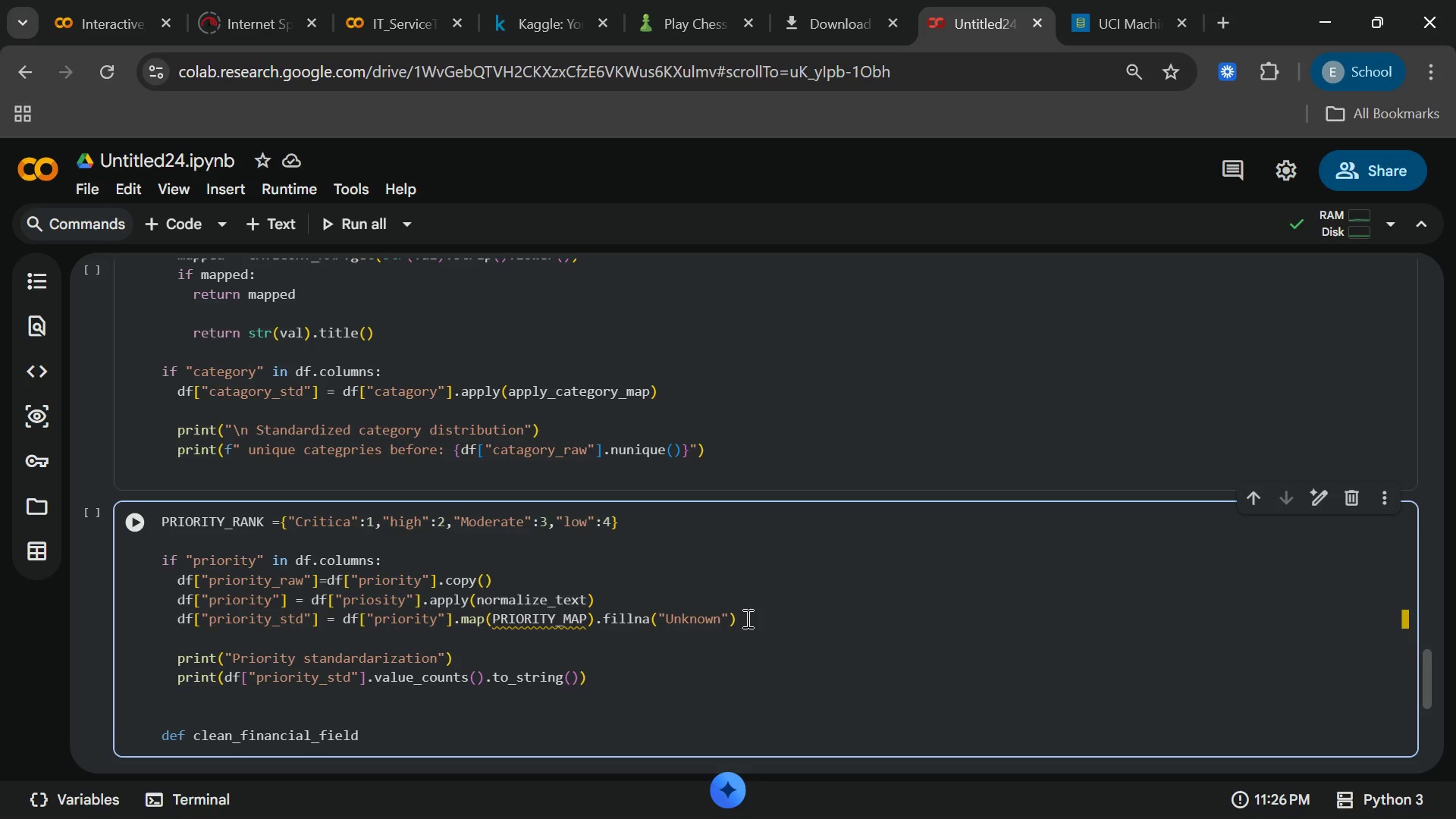 
type((series,col_name=")
 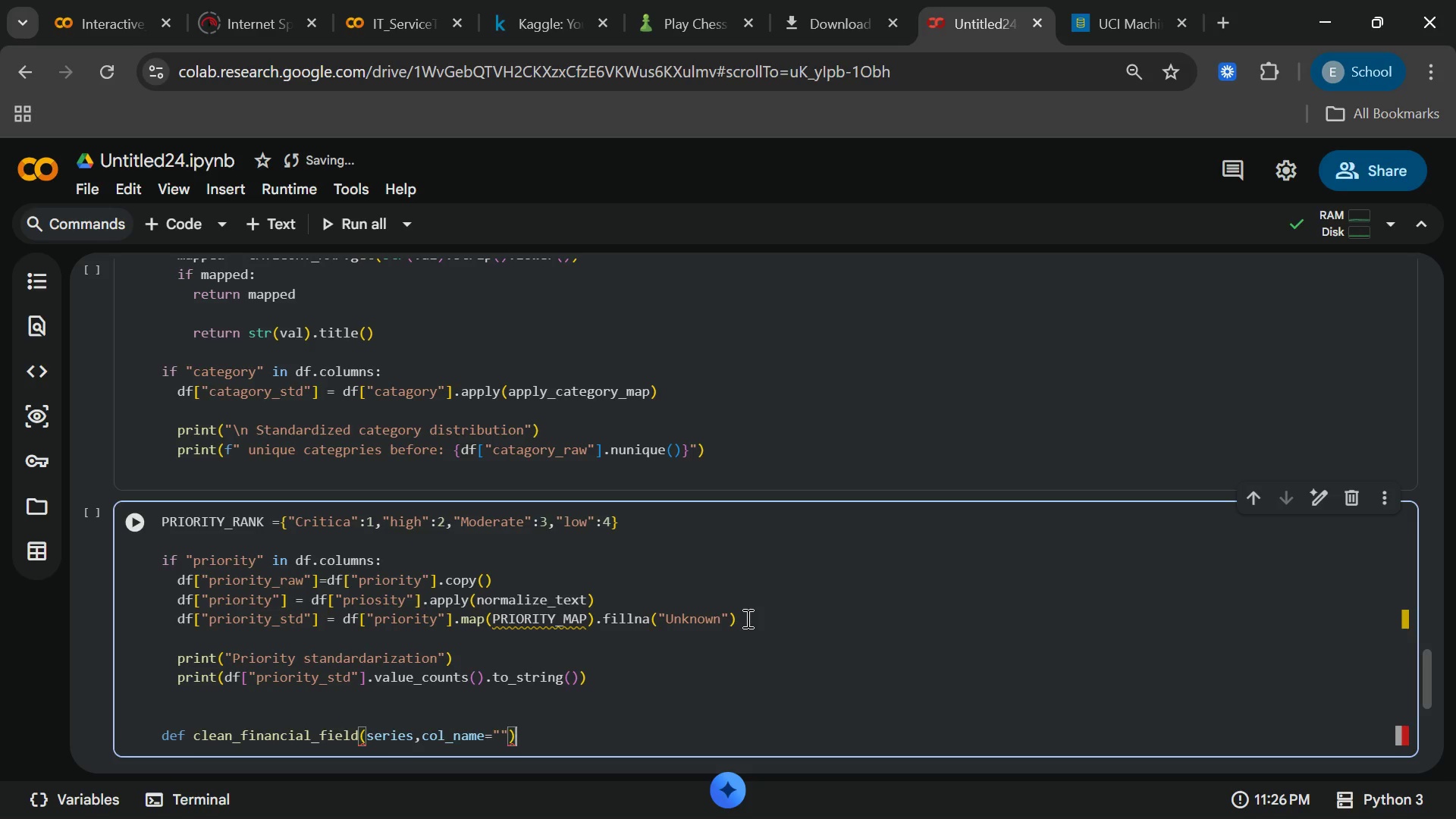 
 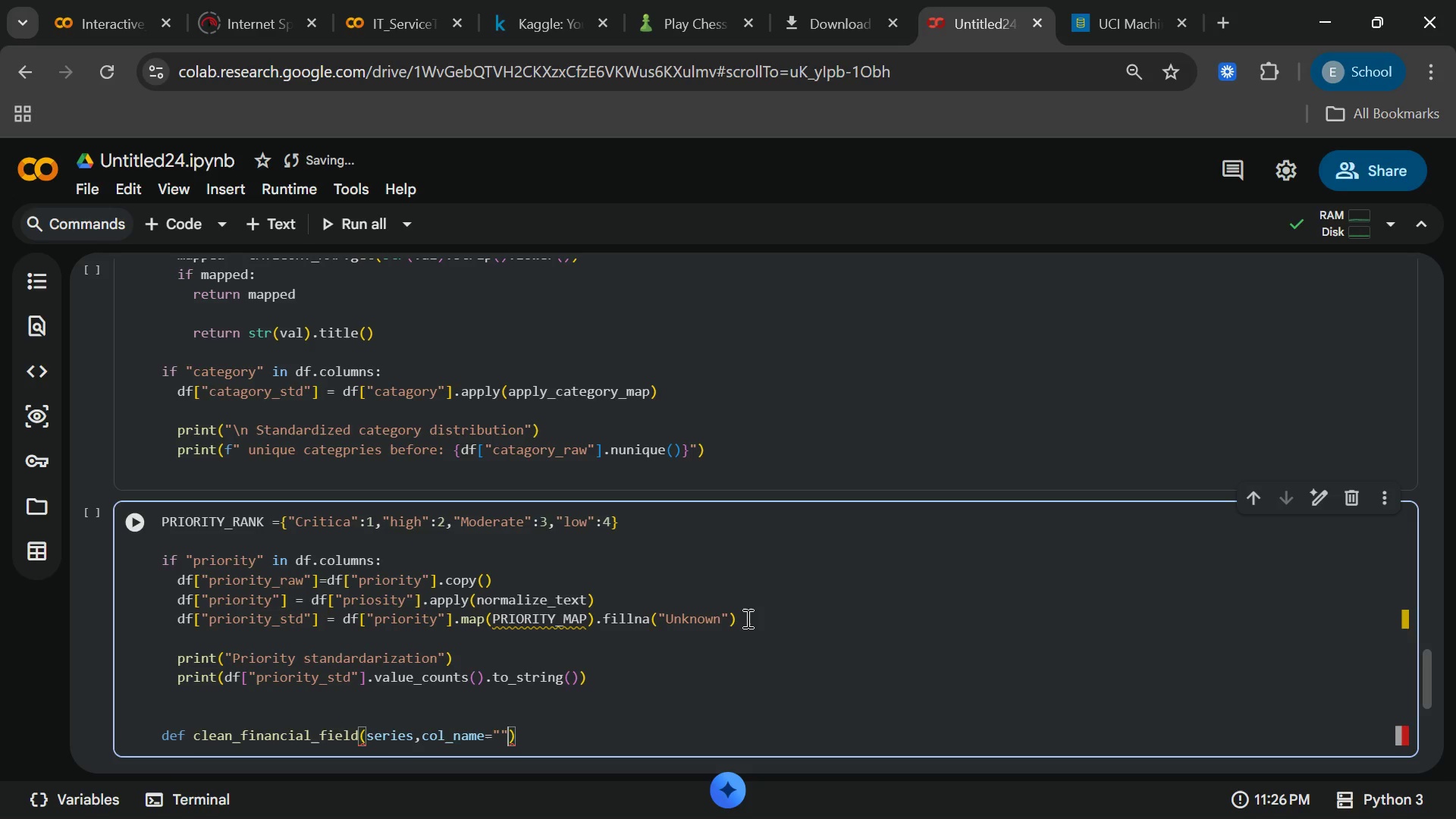 
key(ArrowRight)
 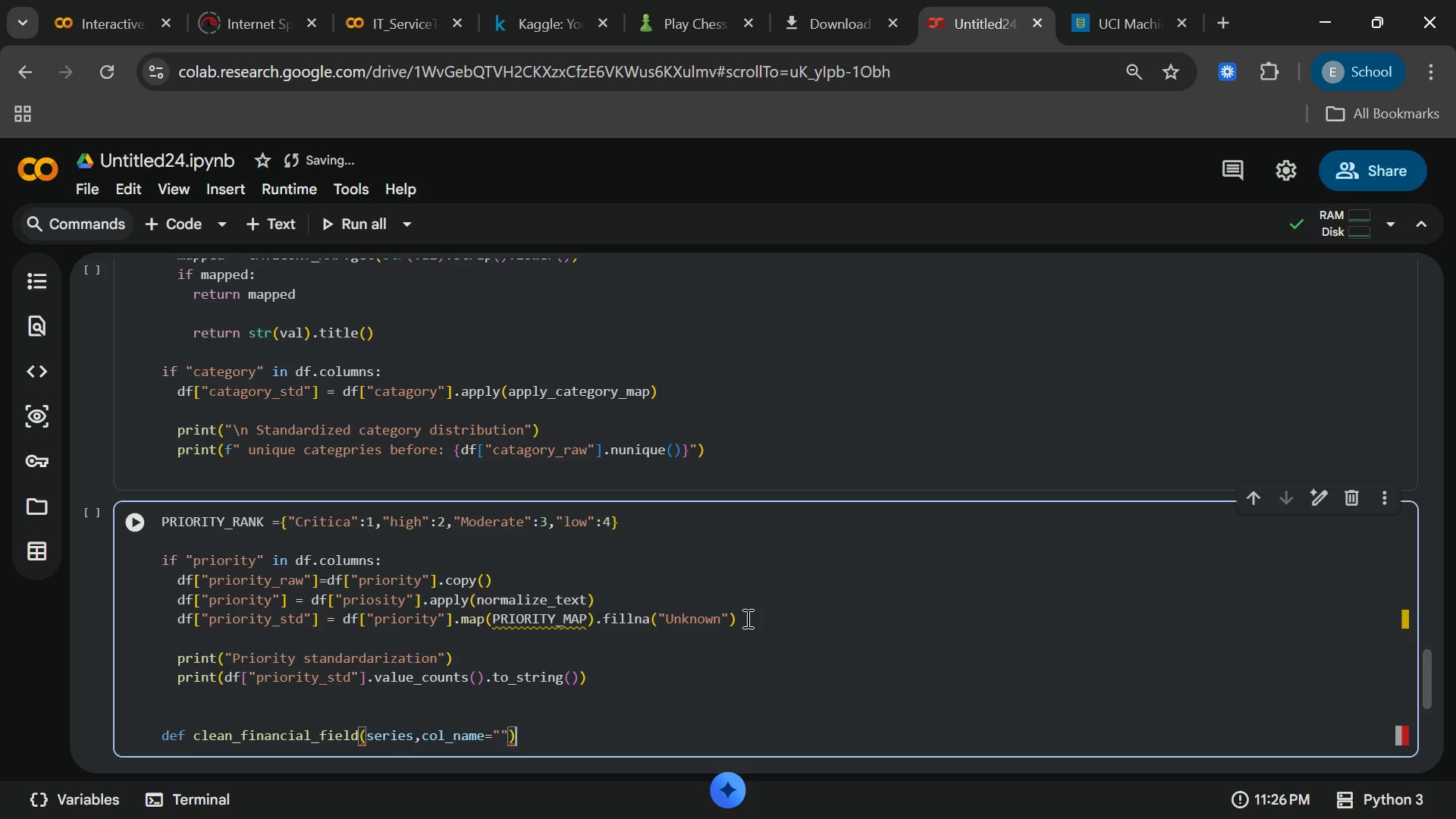 
key(ArrowRight)
 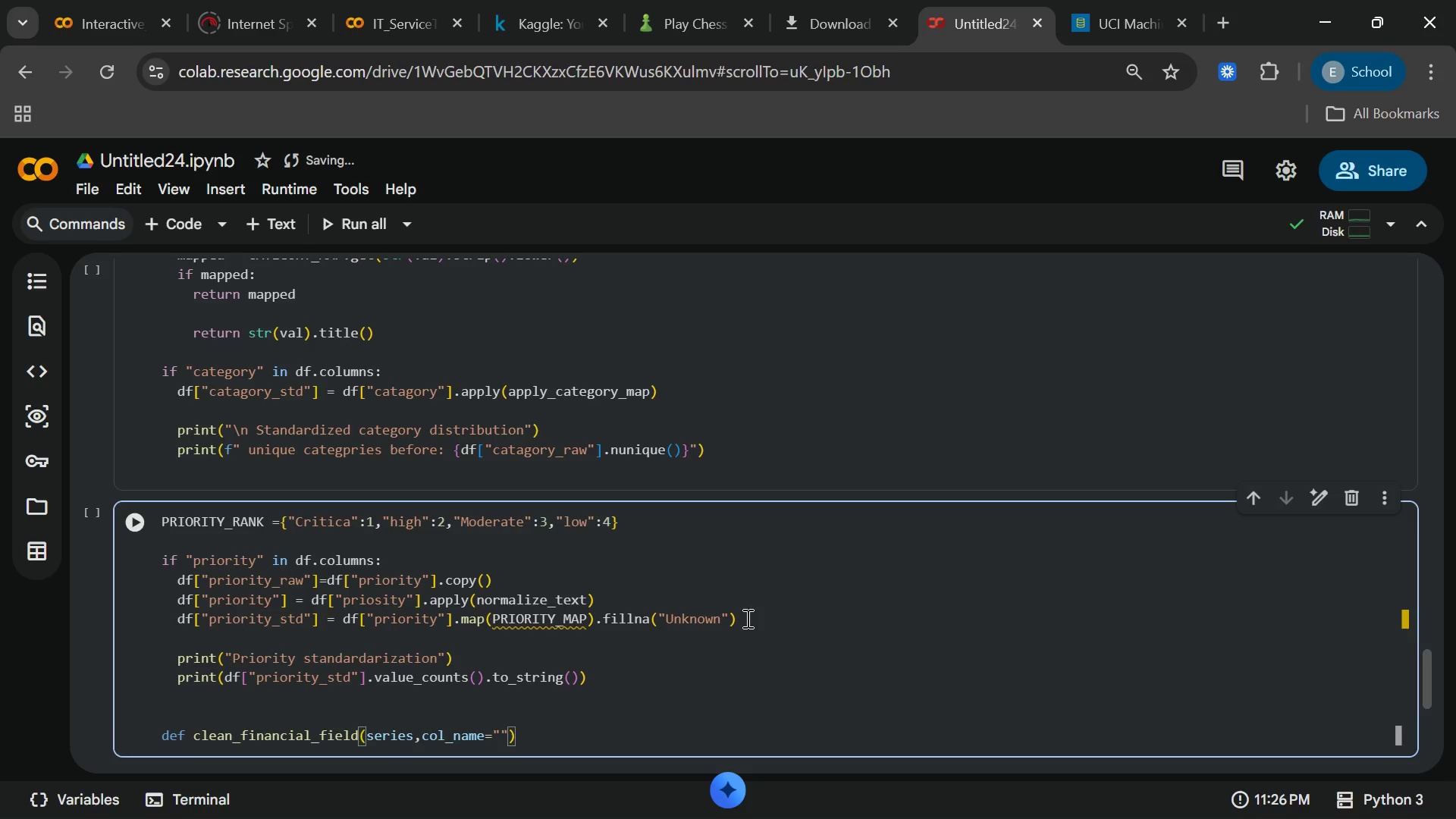 
hold_key(key=Enter, duration=0.7)
 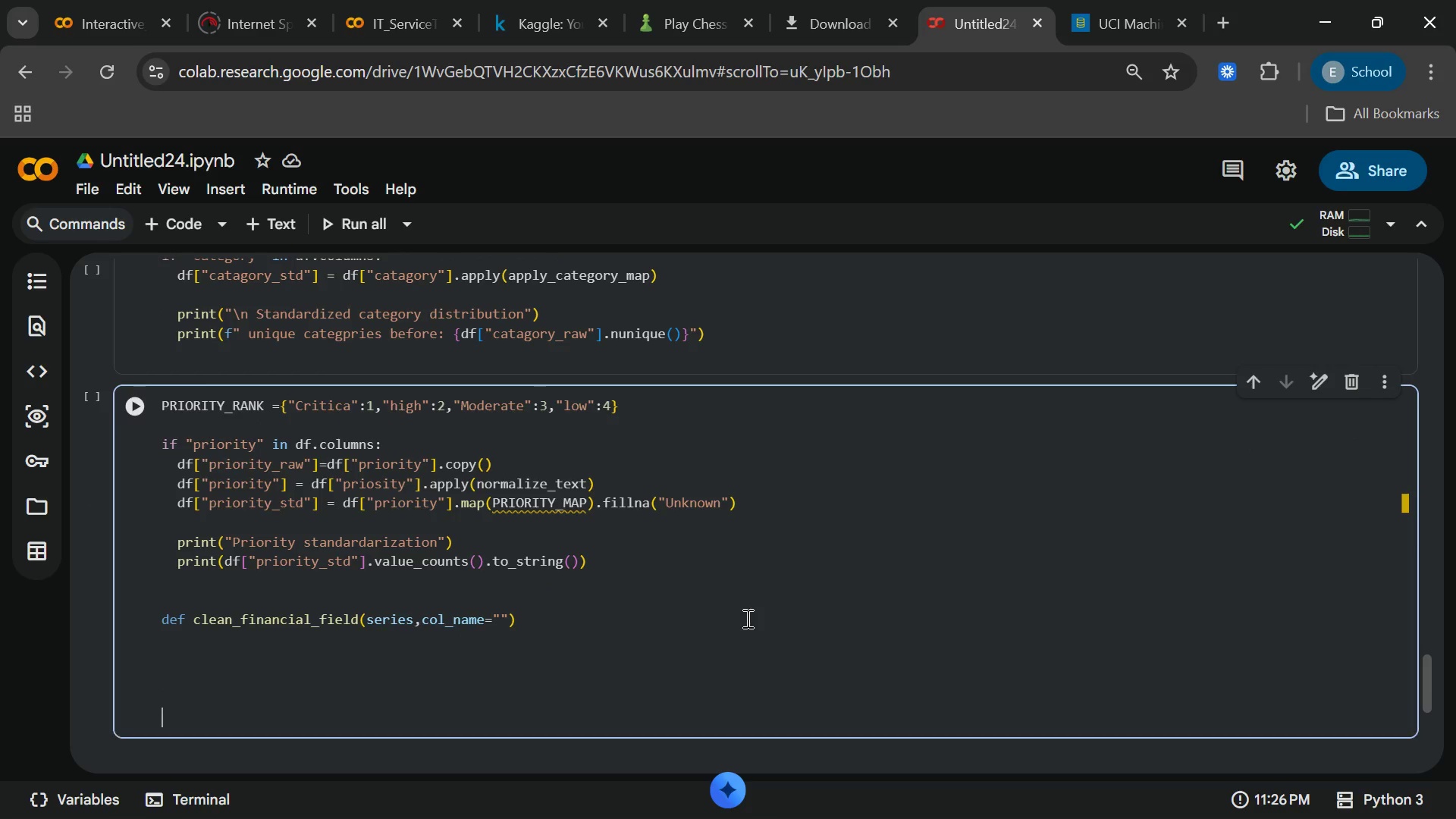 
key(Backspace)
 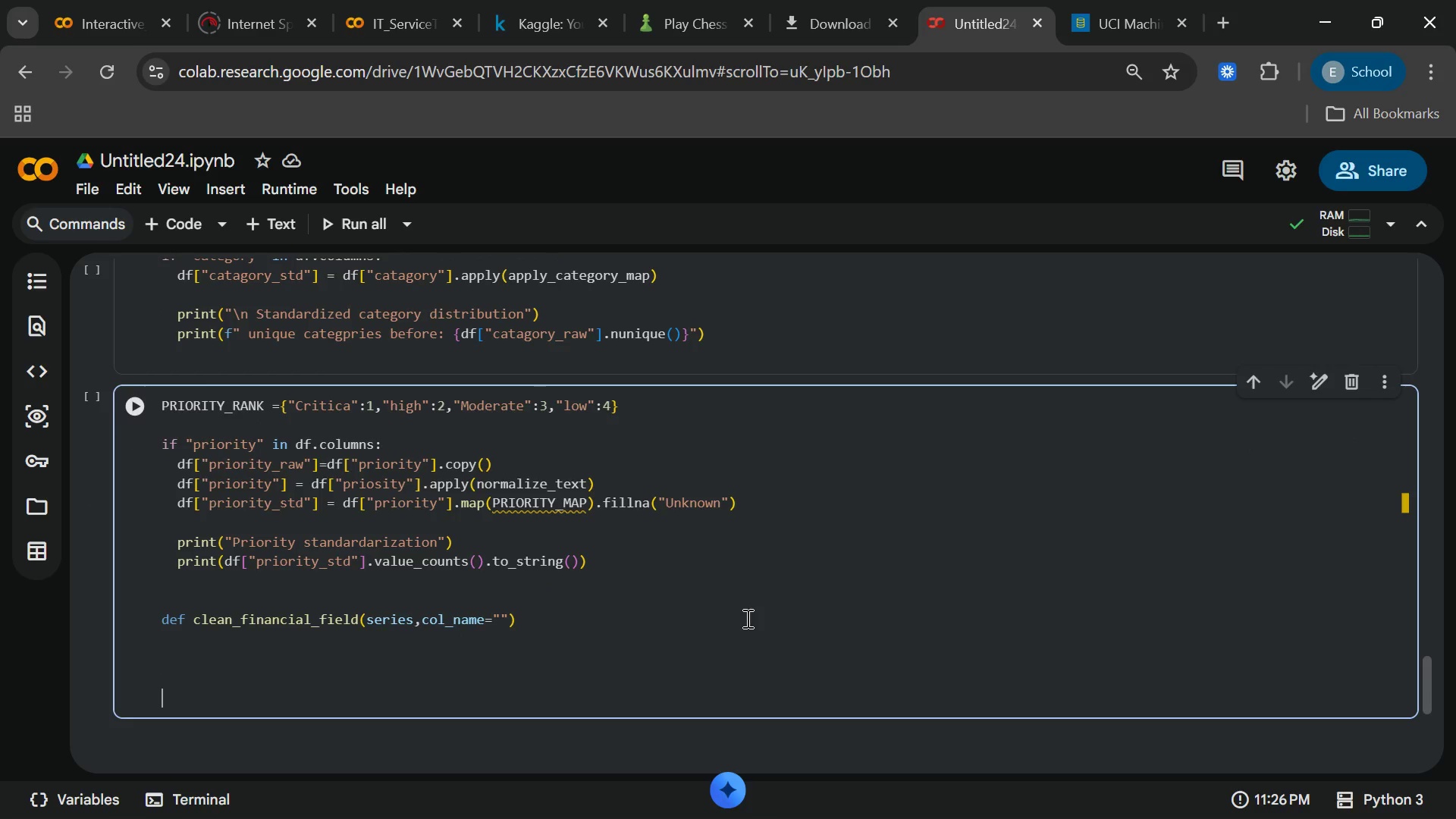 
hold_key(key=Backspace, duration=0.61)
 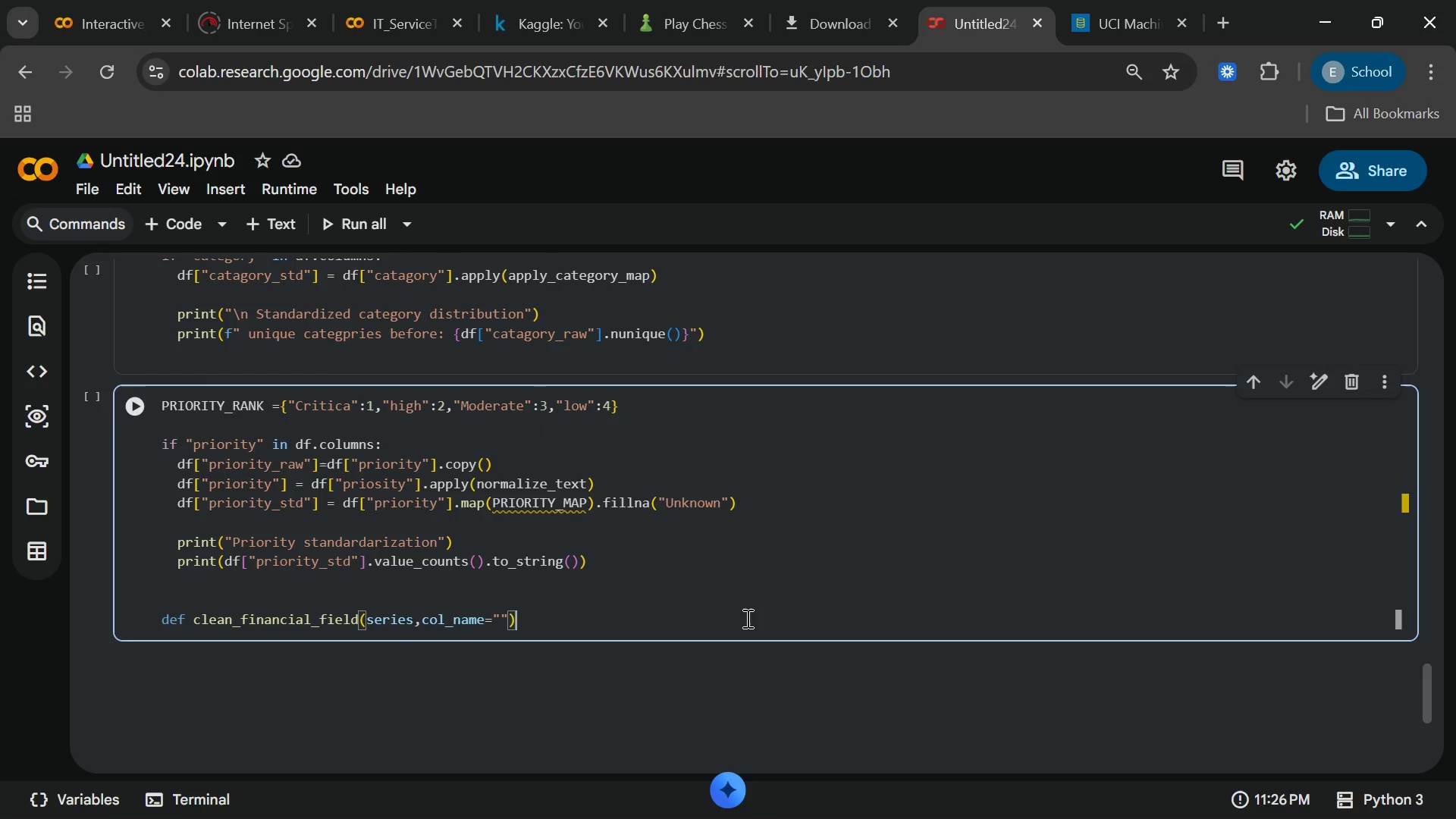 
key(Backspace)
 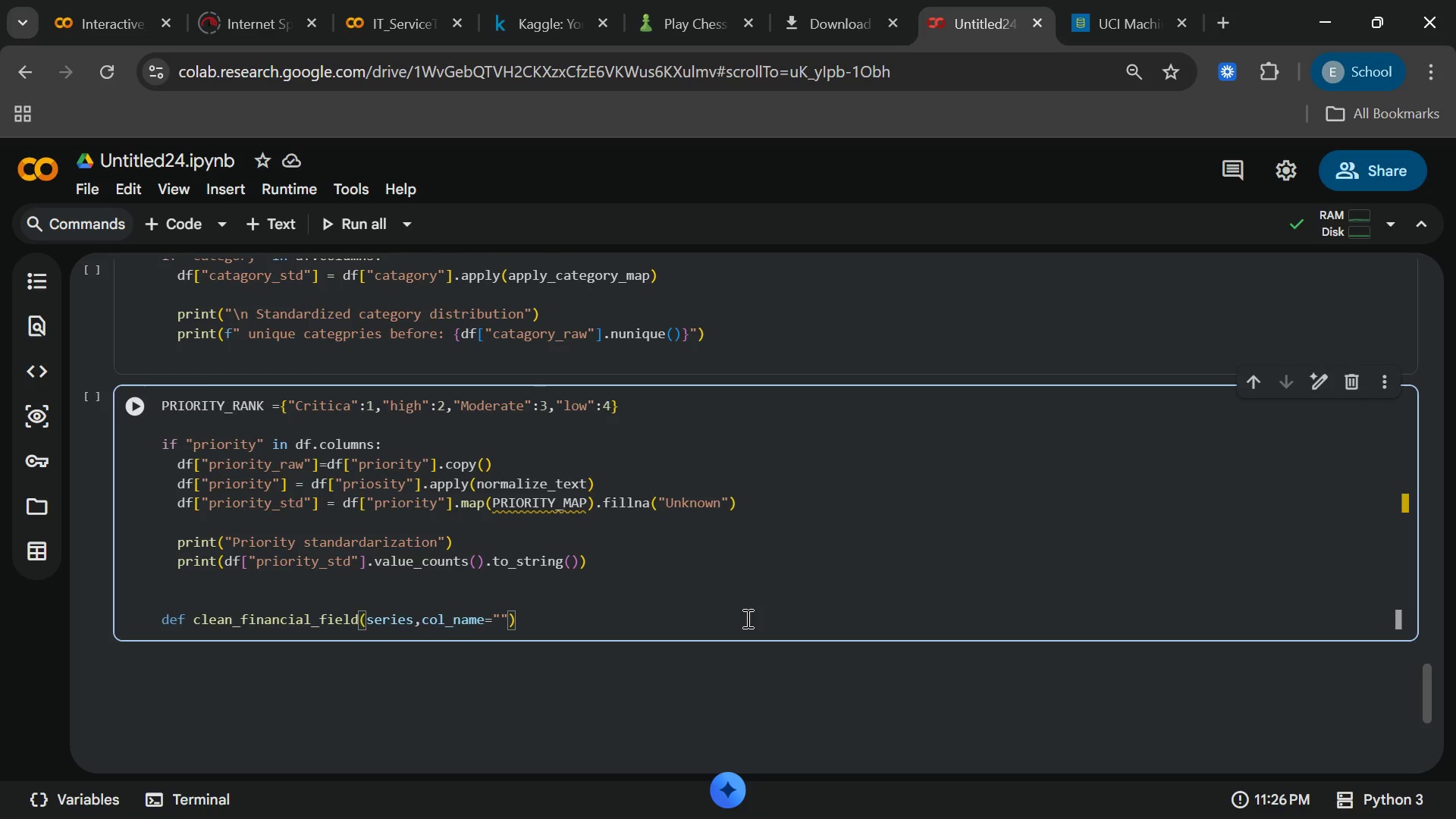 
key(Shift+Semicolon)
 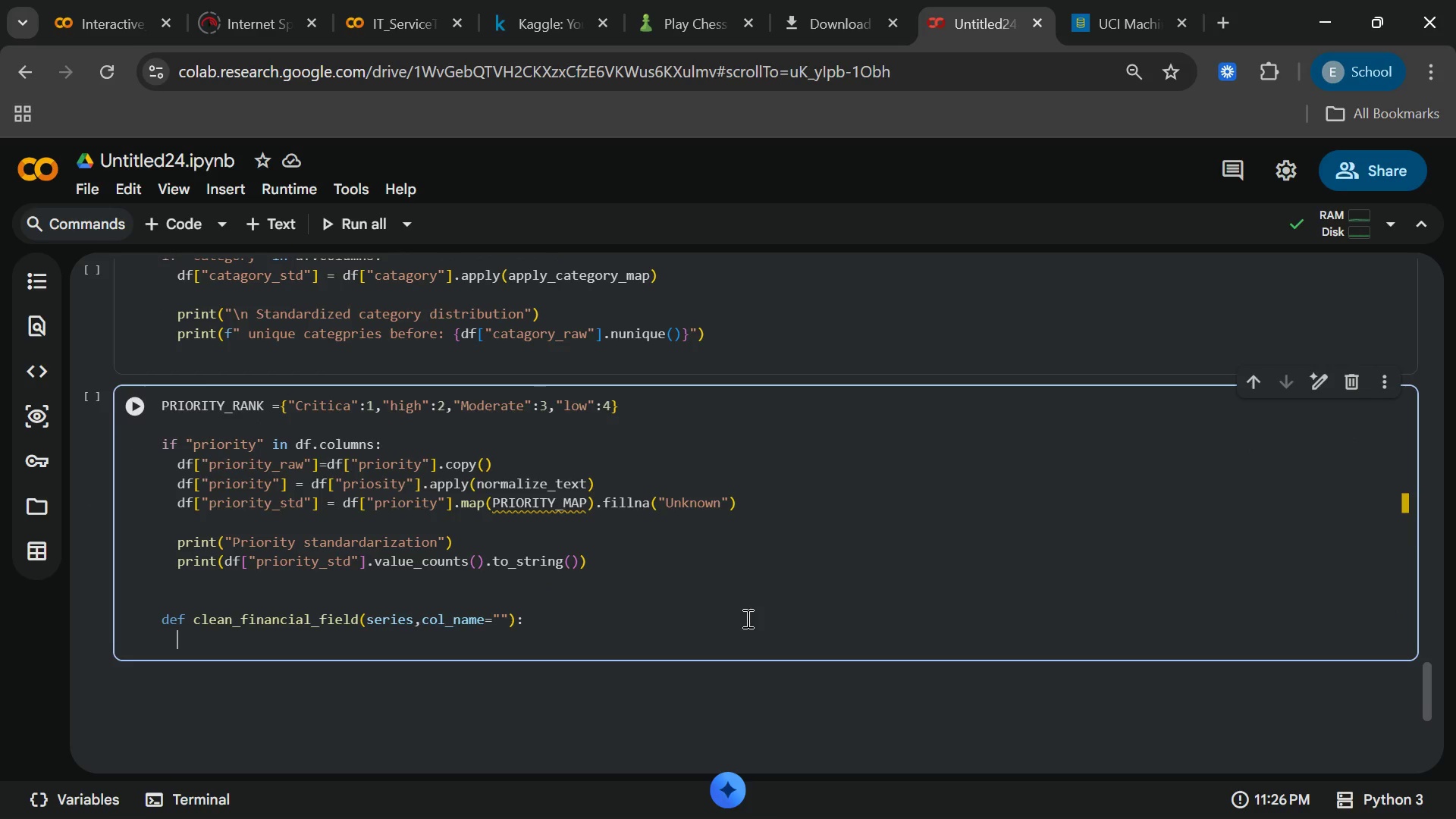 
key(Enter)
 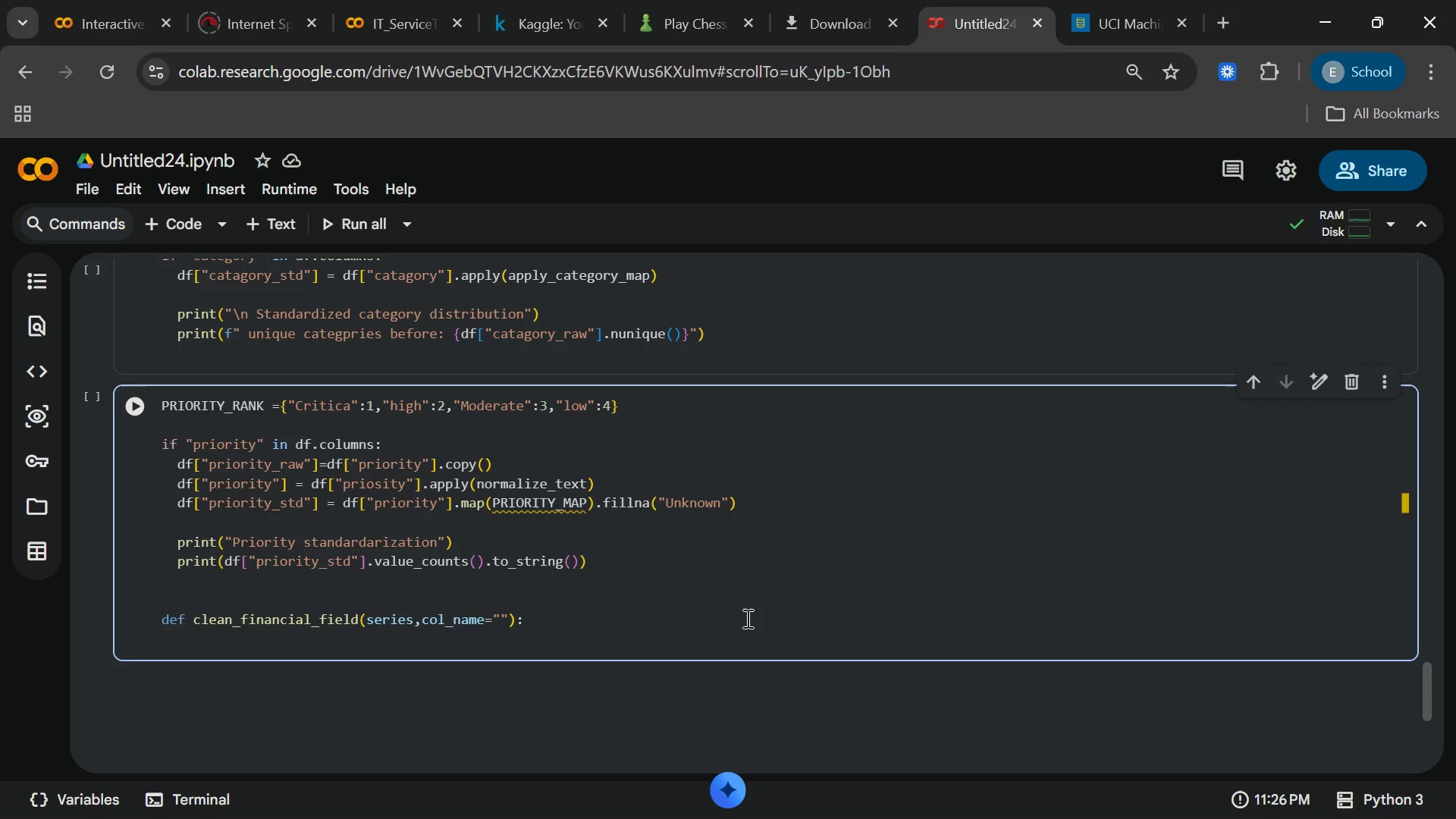 
type(cleanes\\\)
key(Backspace)
key(Backspace)
key(Backspace)
key(Backspace)
 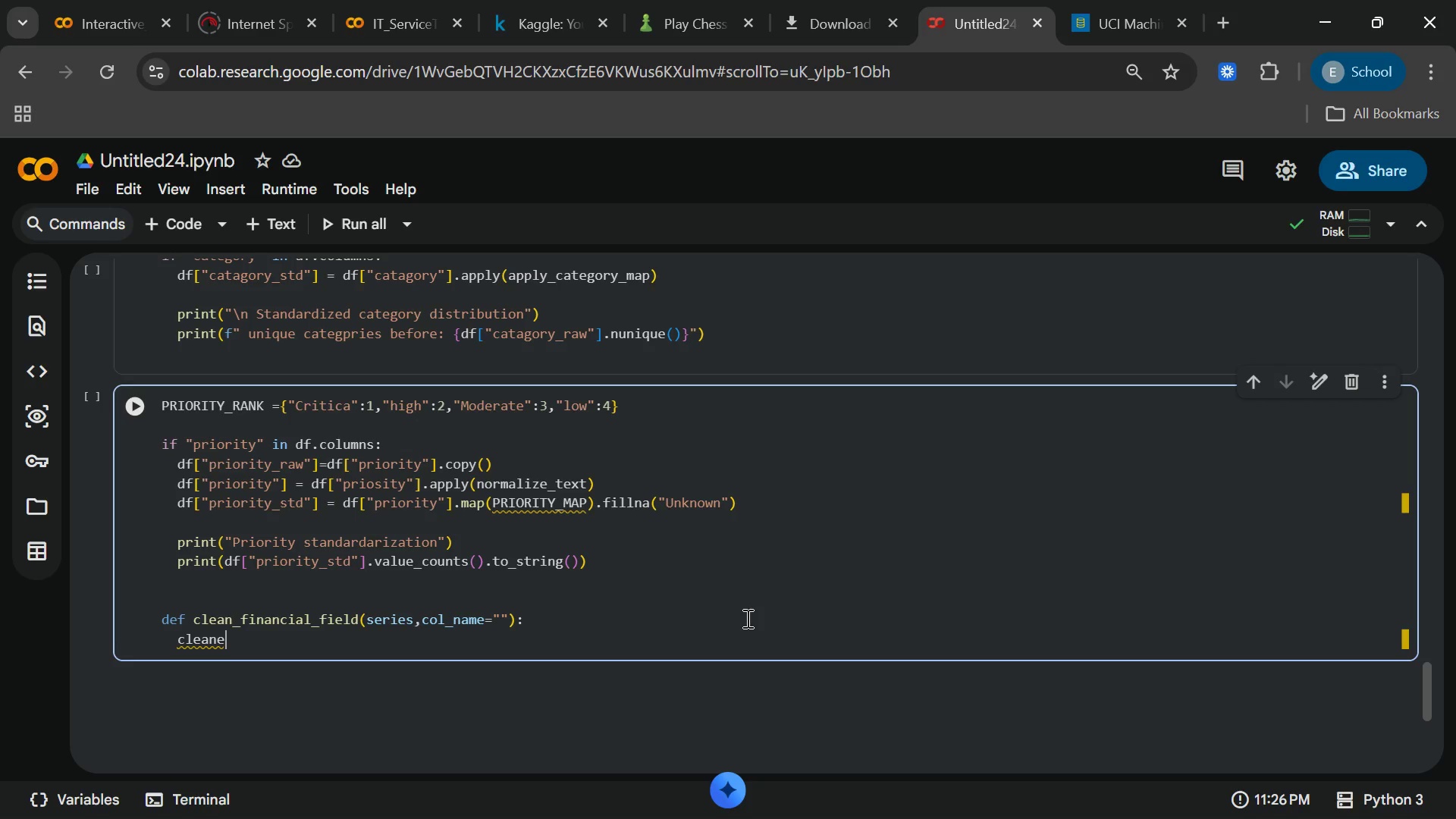 
key(D)
 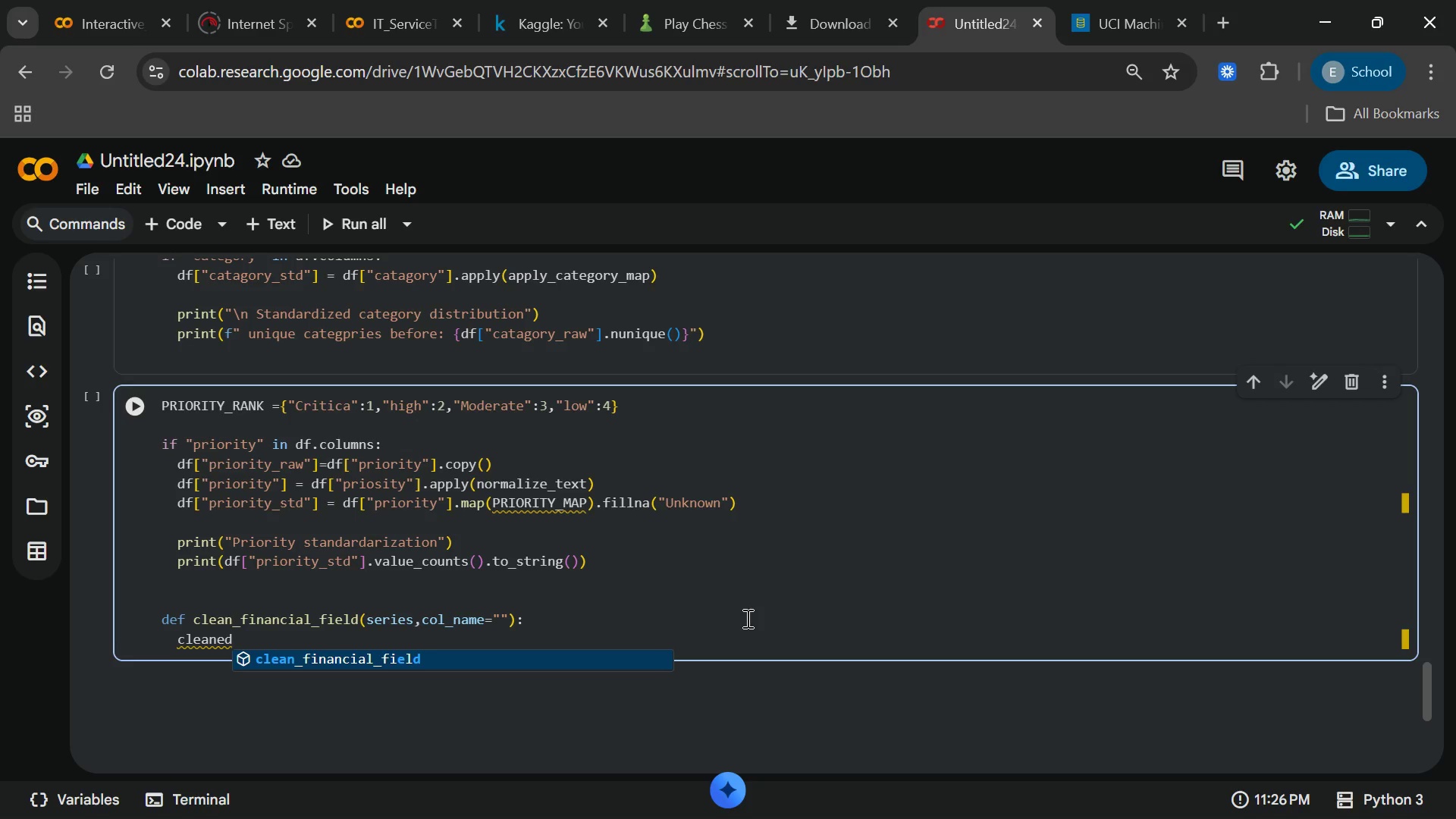 
key(Space)
 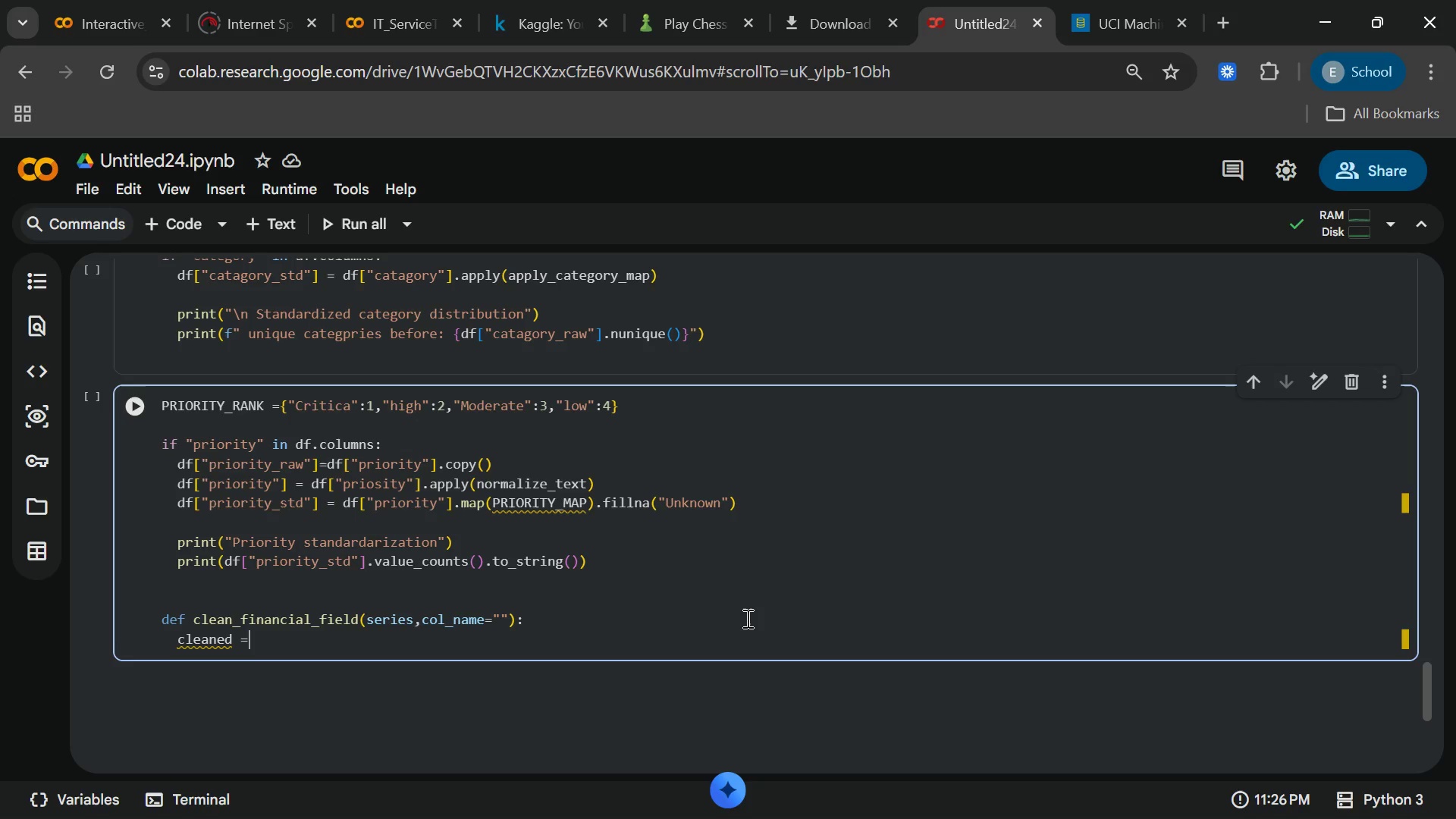 
key(Equal)
 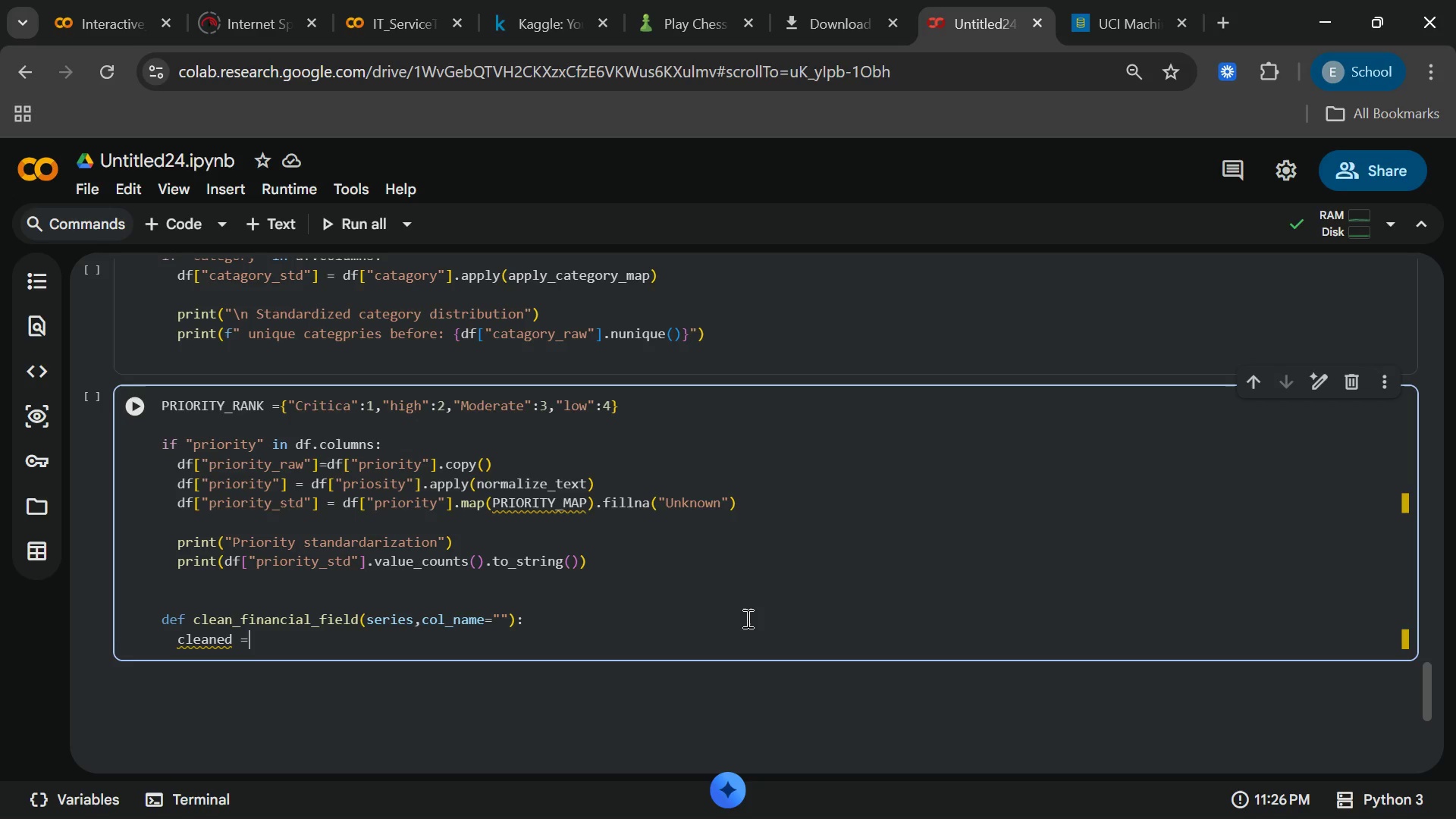 
key(Shift+Space)
 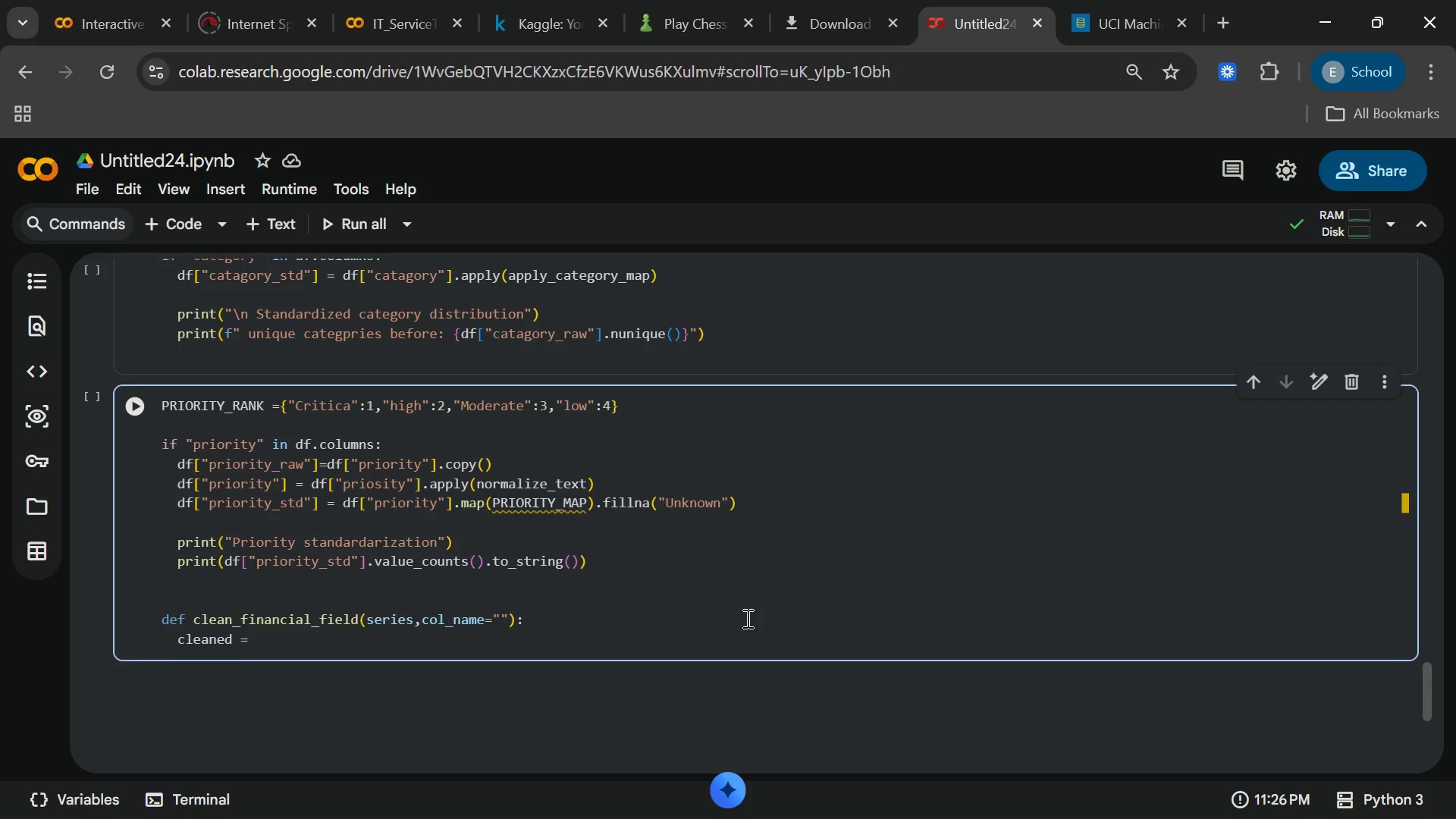 
key(Shift+9)
 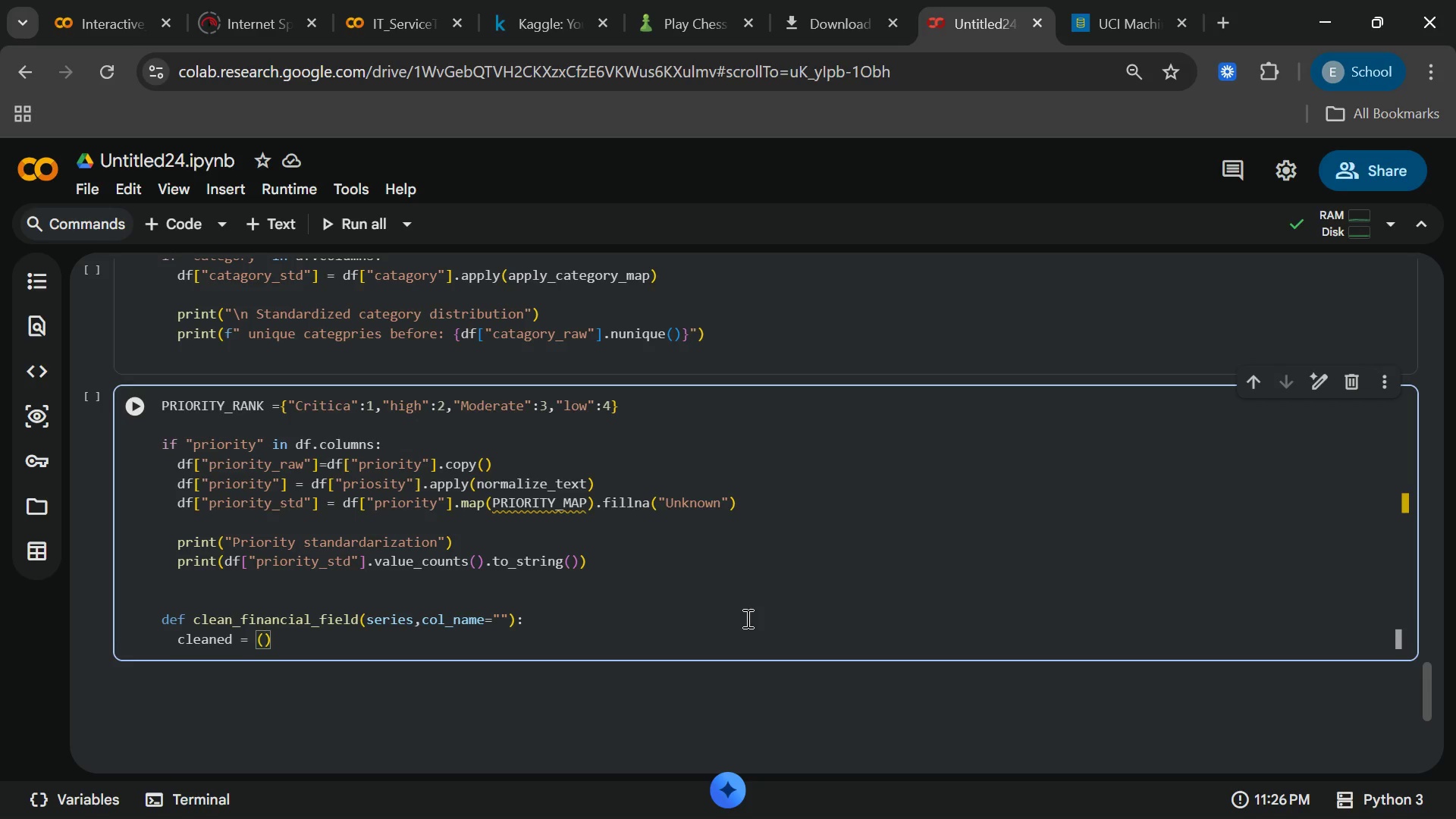 
key(Shift+ShiftRight)
 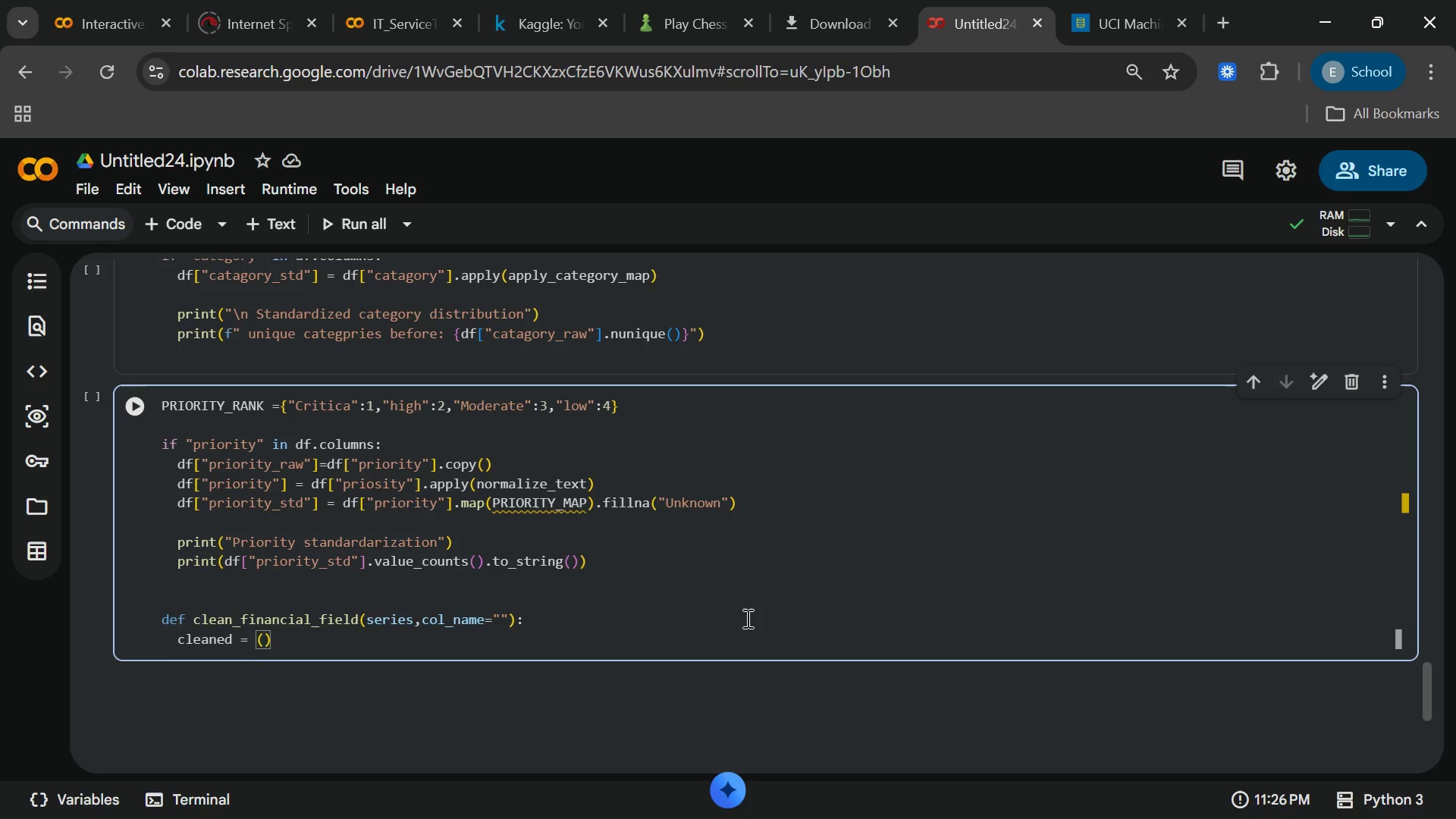 
key(Enter)
 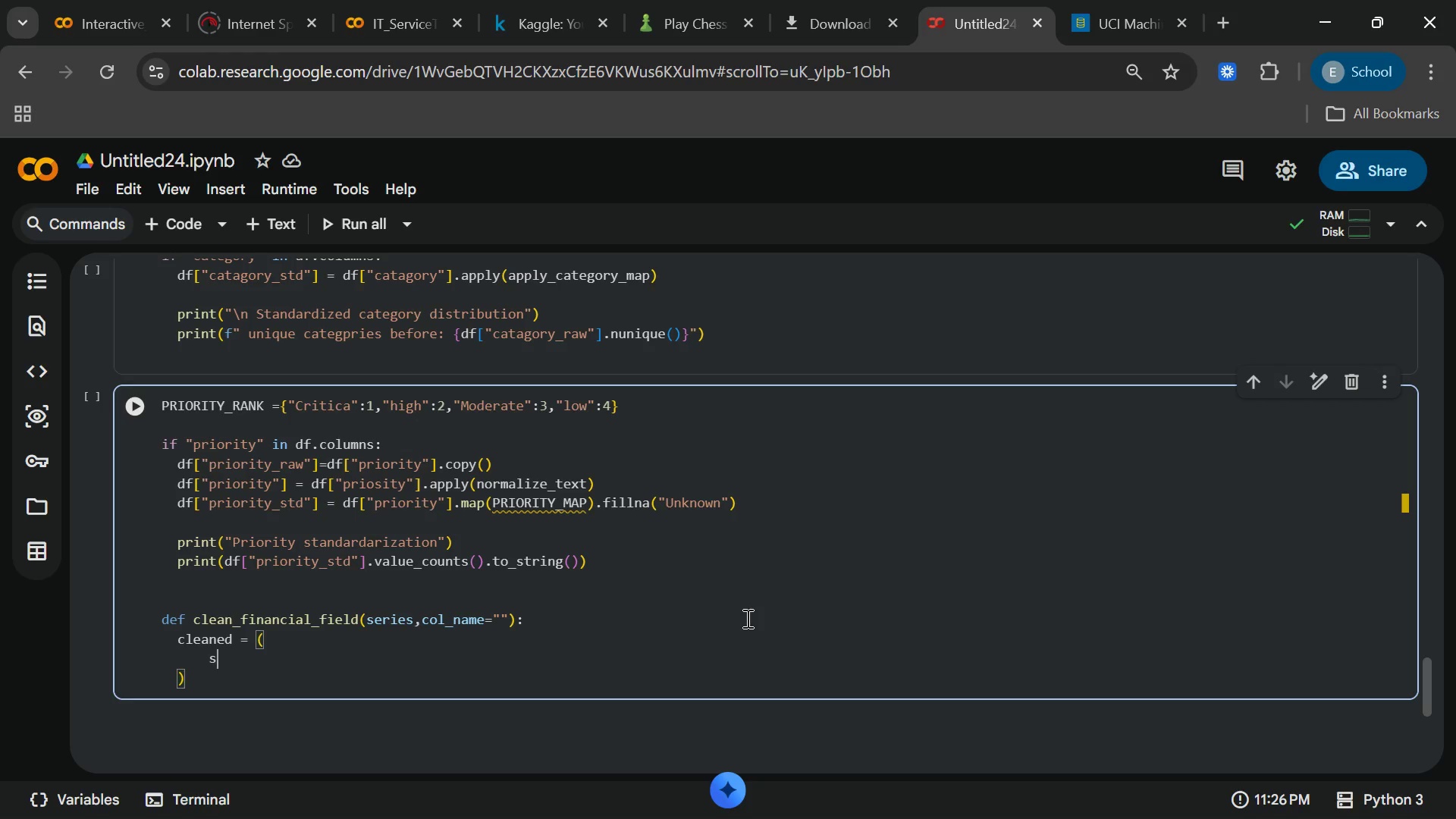 
type(series.astype)
 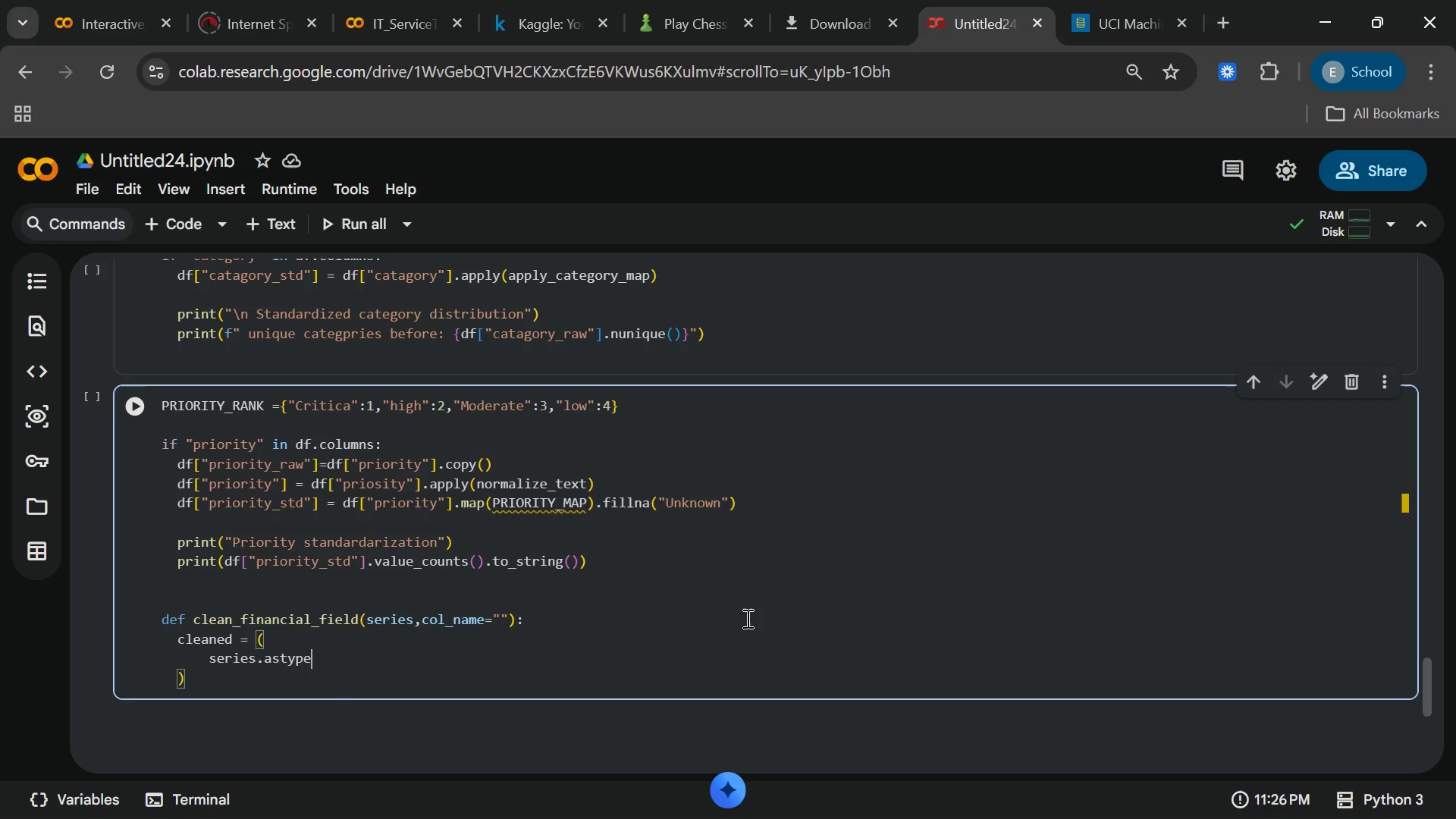 
type((str)
 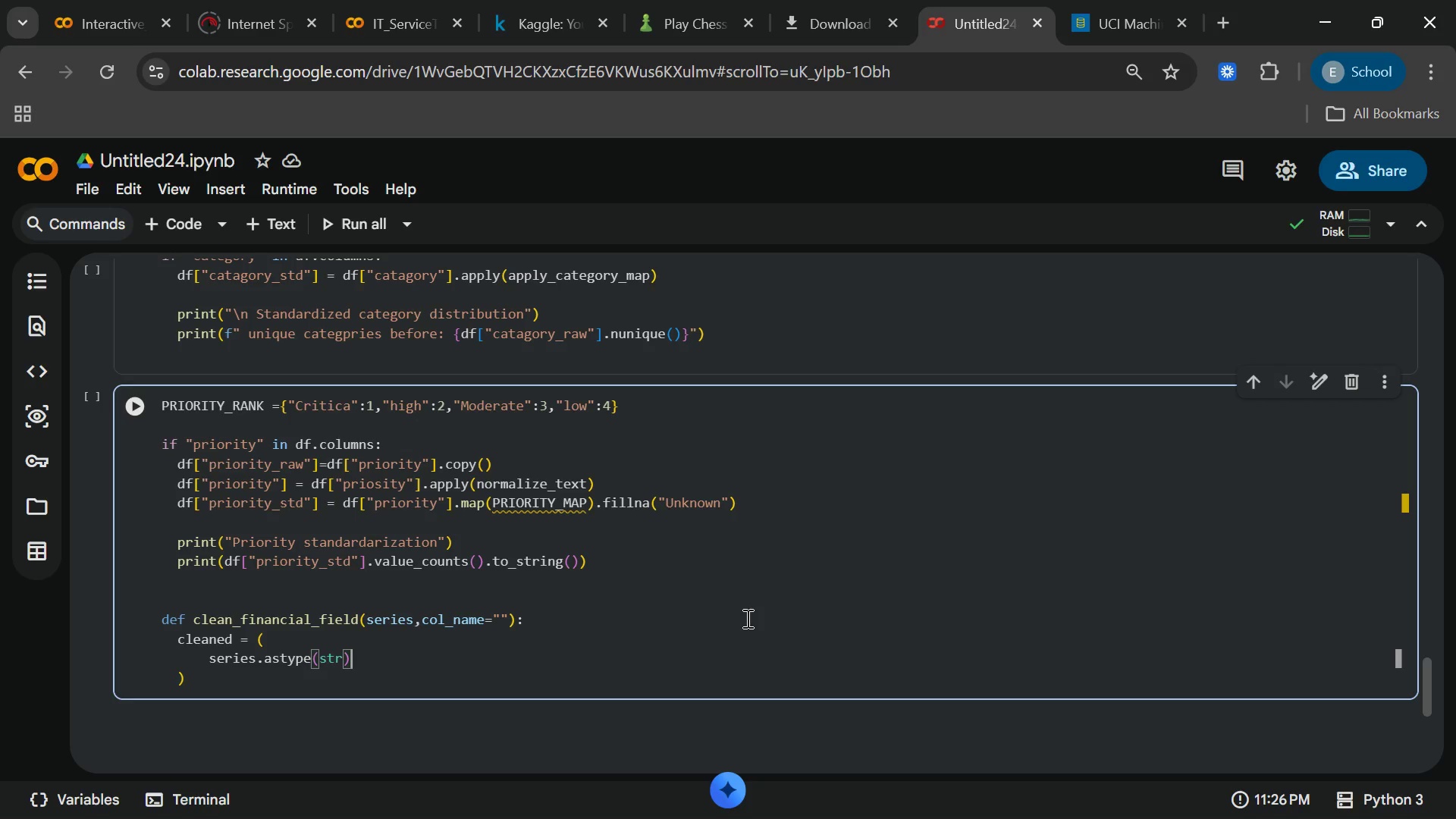 
key(ArrowRight)
 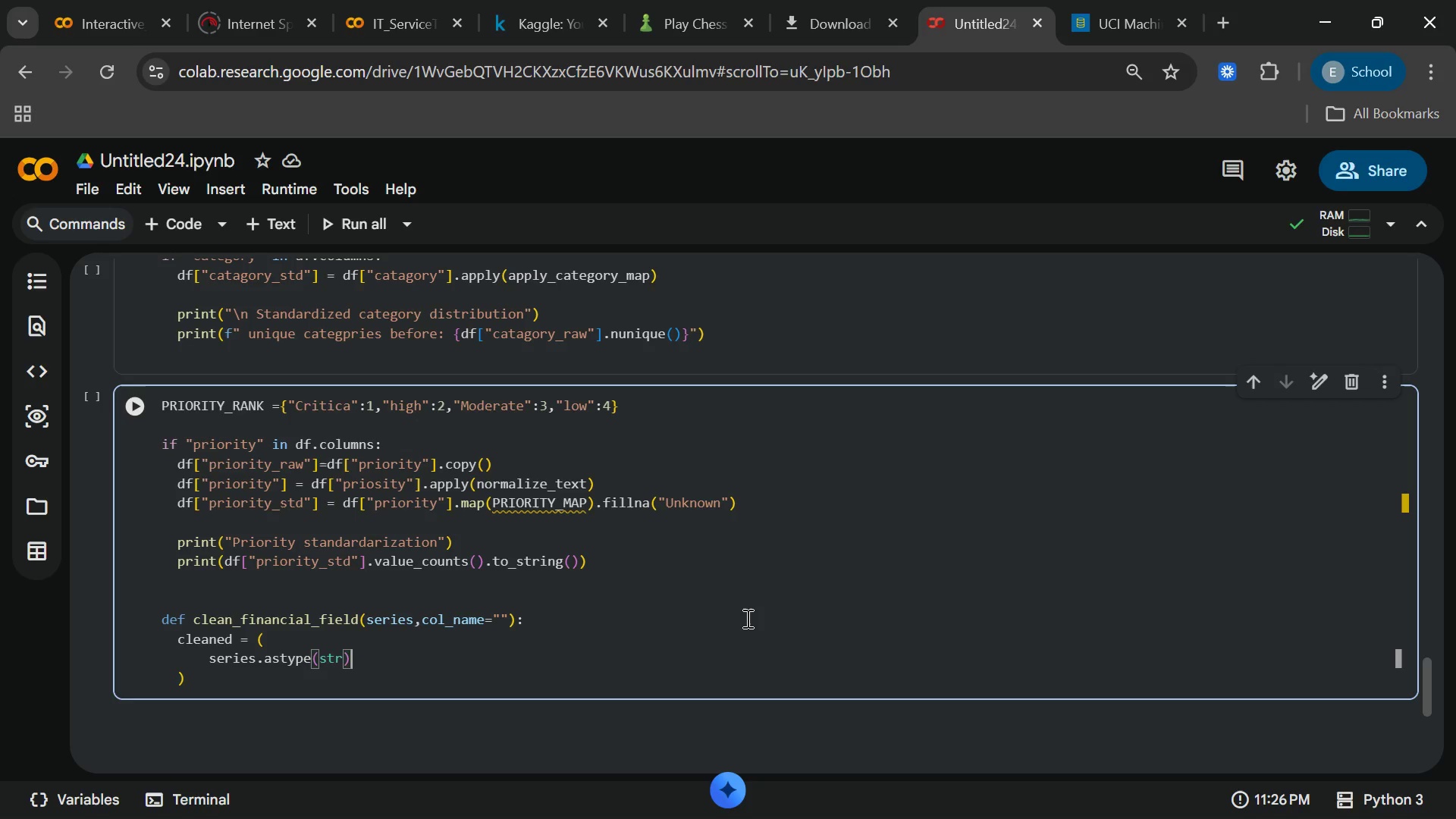 
type(.str)
 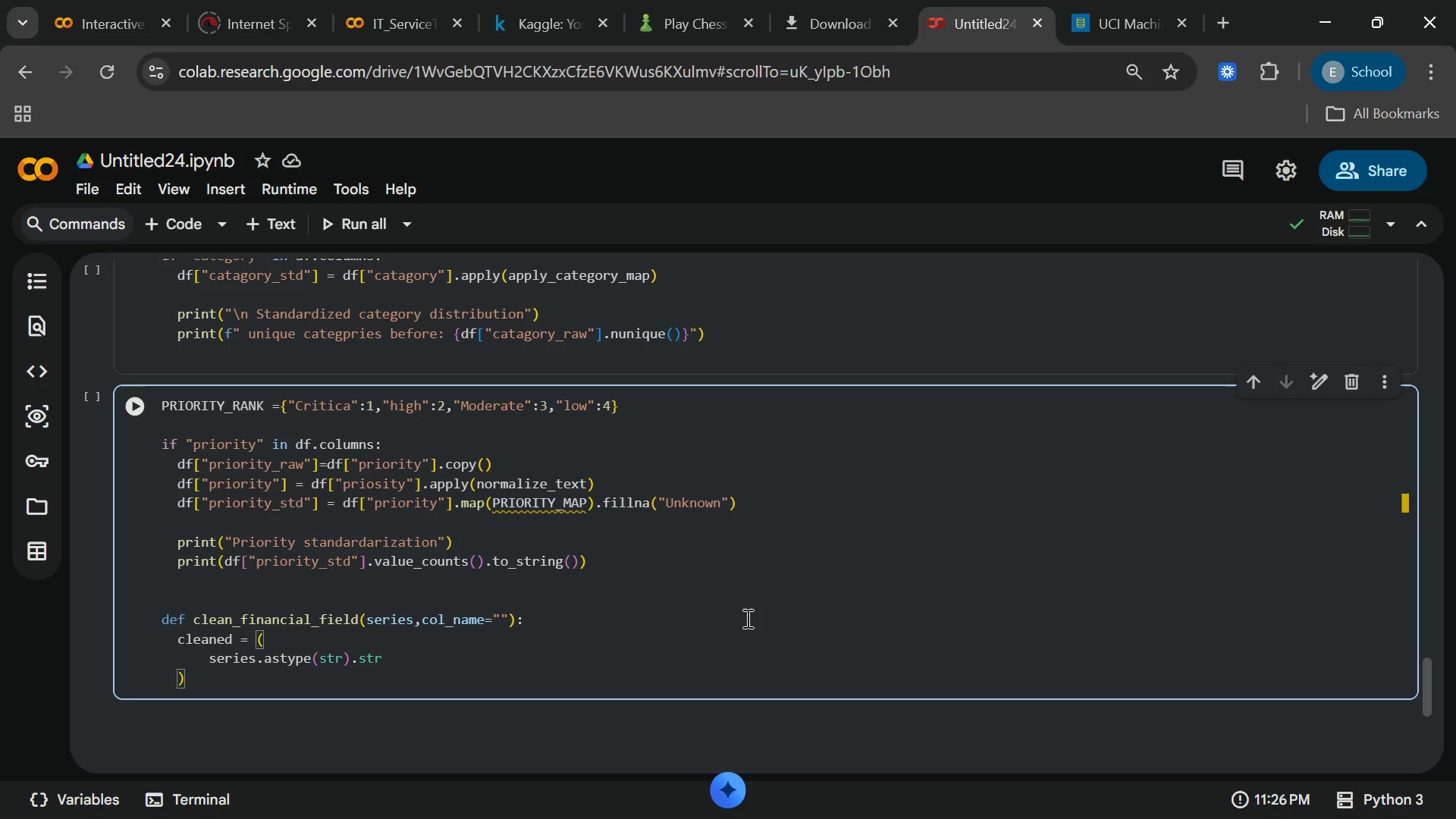 
type(.replace)
 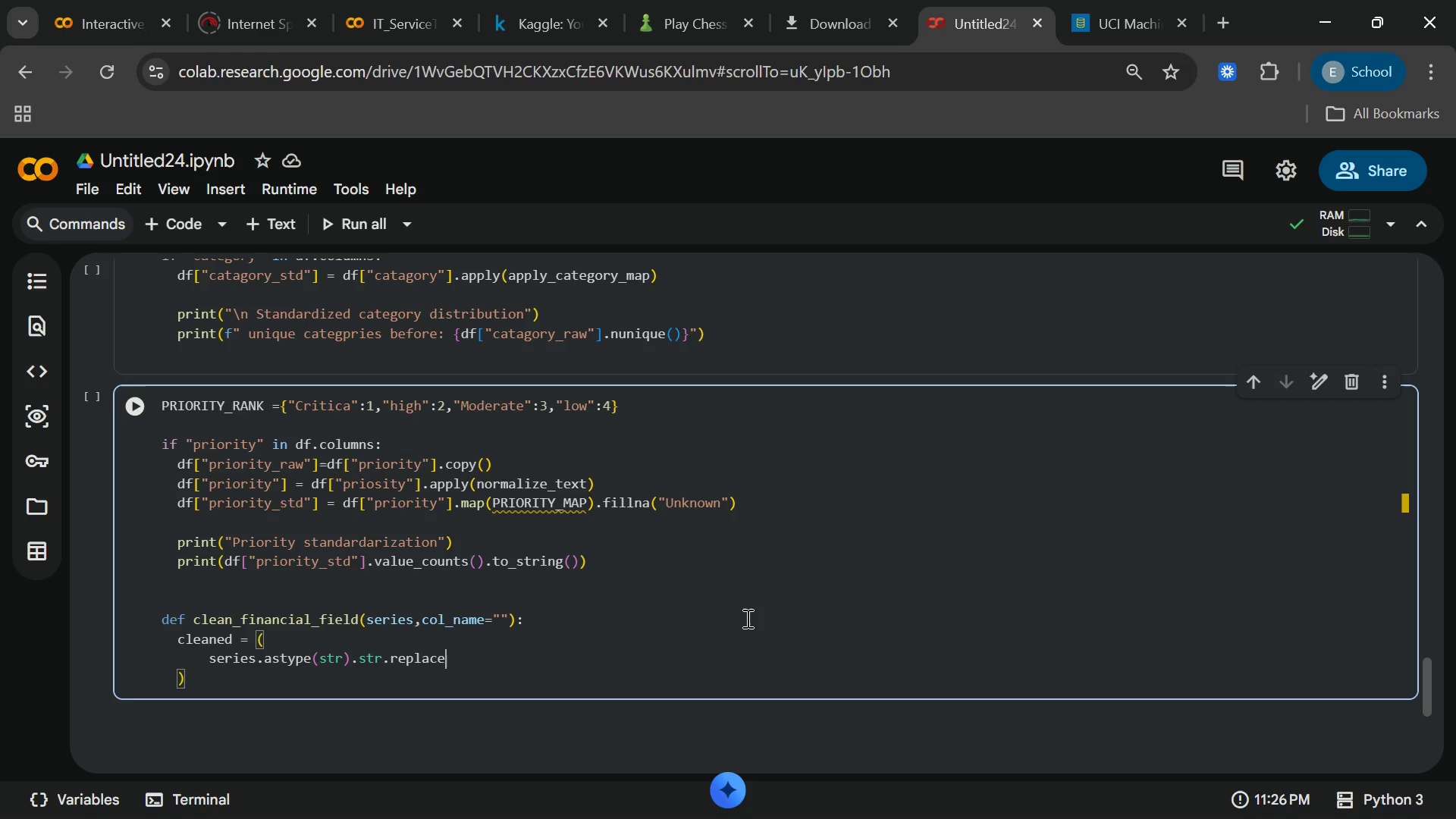 
key(Shift+9)
 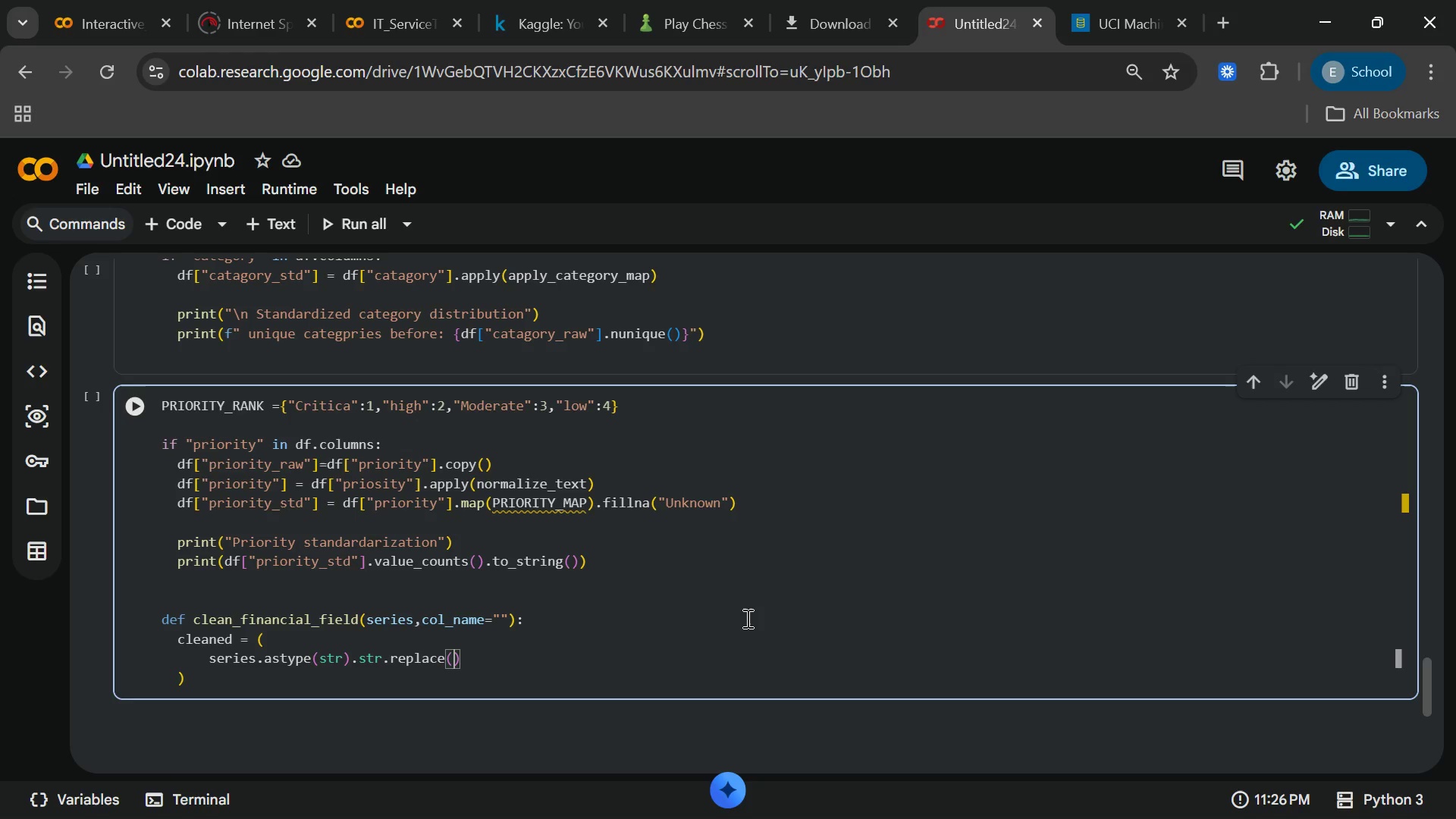 
key(BracketLeft)
 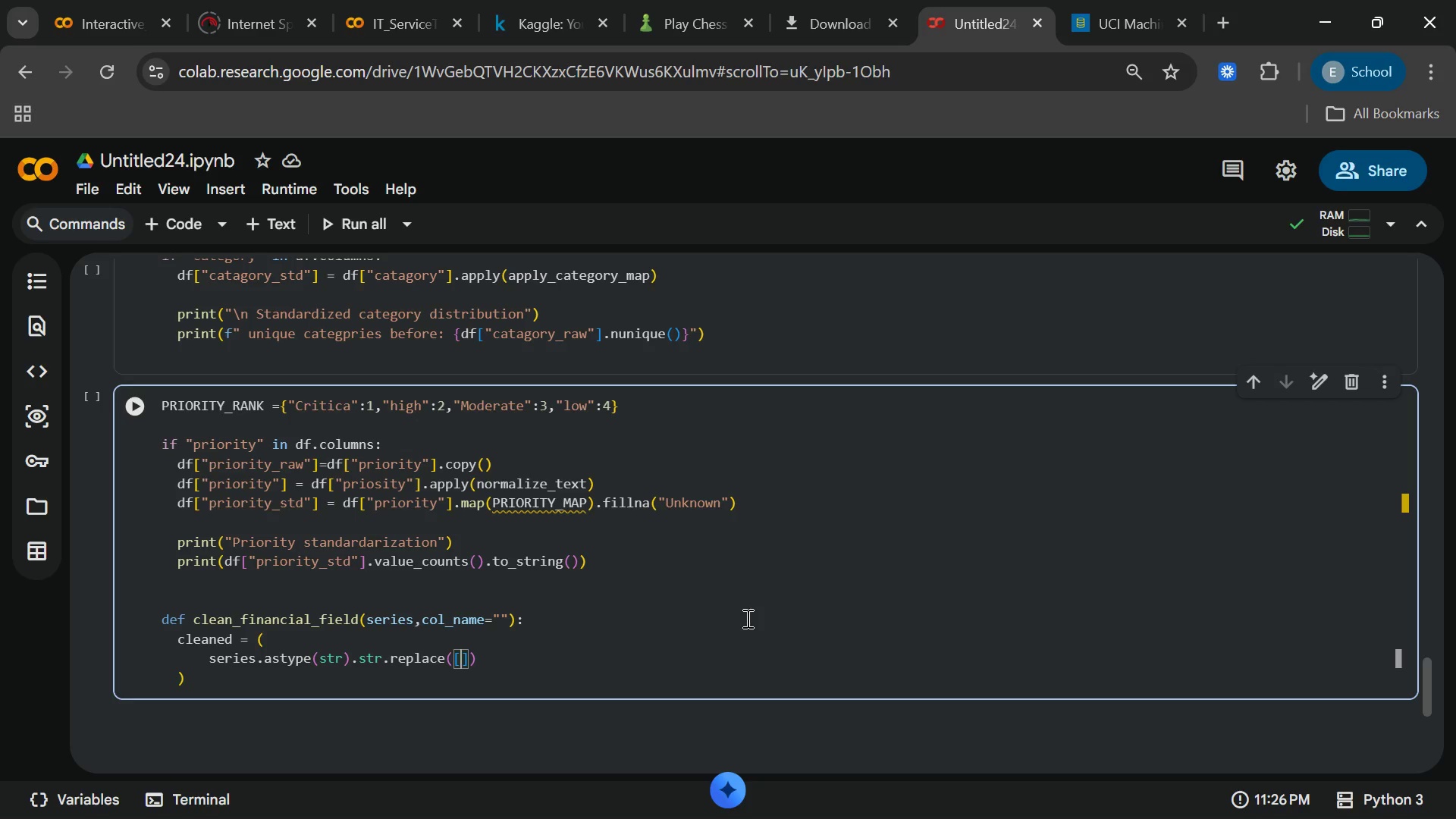 
key(ArrowRight)
 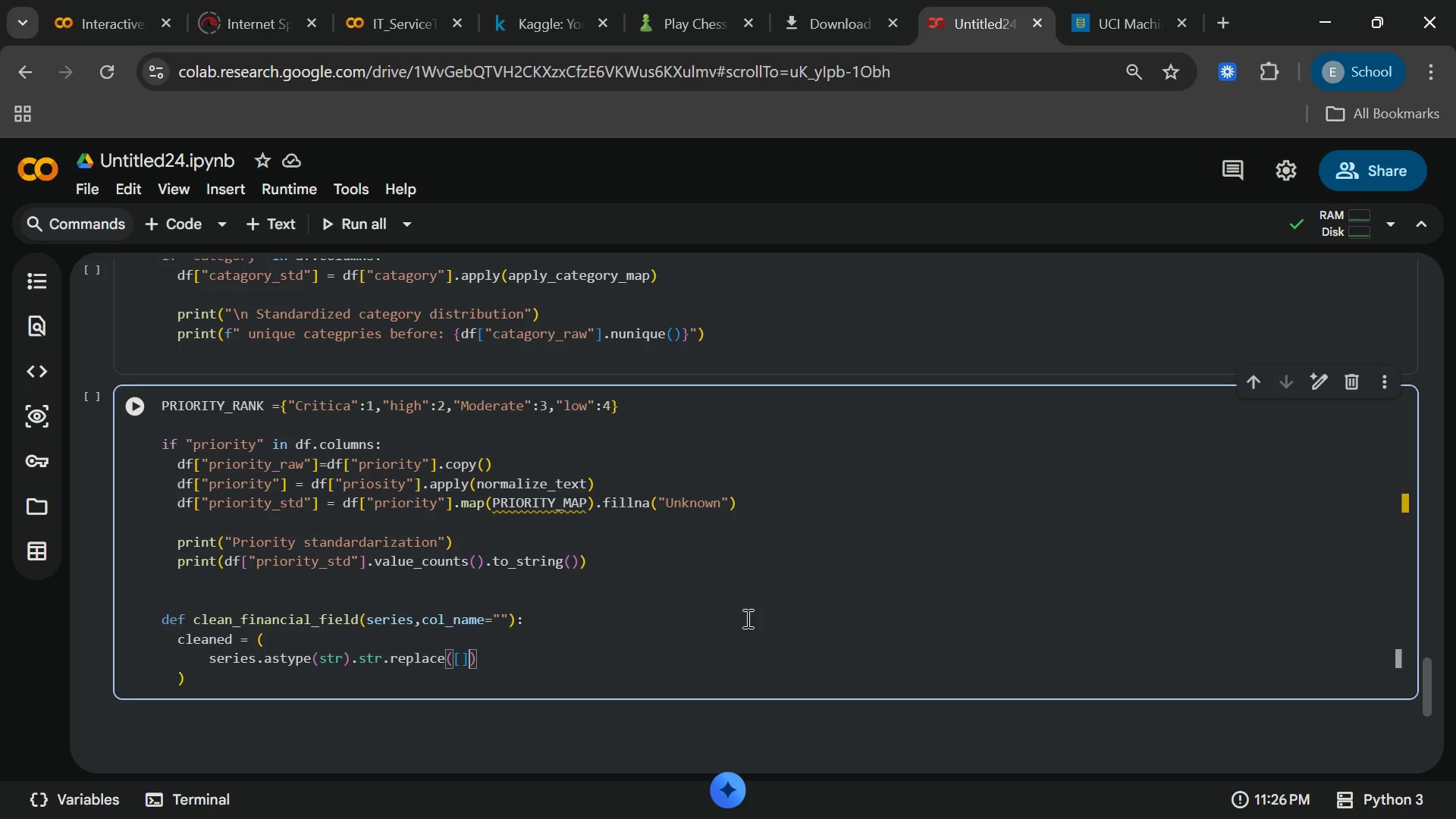 
type(,regex)
 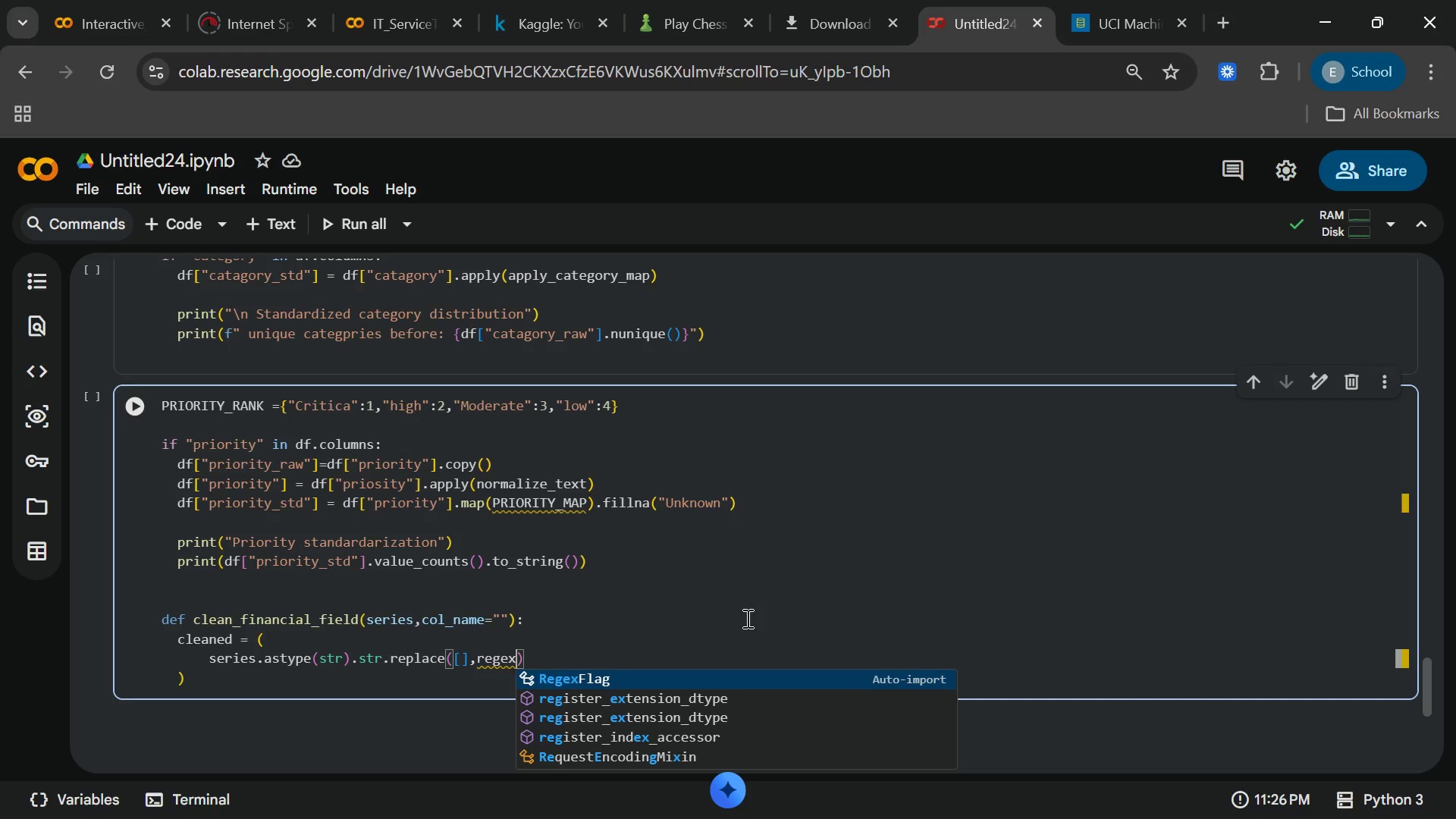 
type( = True)
 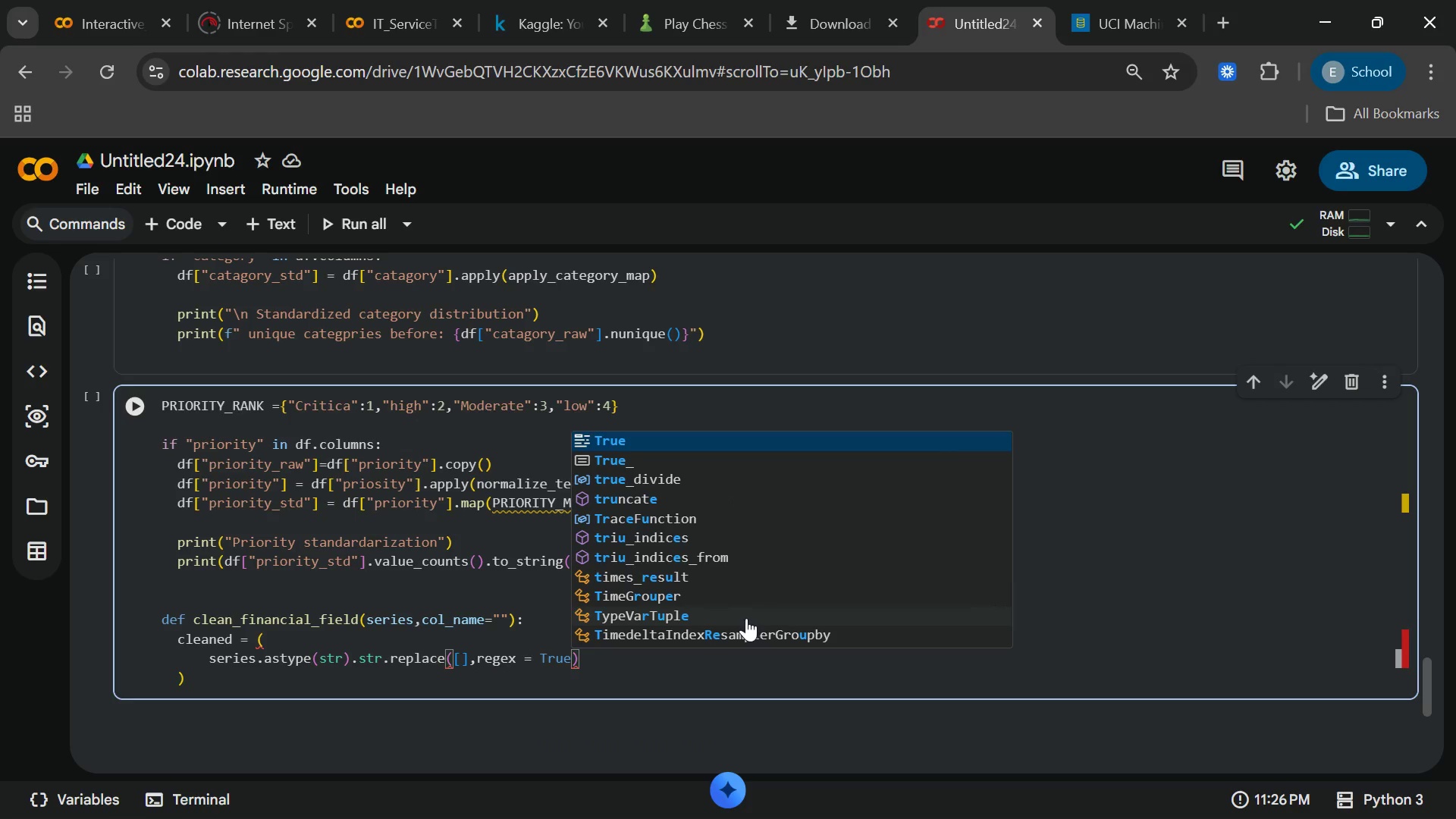 
key(ArrowRight)
 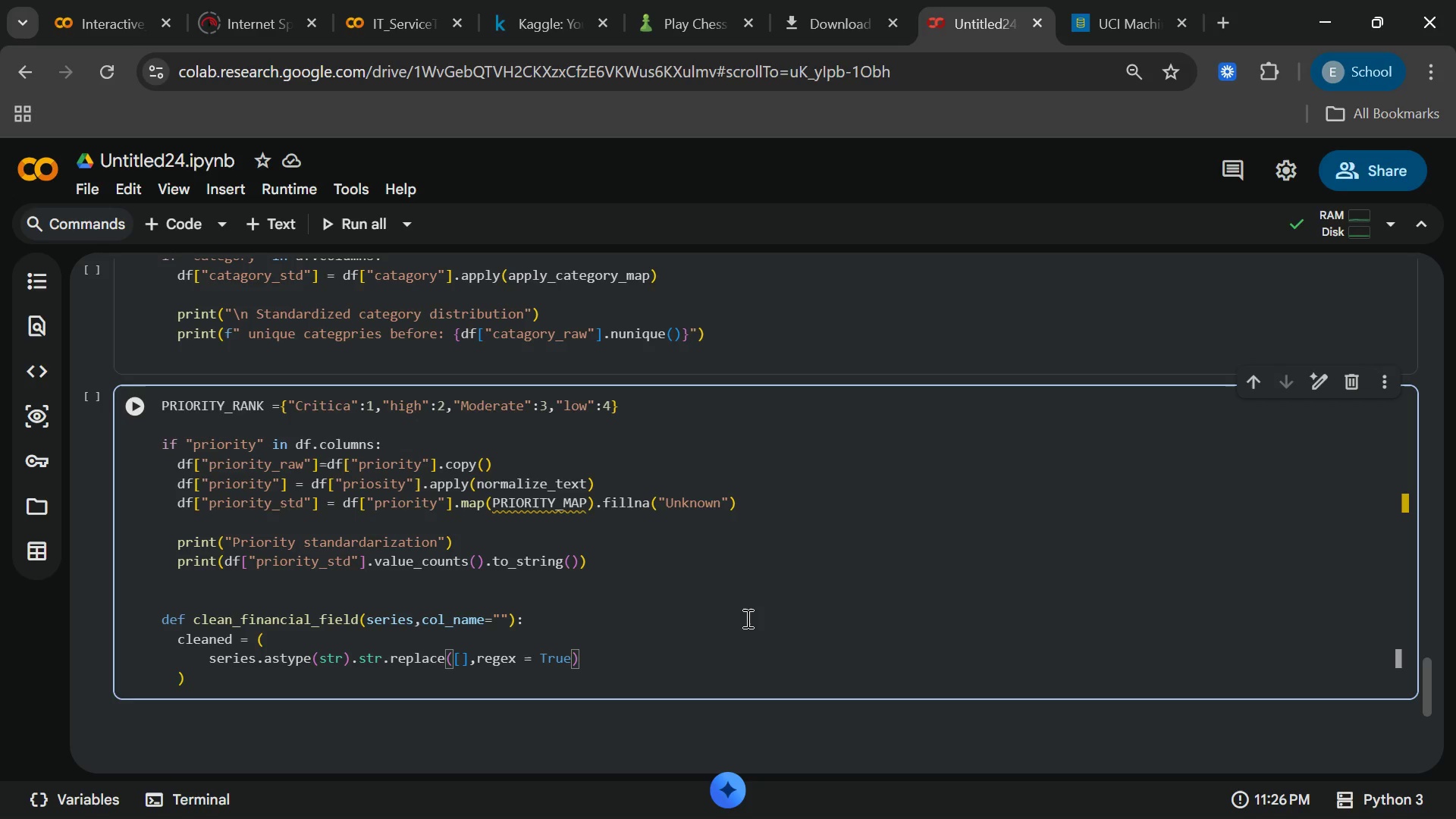 
wait(8.39)
 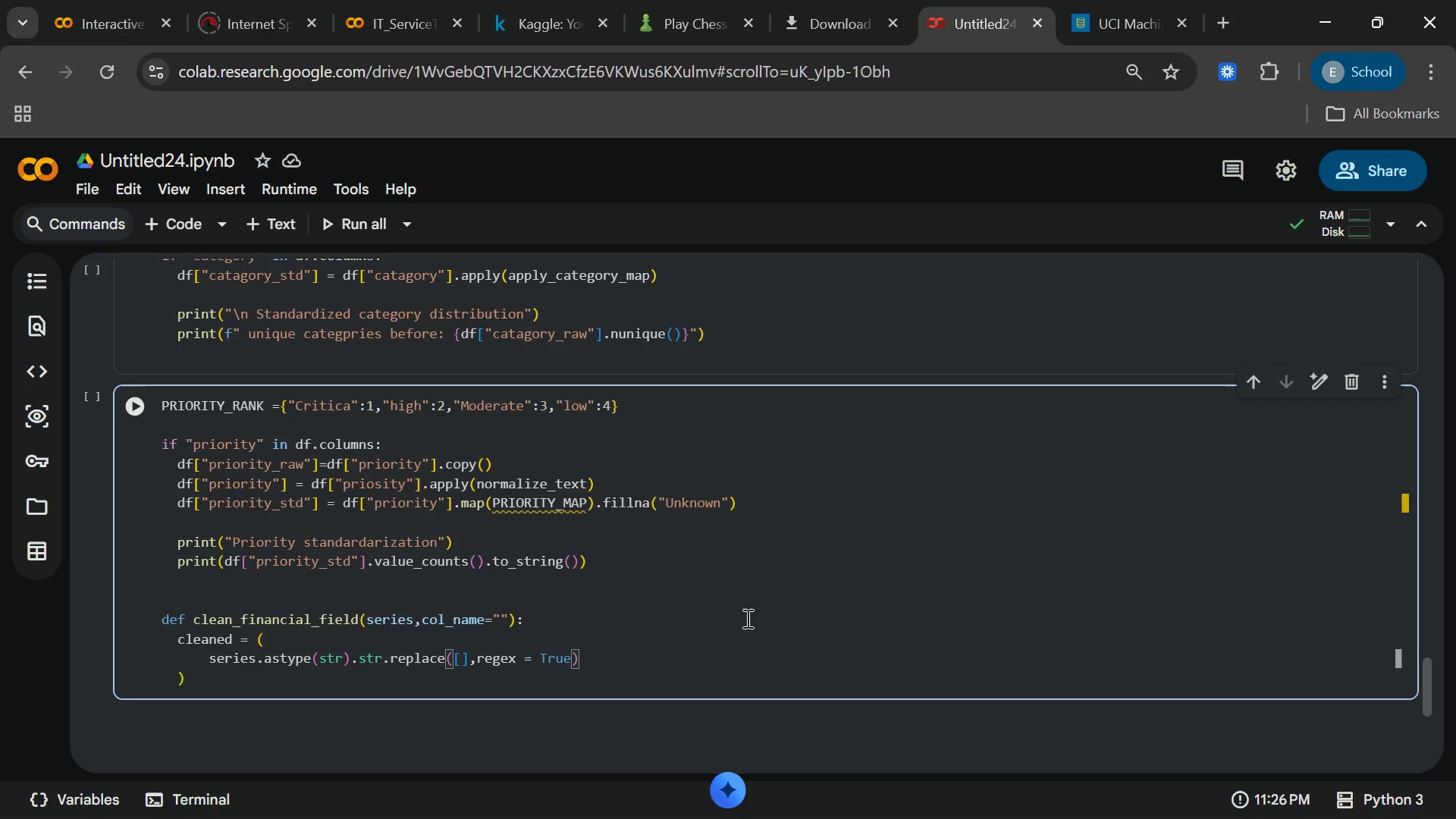 
left_click([673, 637])
 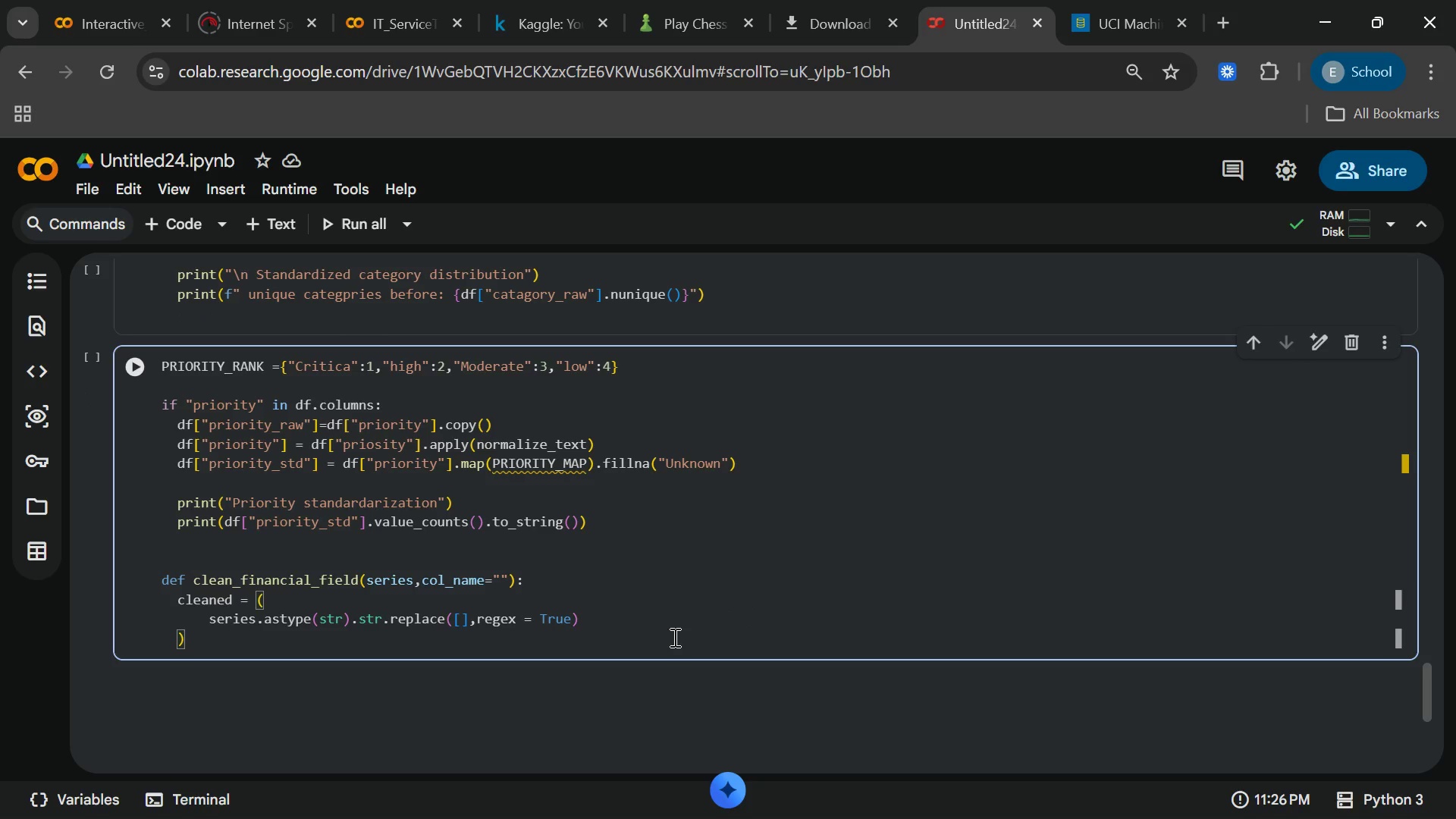 
key(Enter)
 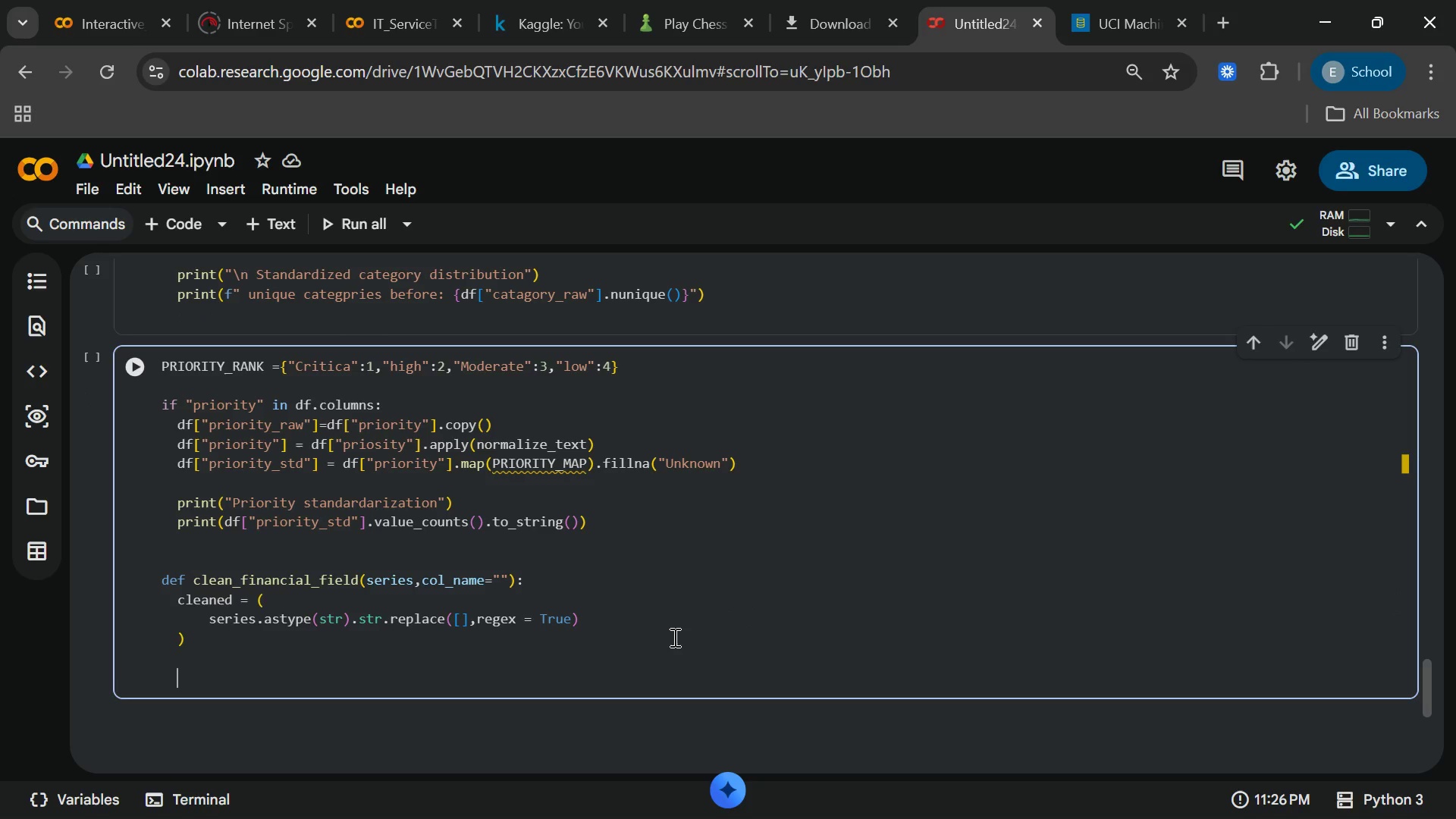 
key(Enter)
 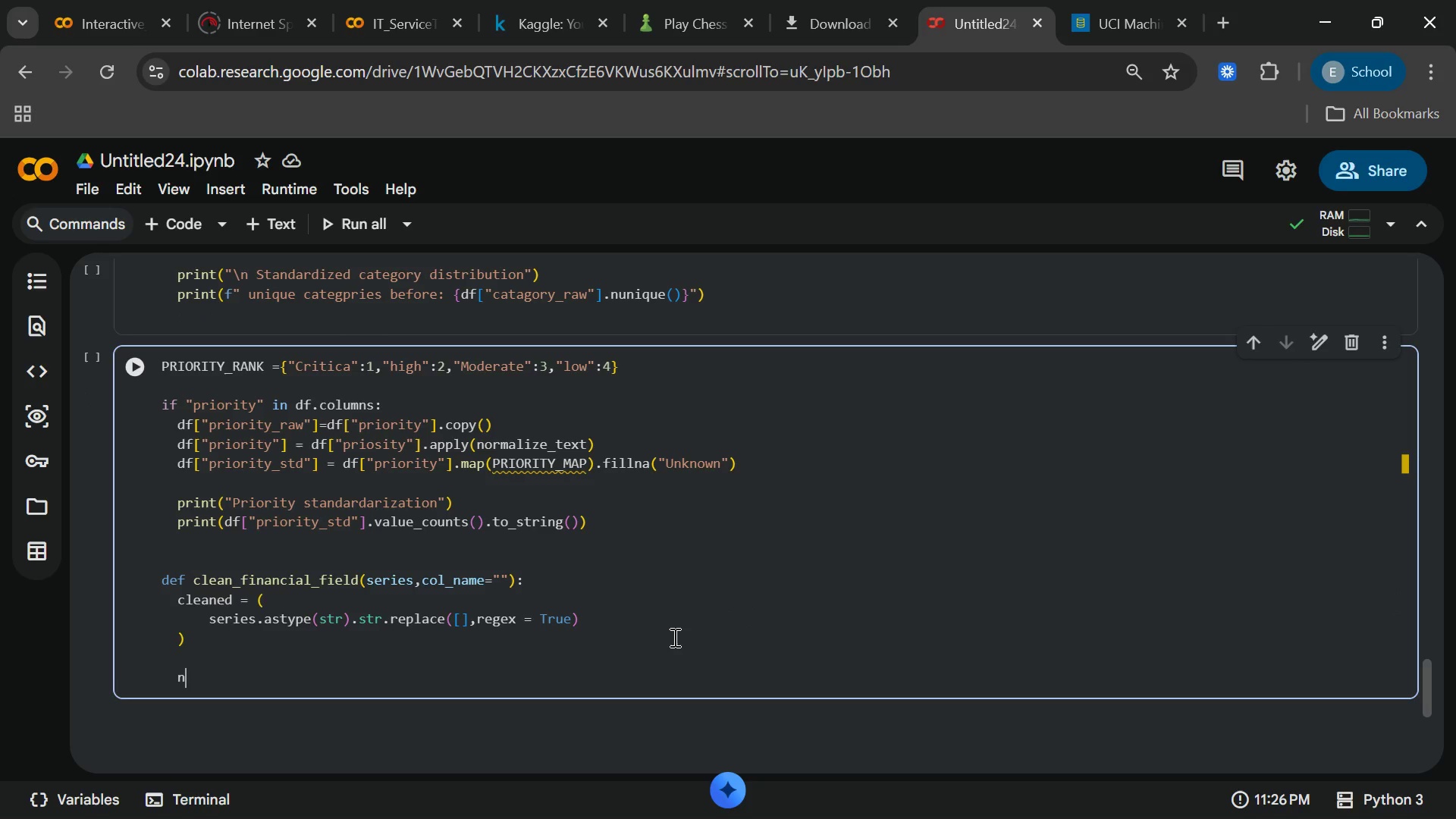 
type(nu)
key(Backspace)
key(Backspace)
key(Backspace)
type(nuemr)
key(Backspace)
key(Backspace)
key(Backspace)
type(meric =p)
key(Backspace)
type( pd )
key(Backspace)
 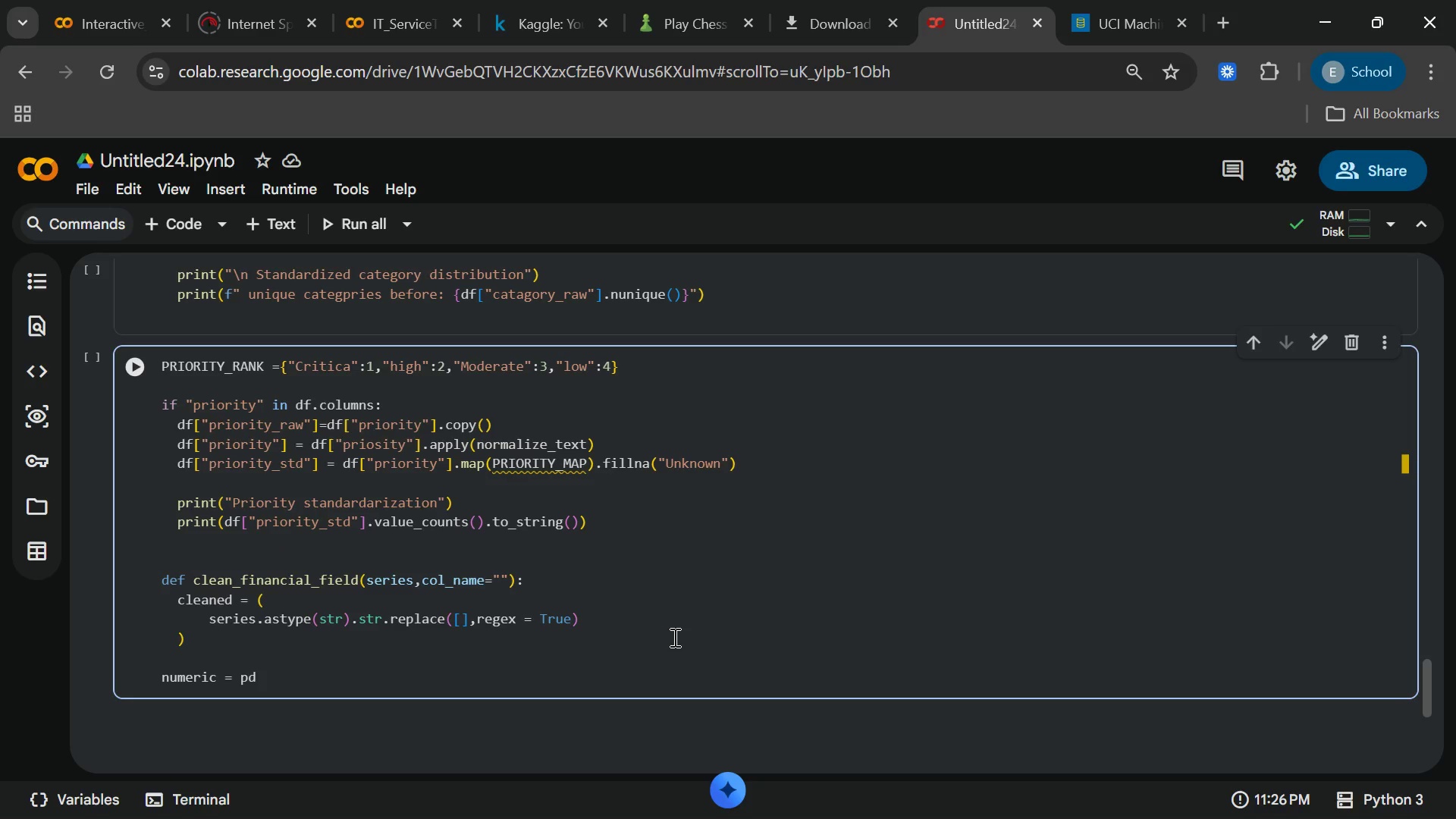 
type(.ro)
key(Backspace)
key(Backspace)
type(to_numer)
 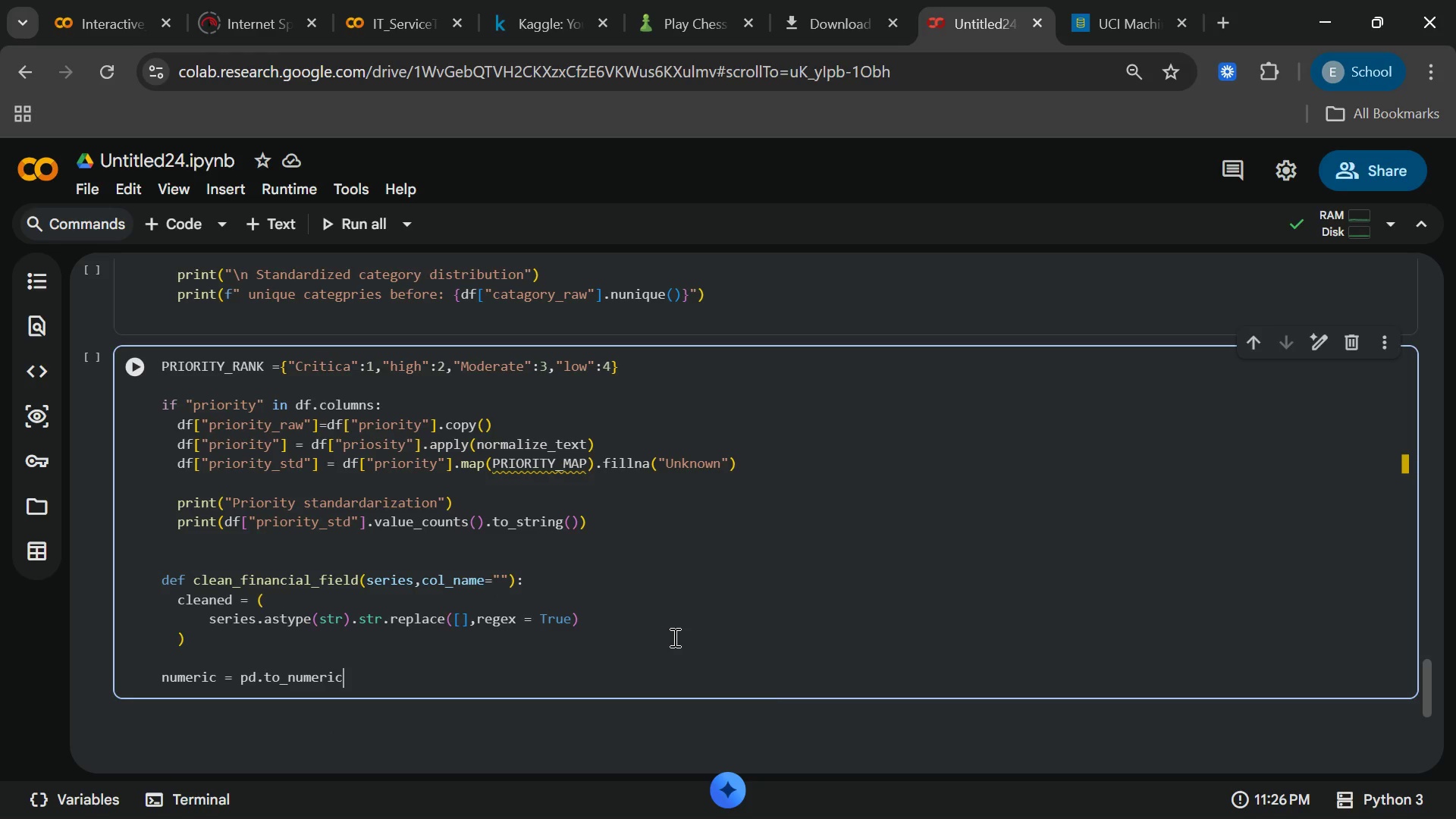 
key(Enter)
 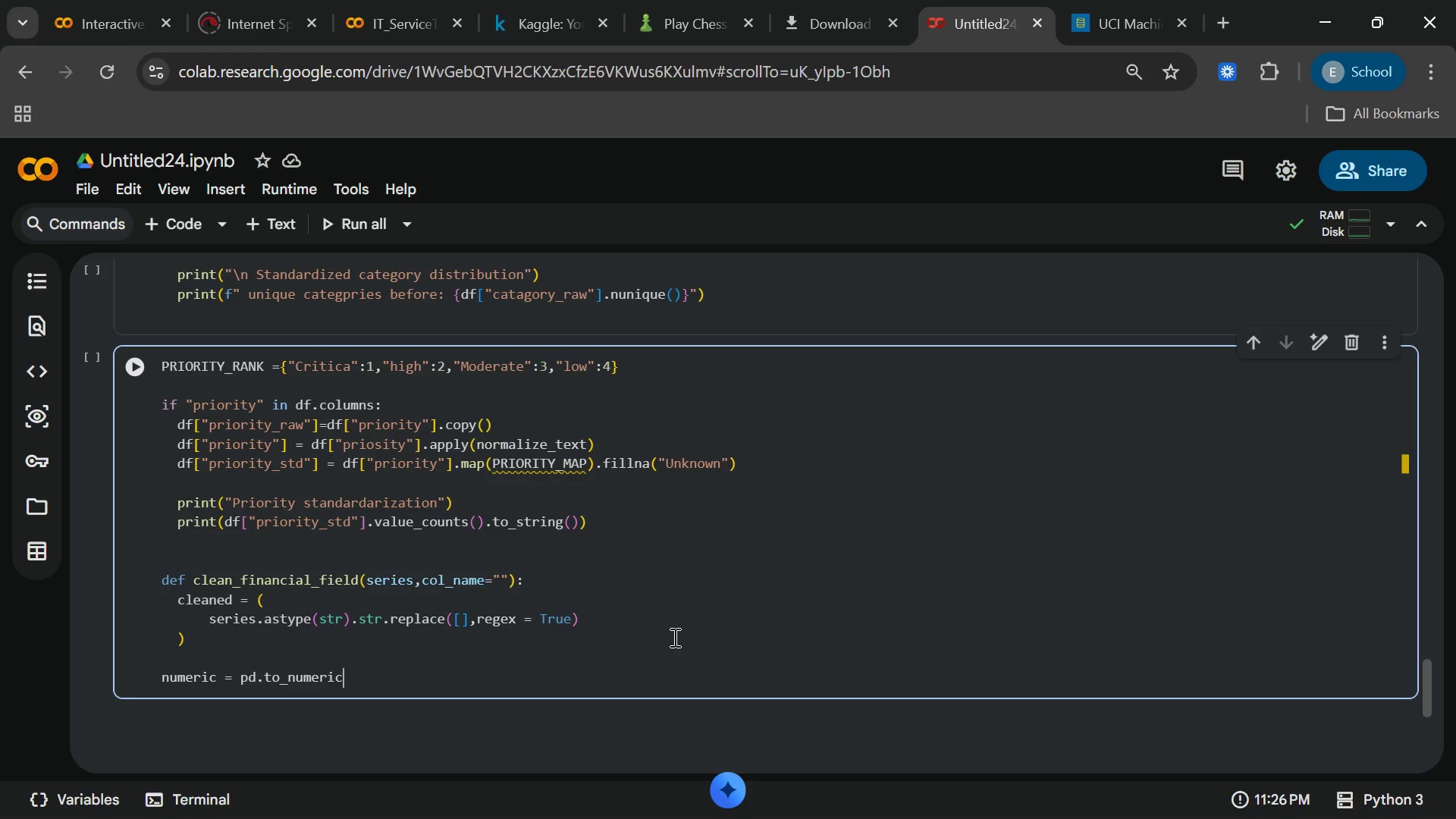 
type((ceane)
key(Backspace)
key(Backspace)
key(Backspace)
key(Backspace)
type(leaned)
 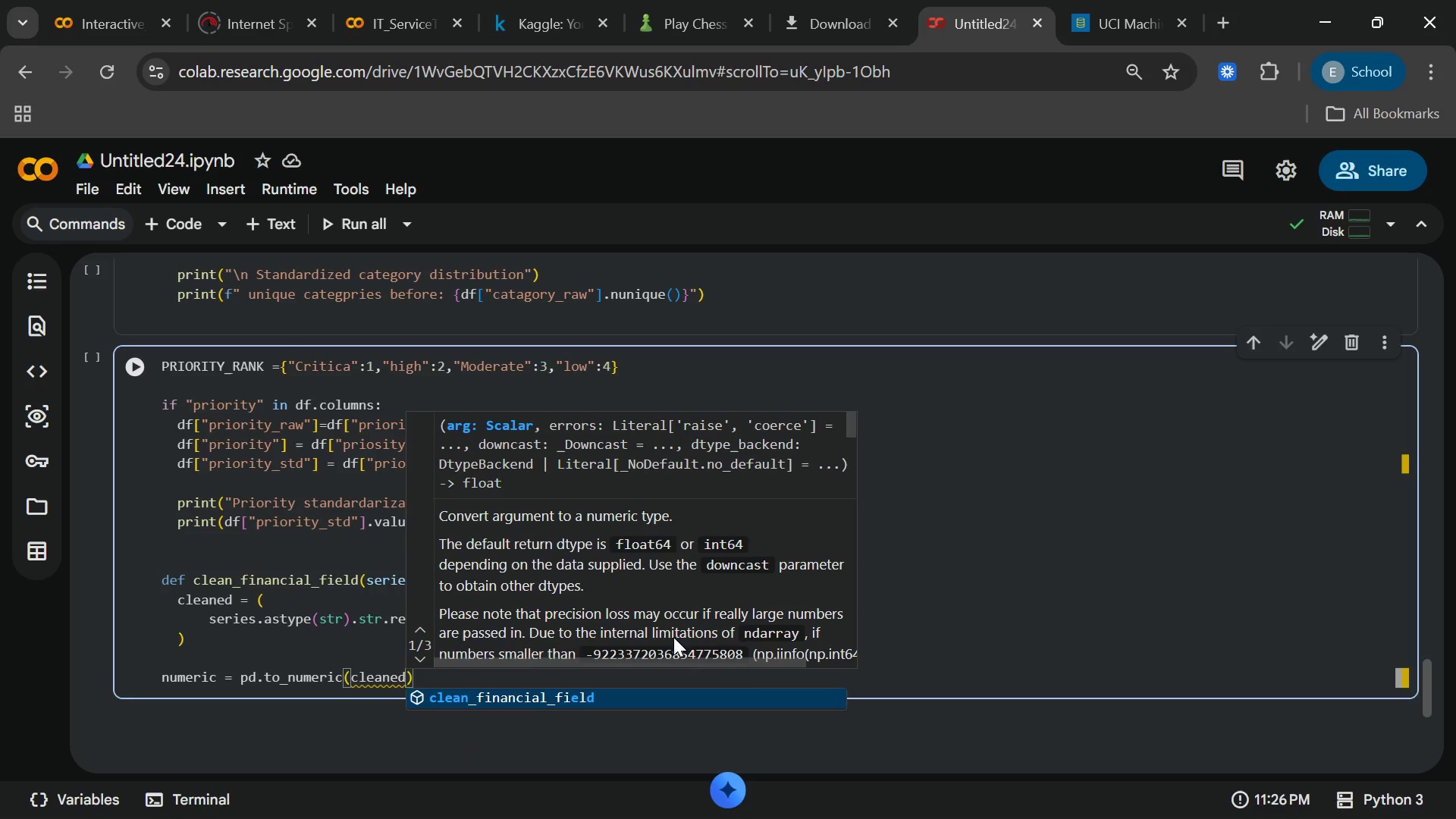 
type(,errir)
key(Backspace)
key(Backspace)
type(ors =)
 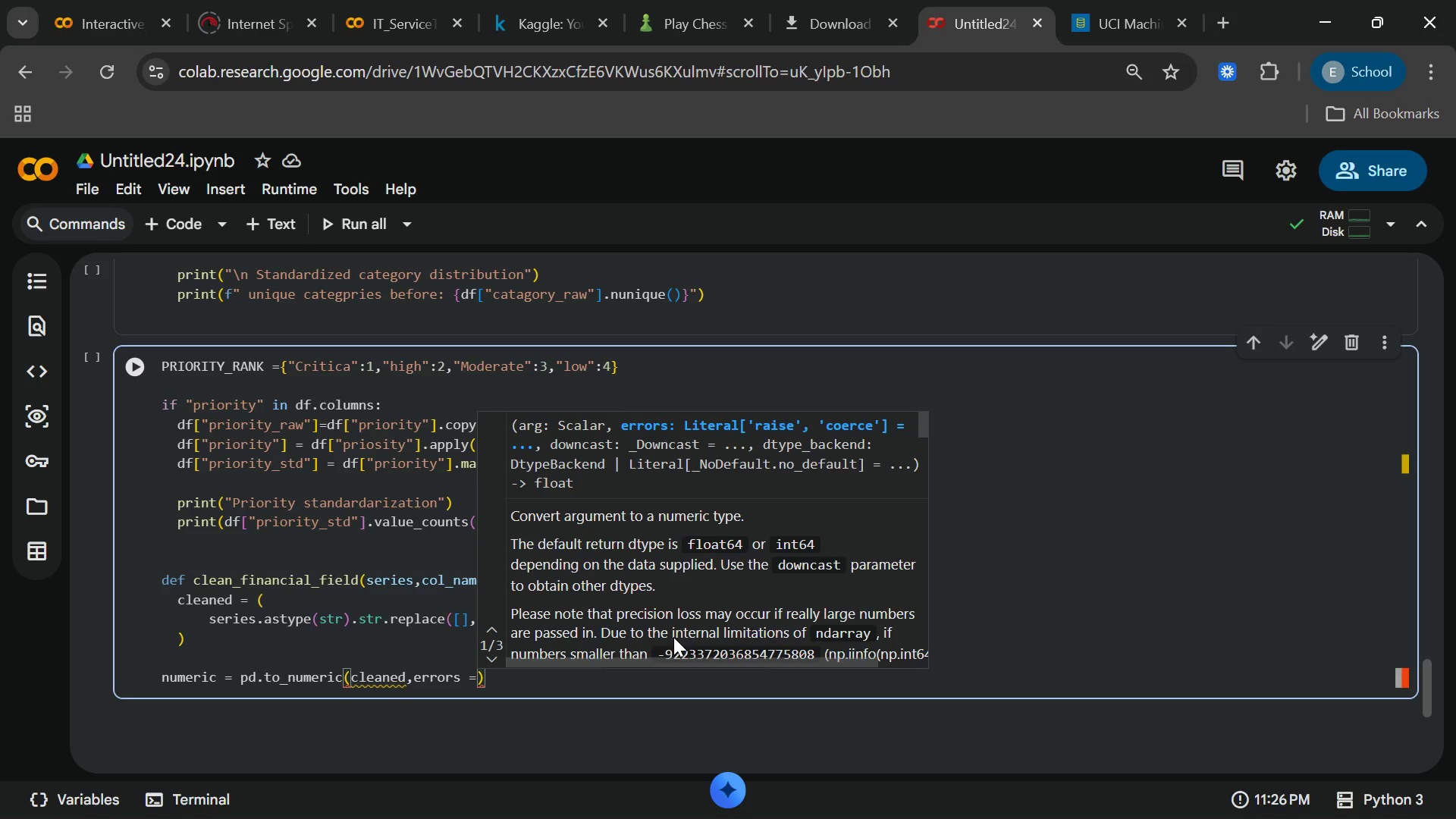 
wait(6.2)
 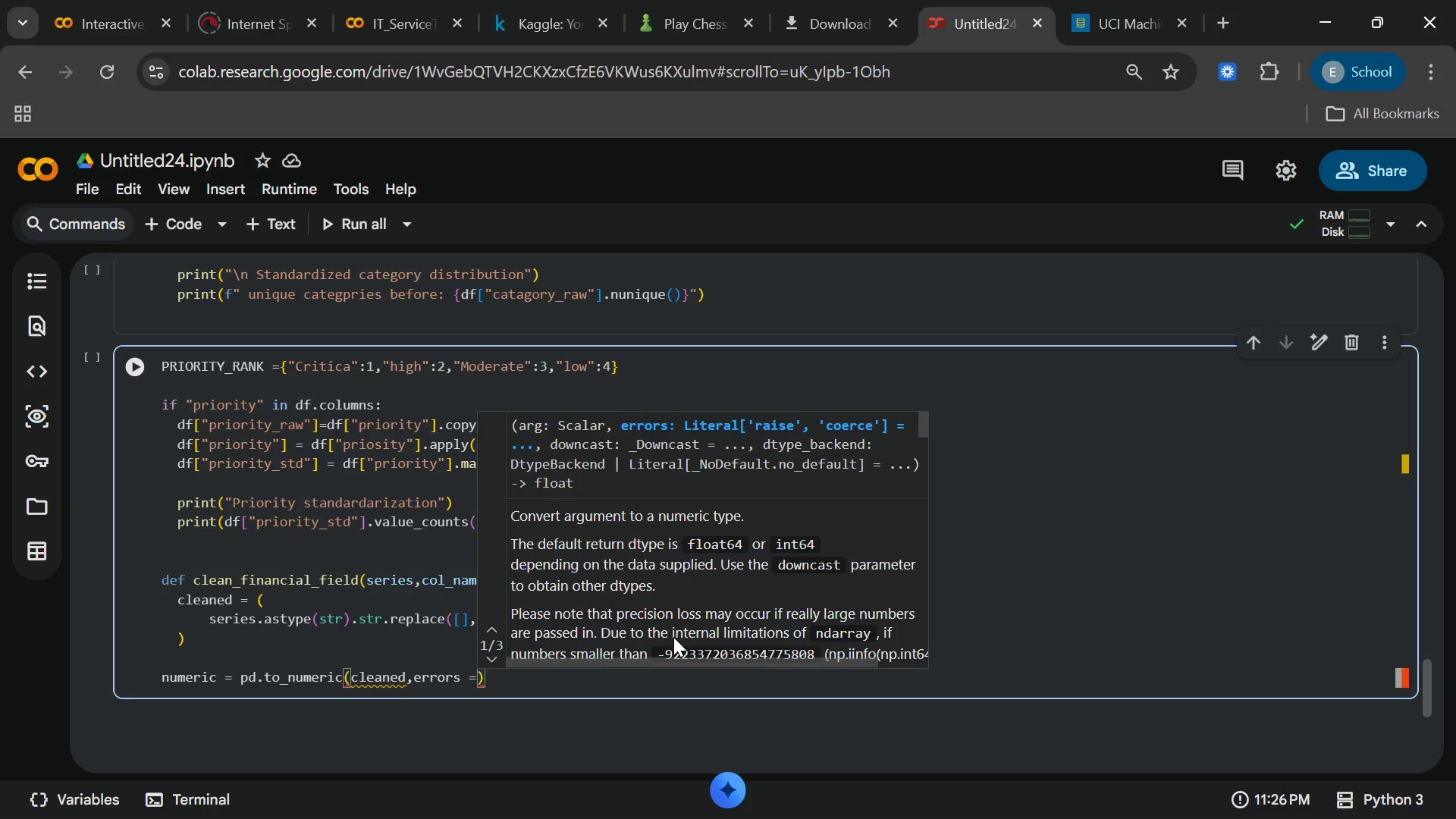 
type( "coerce)
 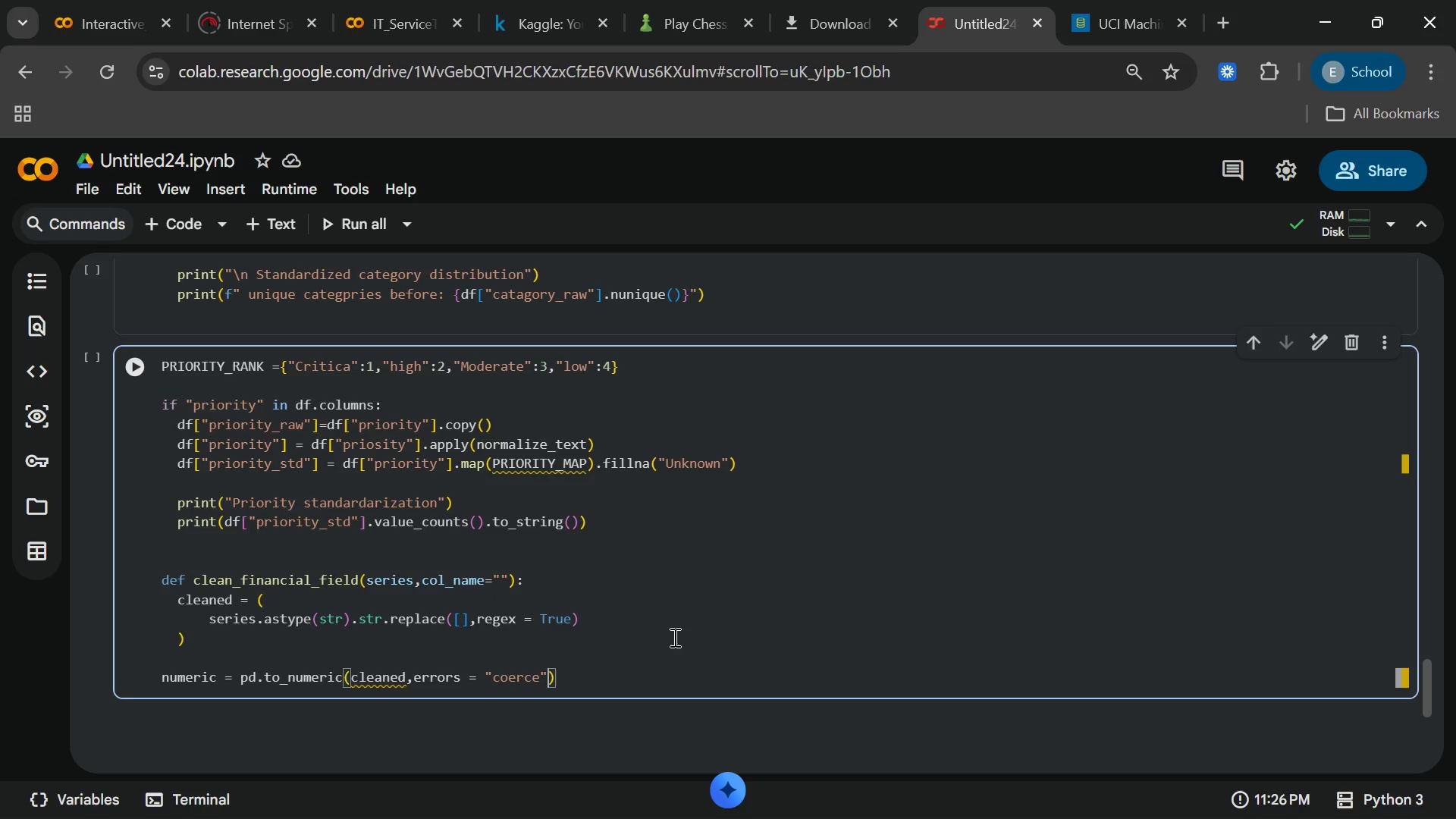 
 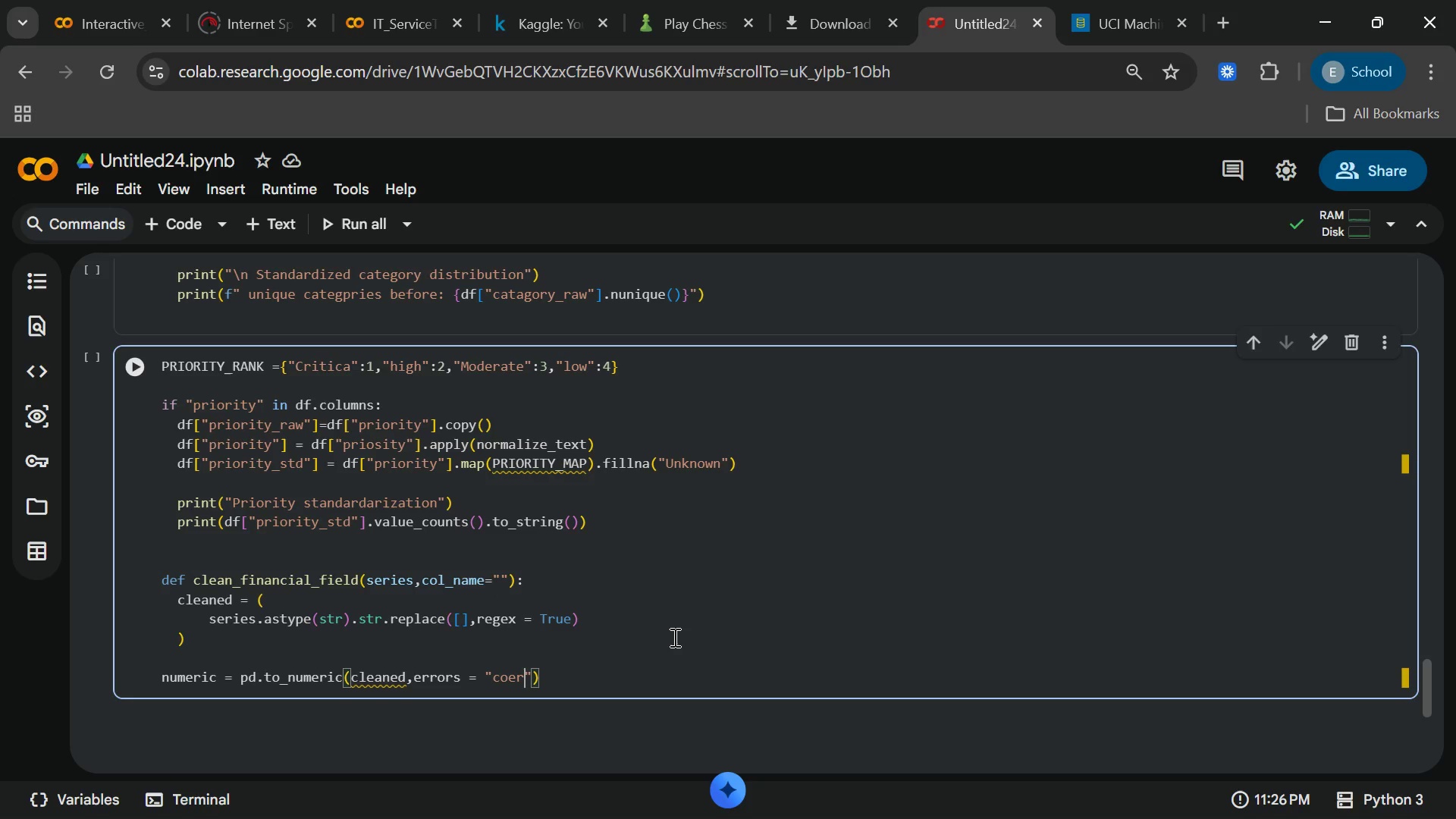 
key(ArrowRight)
 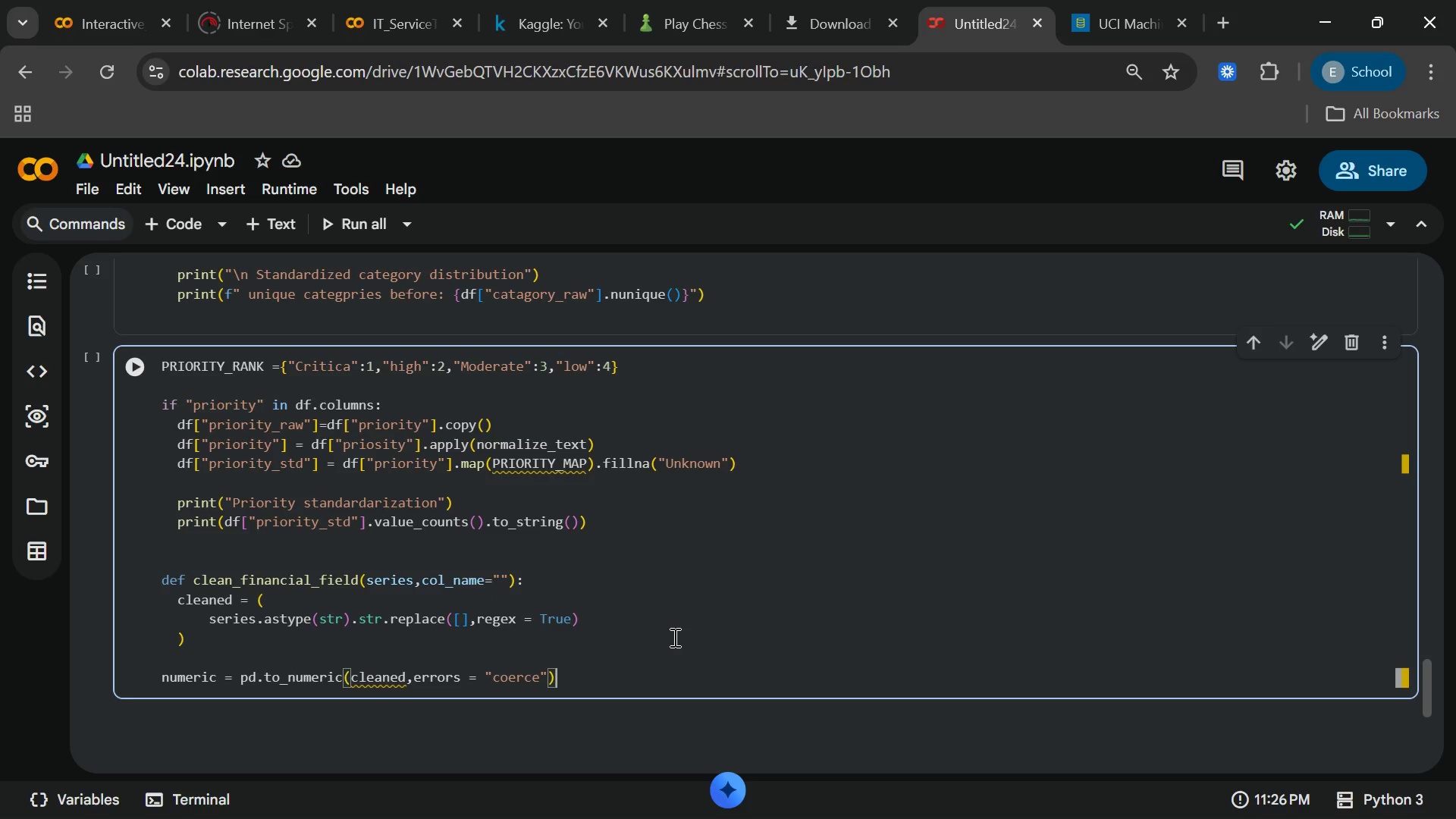 
key(ArrowRight)
 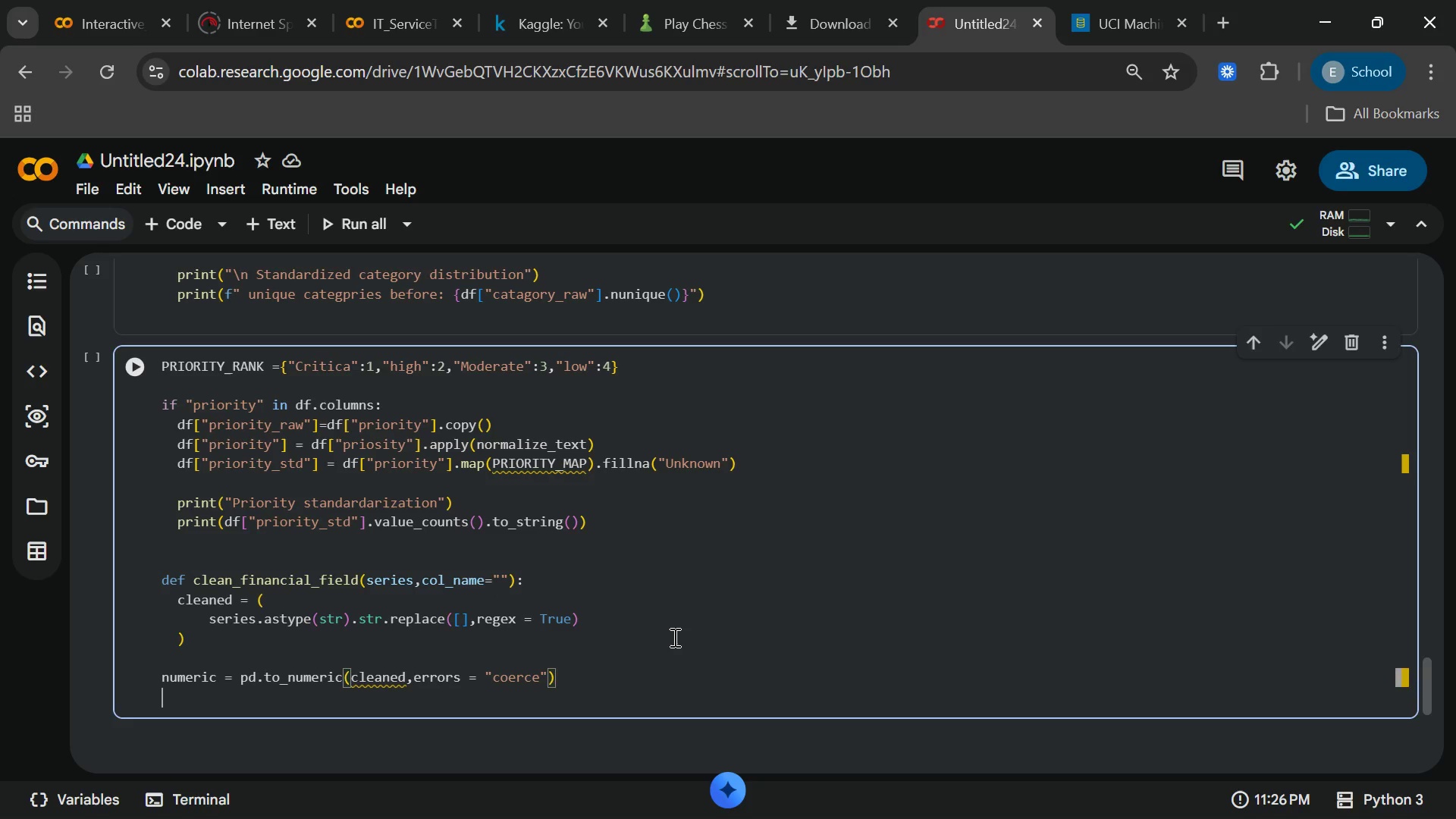 
key(Enter)
 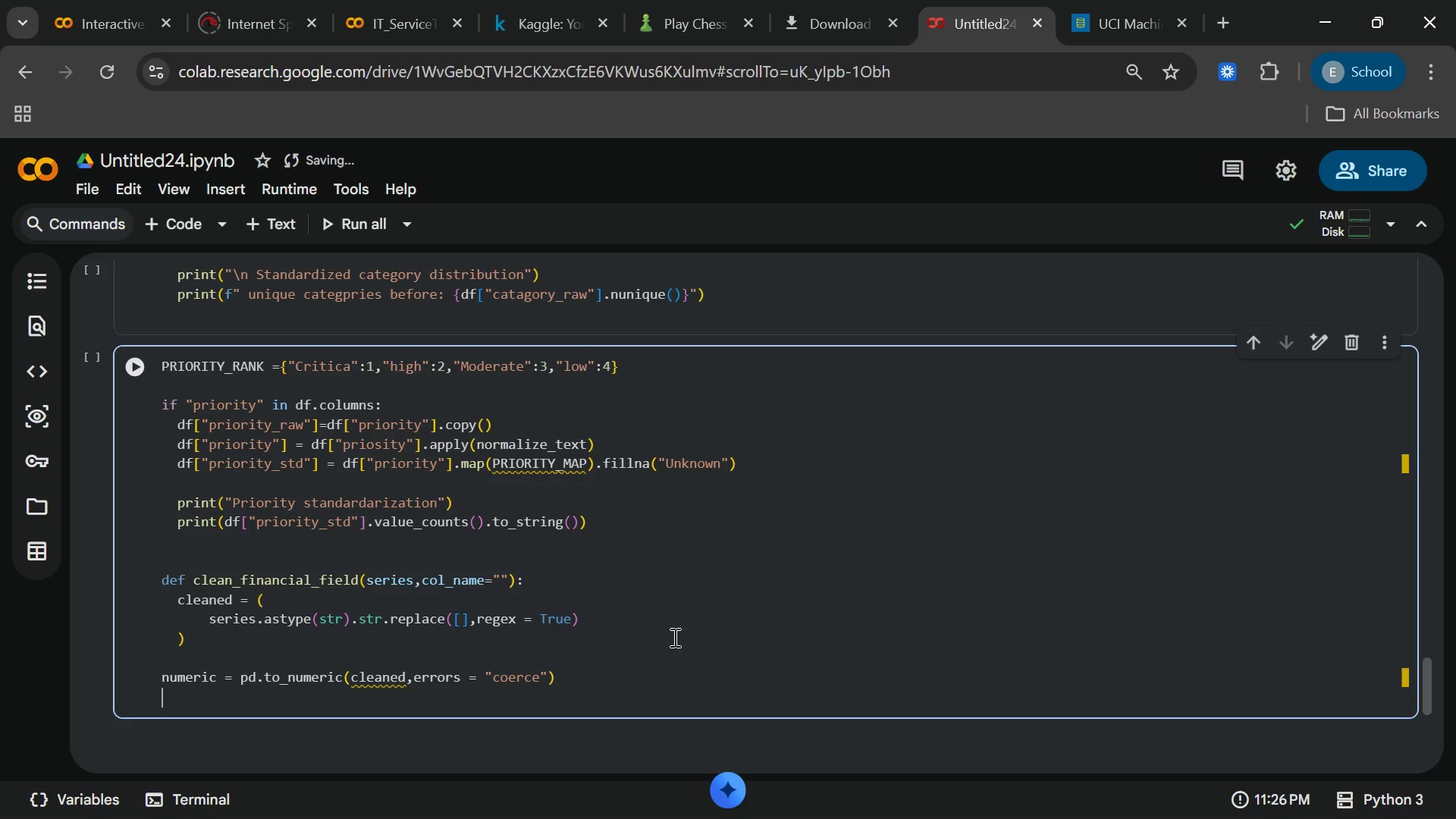 
key(N)
 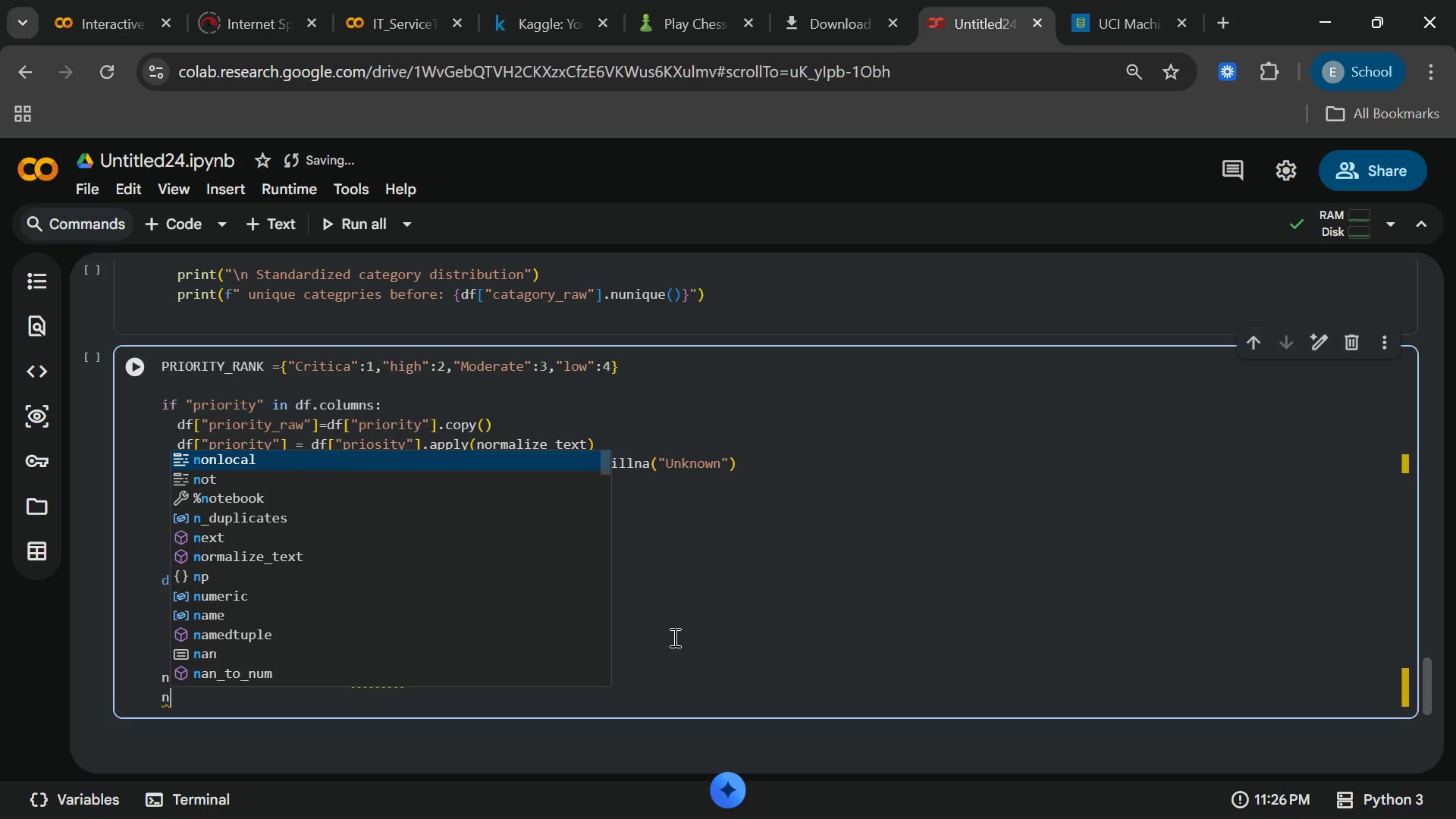 
type(_coea)
key(Backspace)
 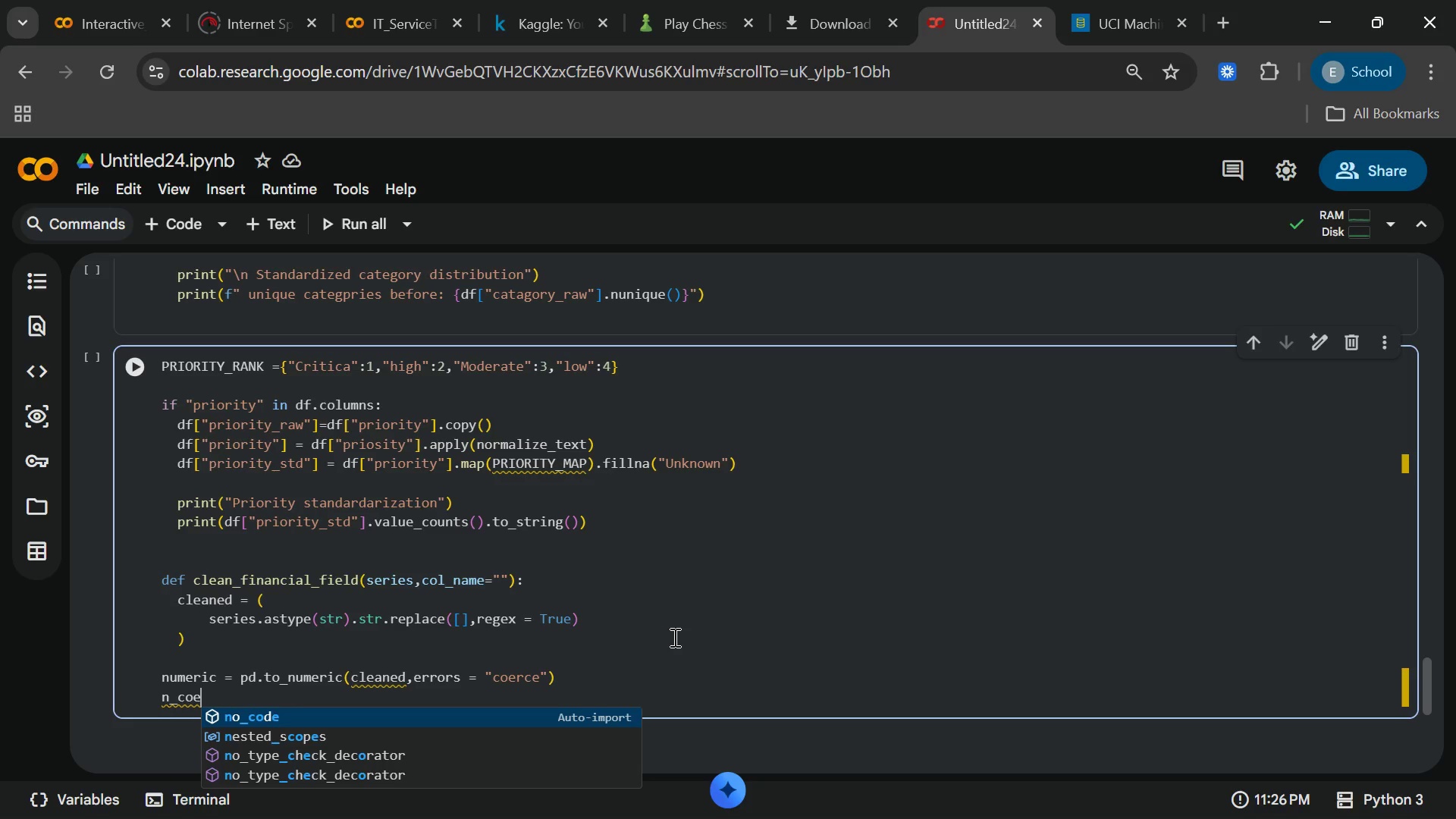 
hold_key(key=R, duration=7.73)
 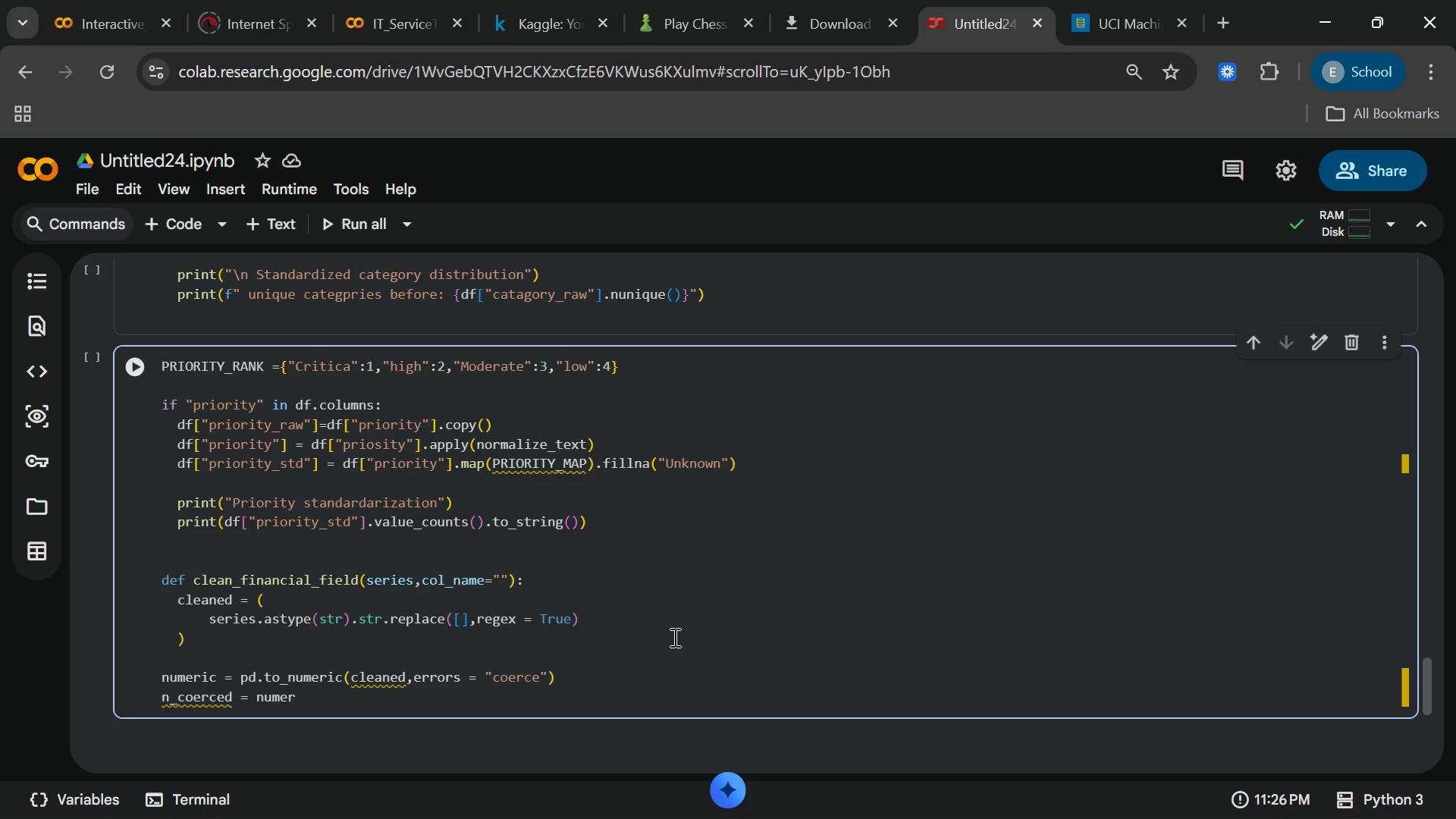 
type(ced =nume)
key(Backspace)
key(Backspace)
key(Backspace)
key(Backspace)
type( numeic)
 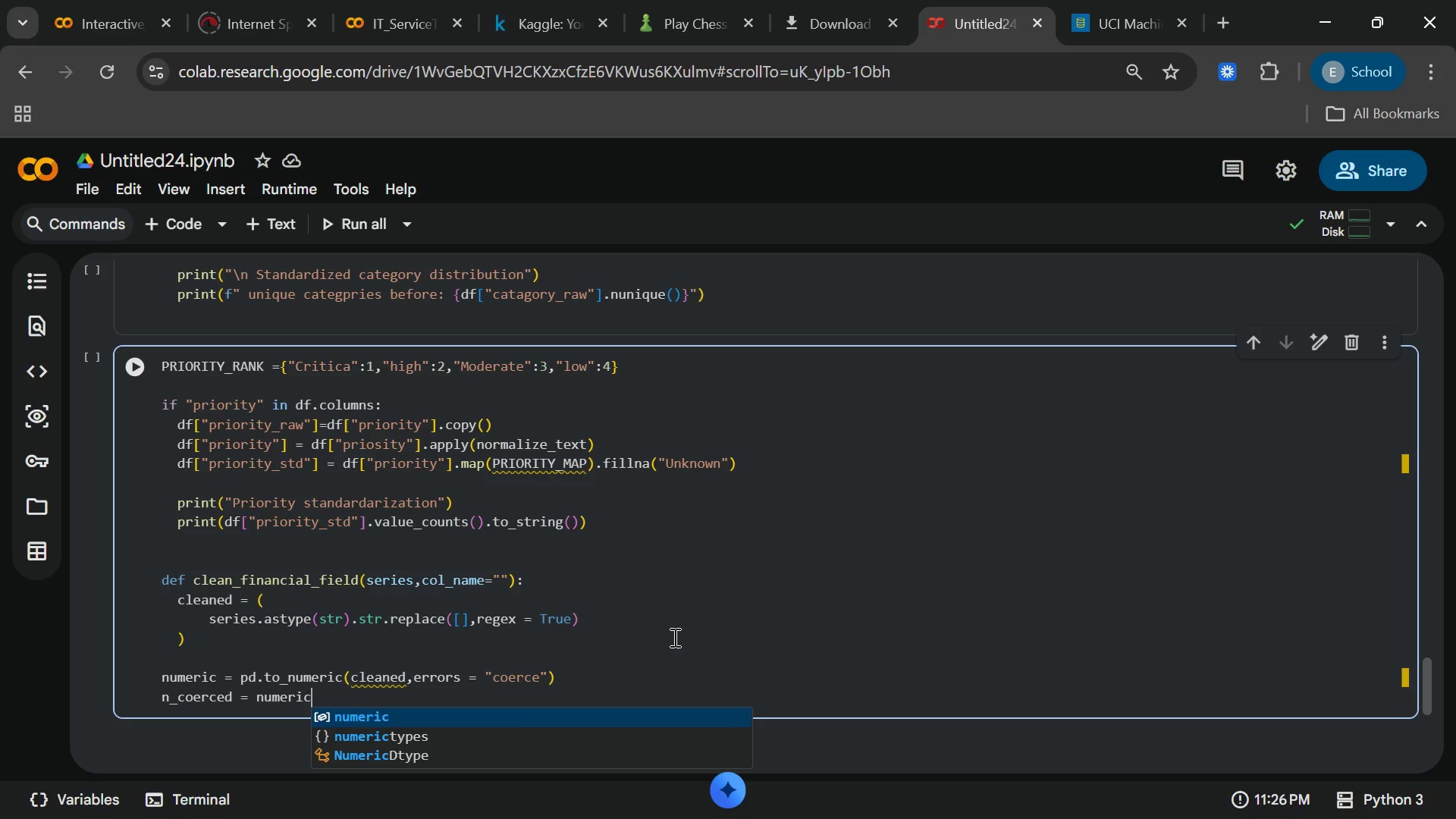 
key(Enter)
 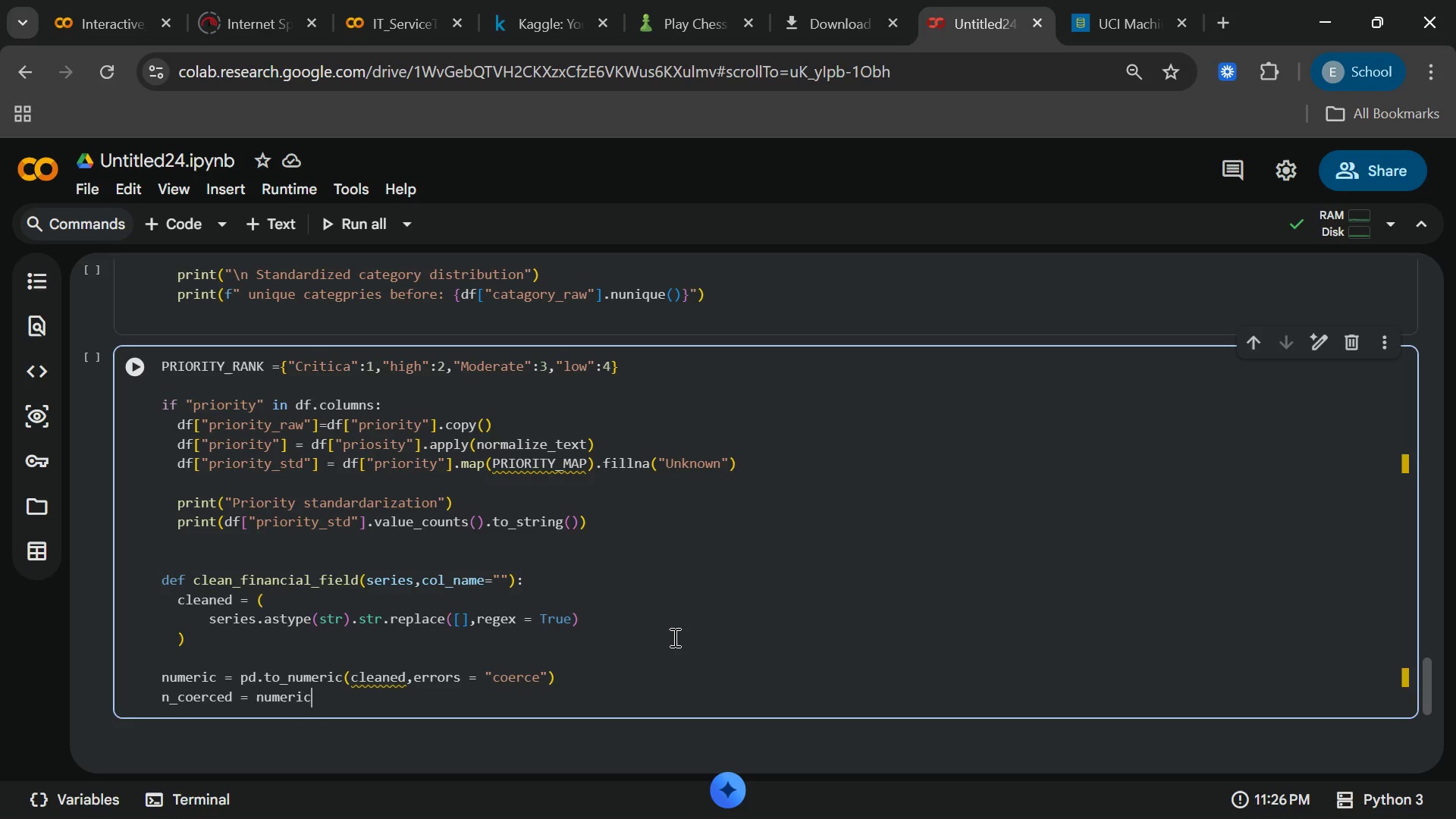 
wait(6.11)
 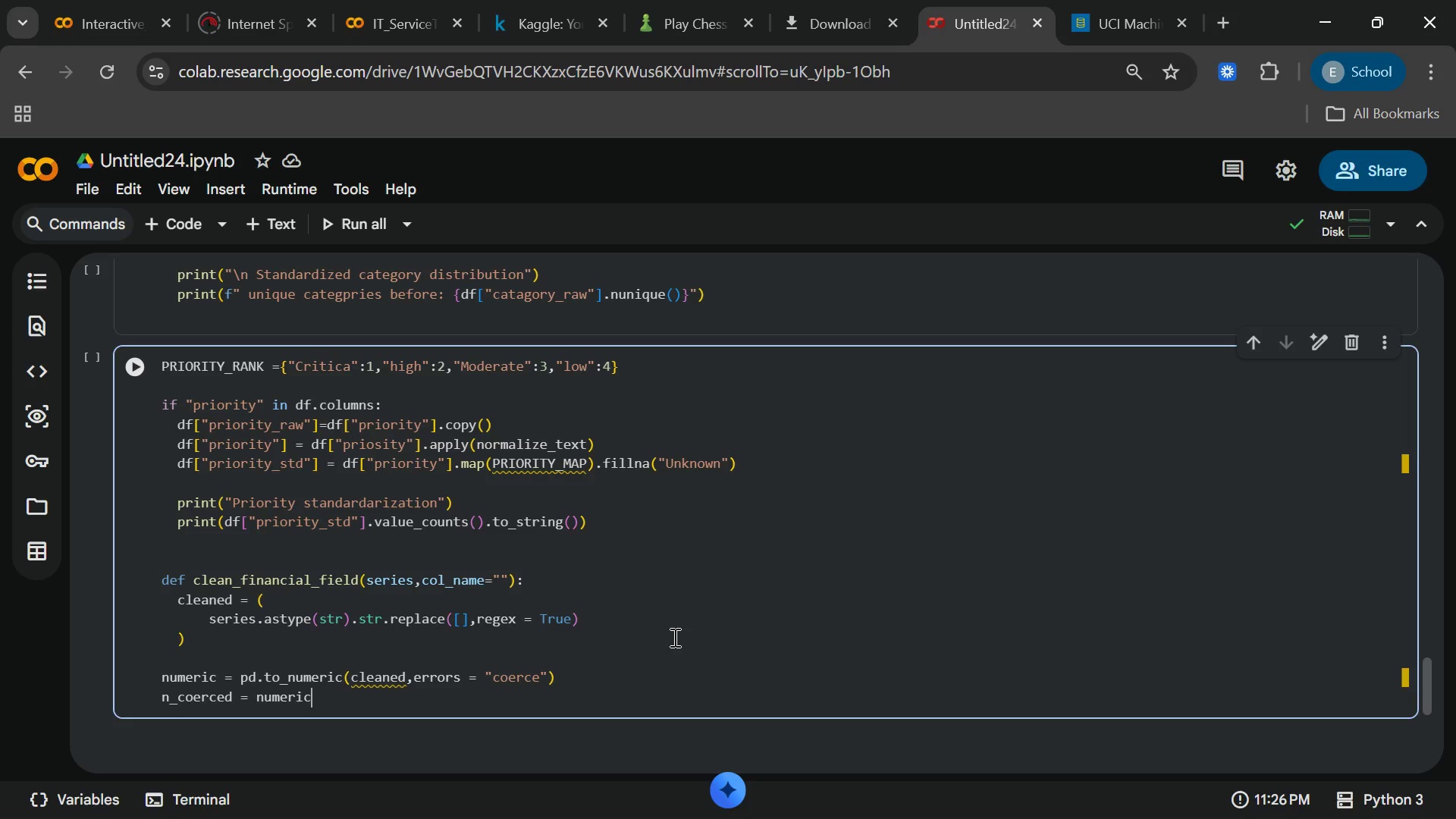 
type(.isnull()
 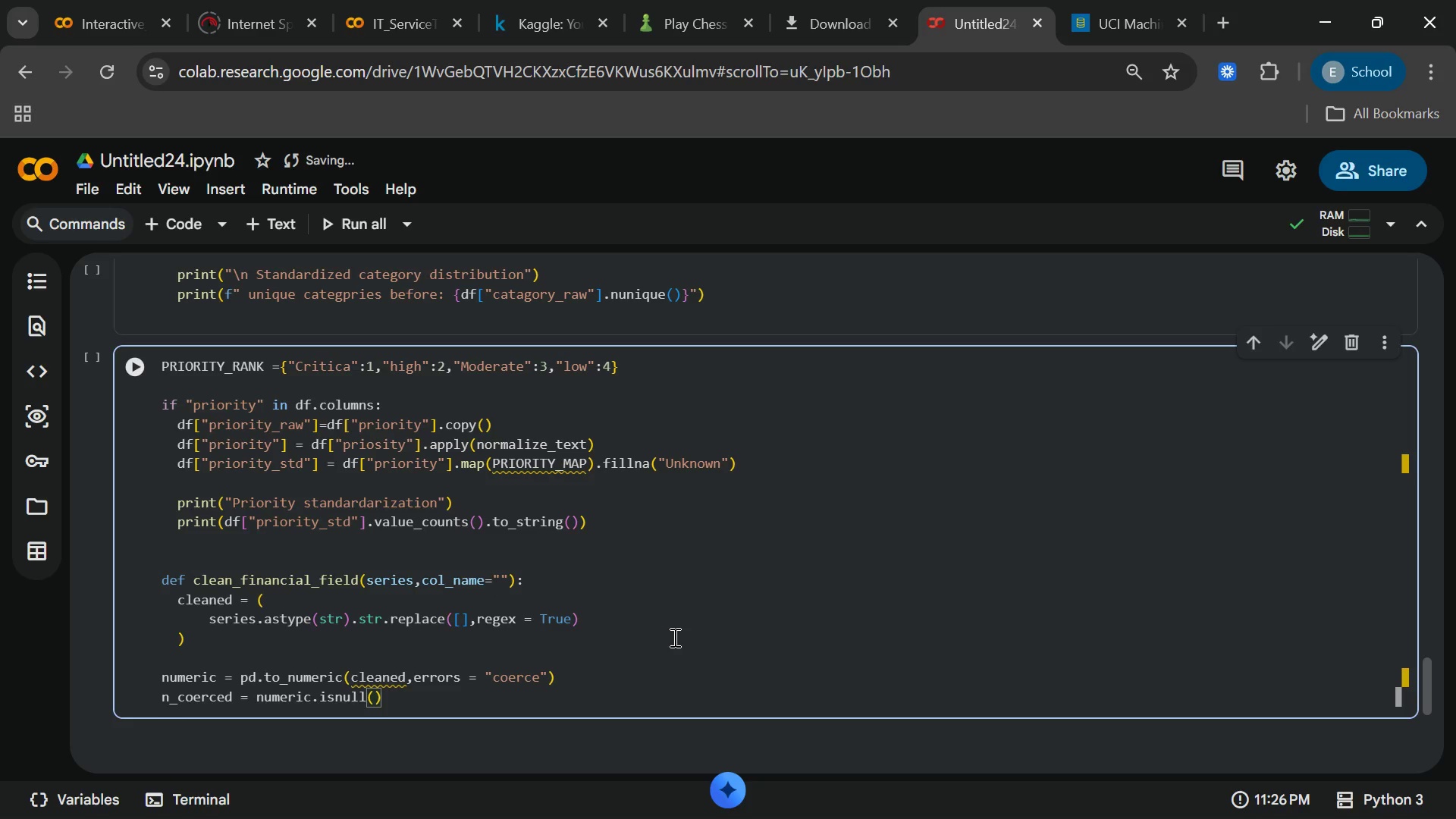 
key(ArrowRight)
 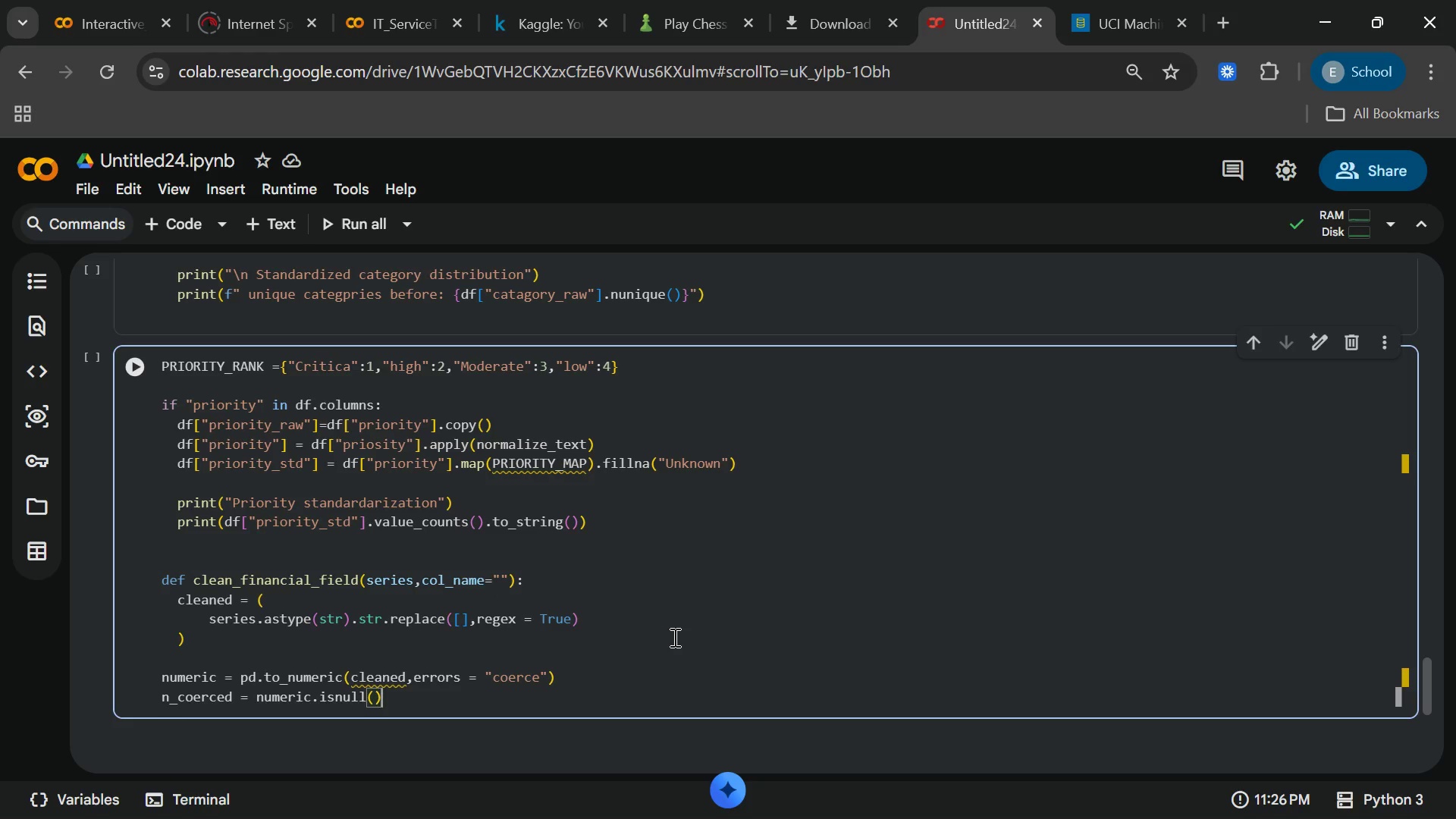 
type(.sum()
 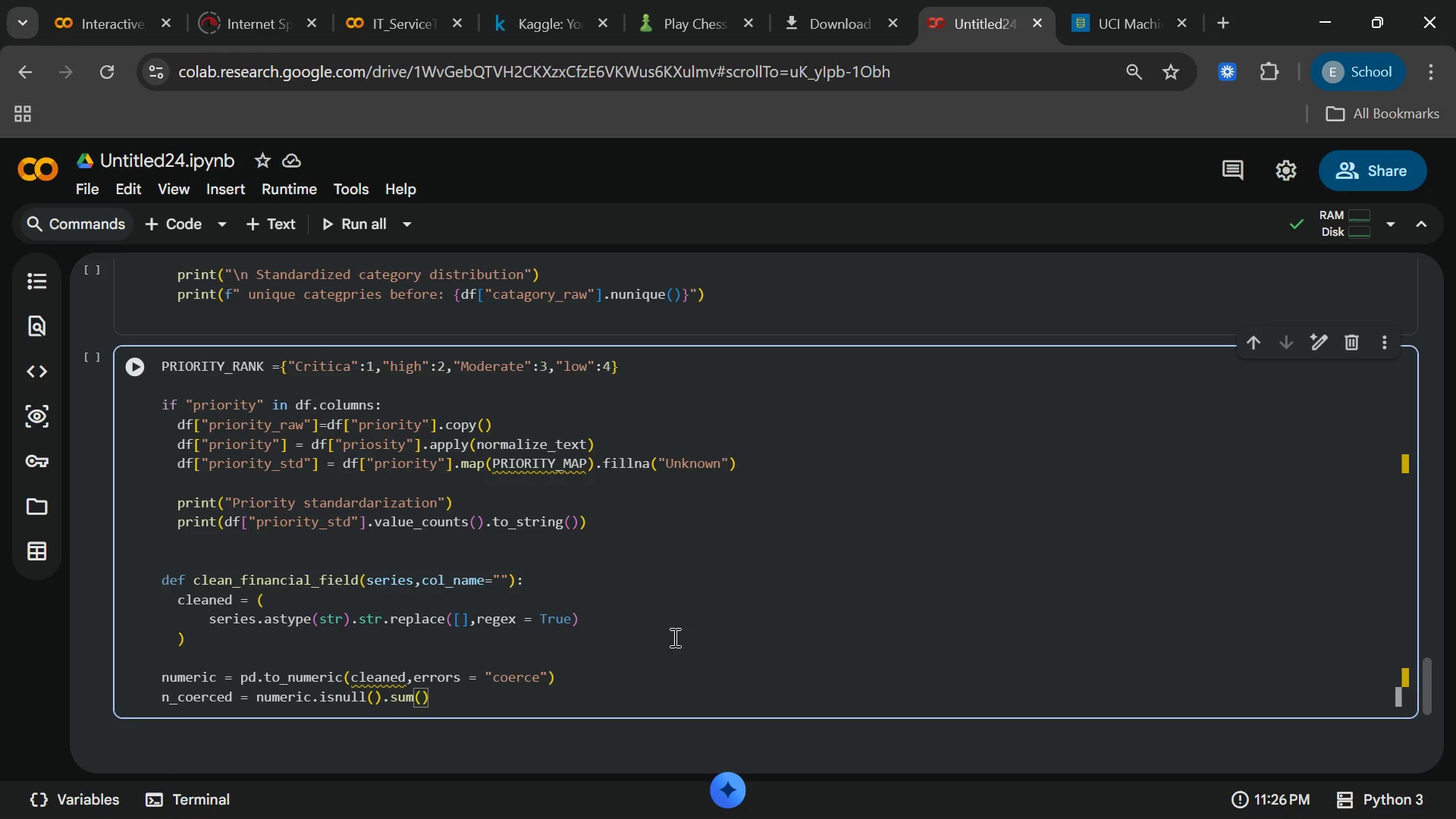 
key(ArrowRight)
 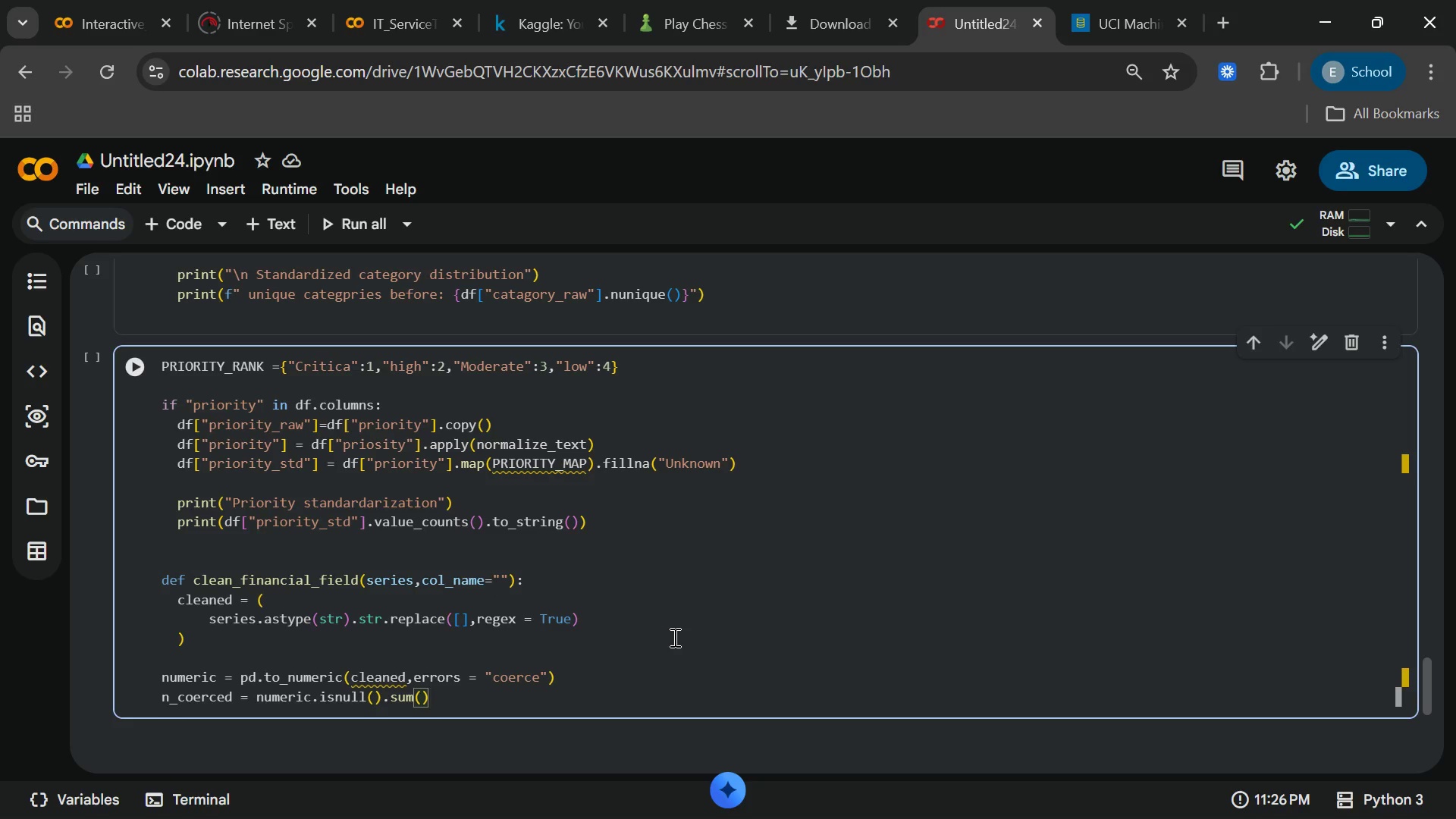 
wait(5.59)
 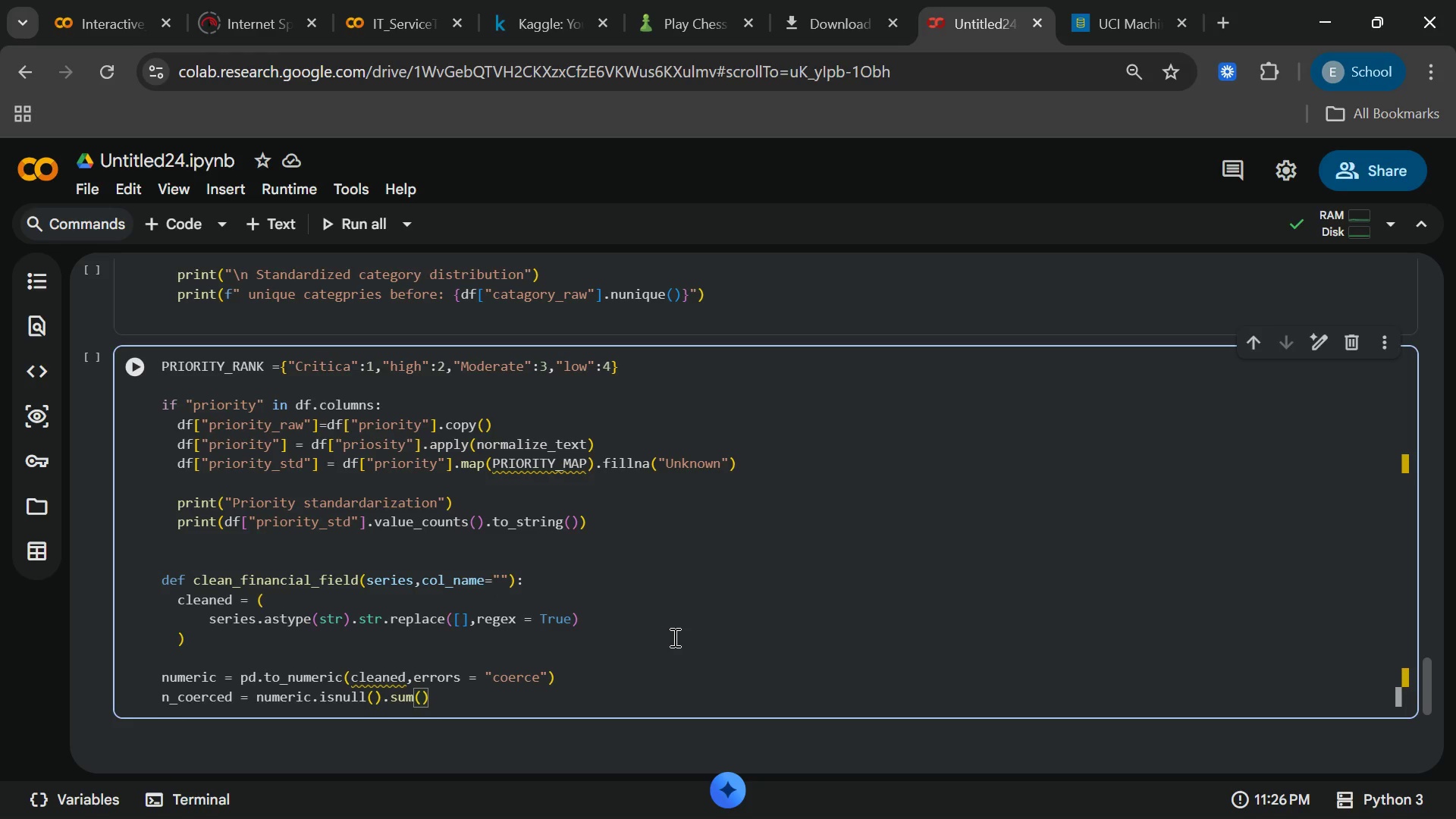 
type(- )
key(Backspace)
key(Backspace)
type( -s s)
key(Backspace)
key(Backspace)
key(Backspace)
type( serie)
 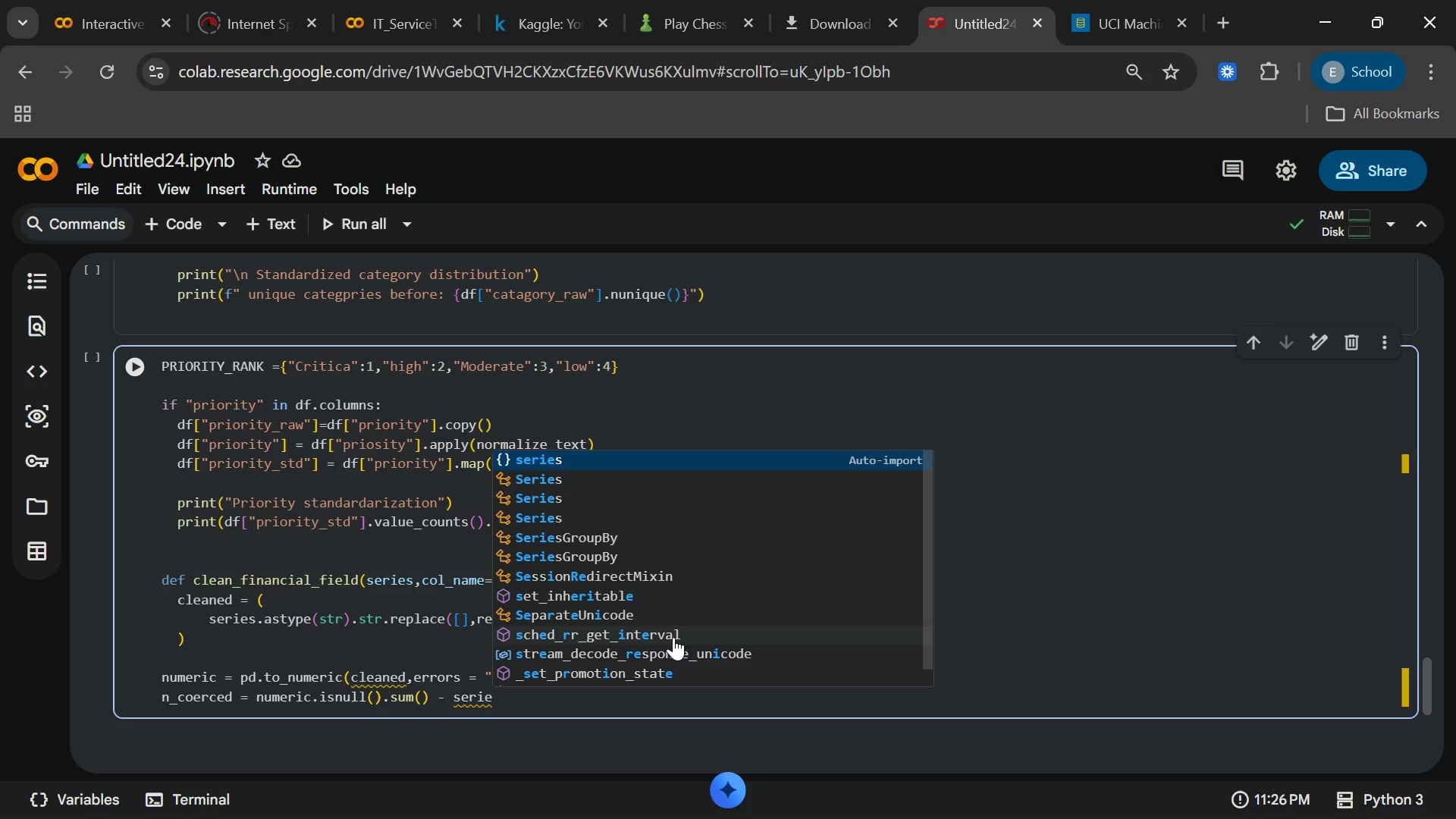 
type(s.isnull)
 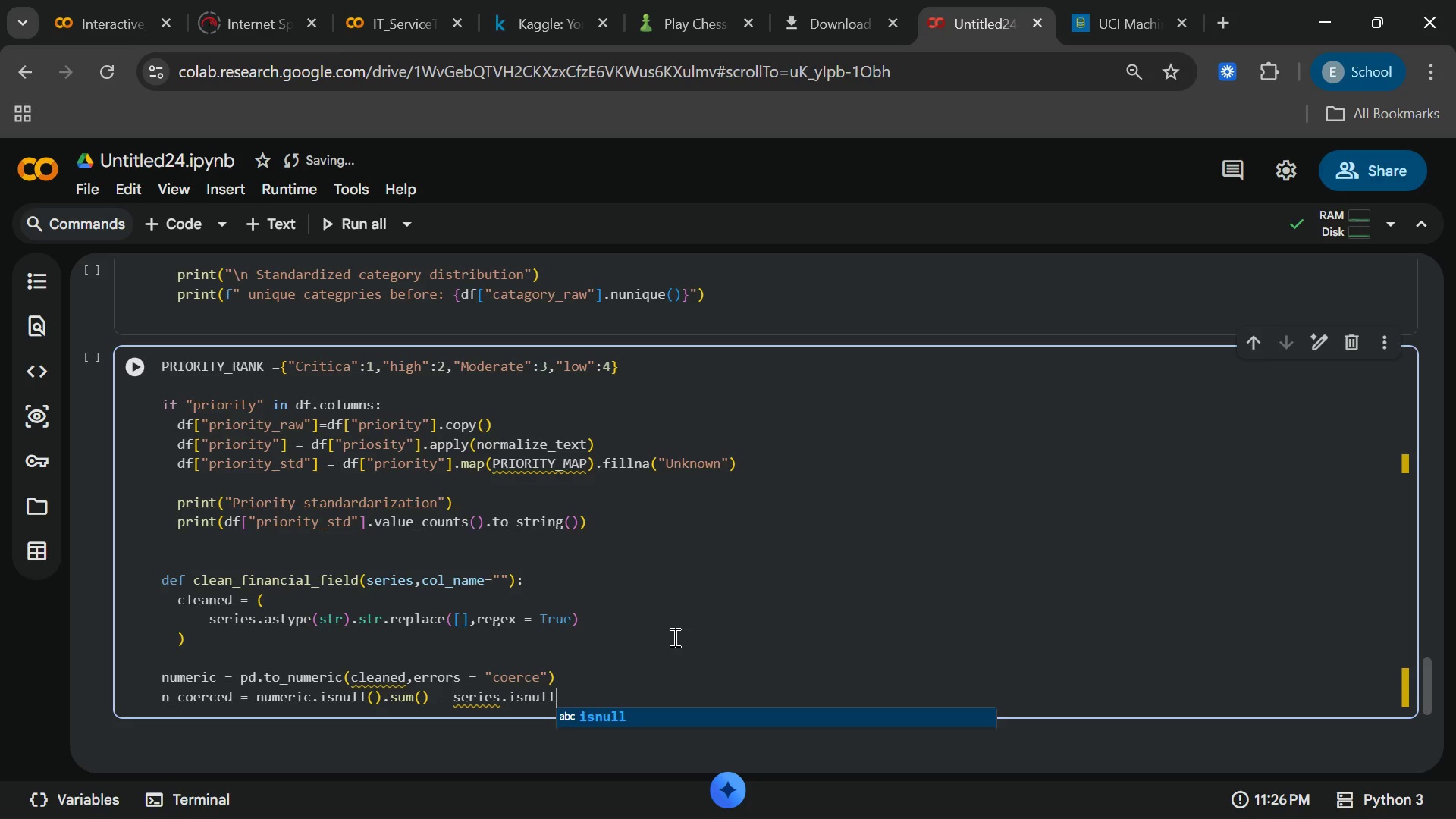 
key(Enter)
 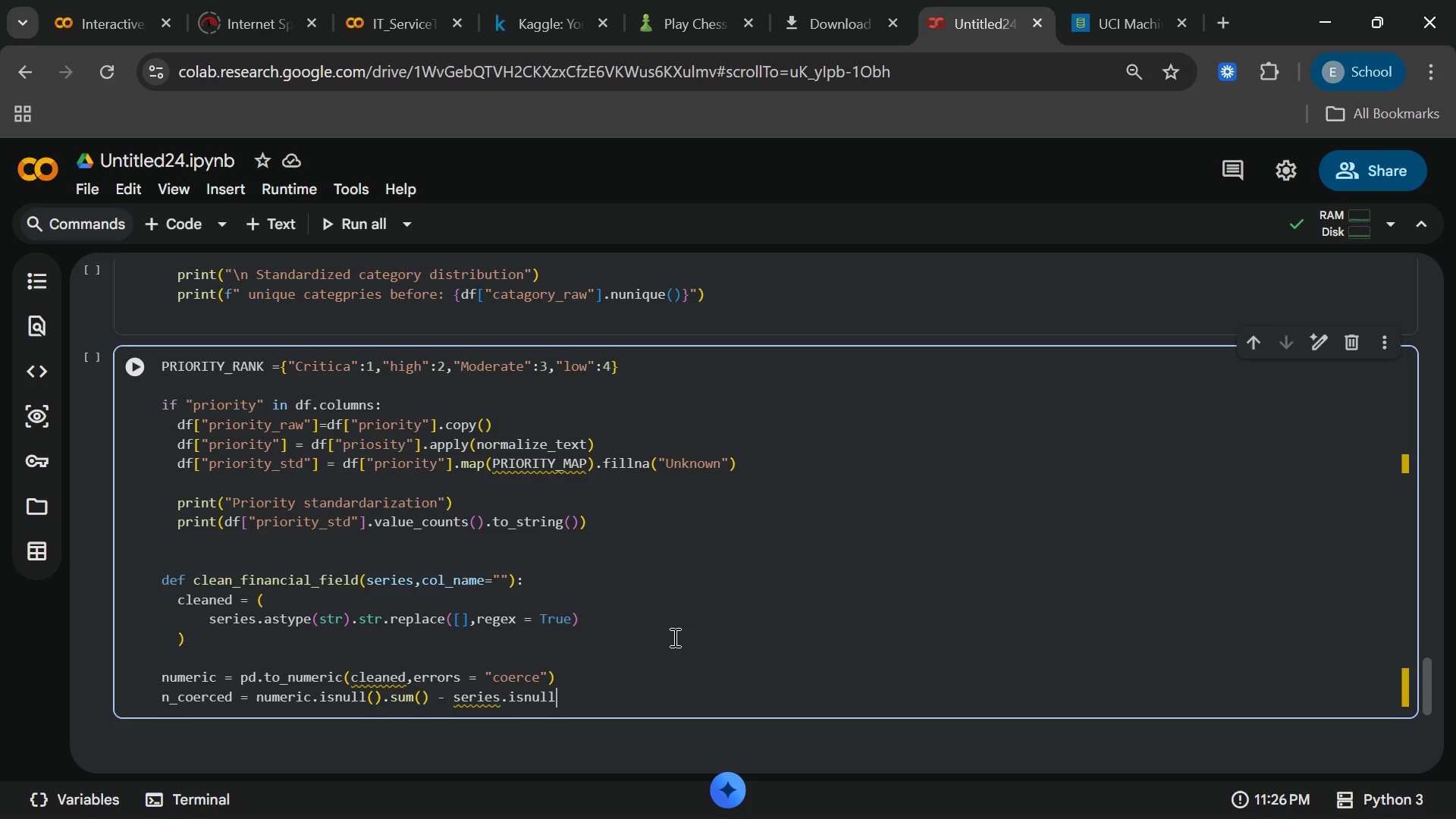 
key(Shift+9)
 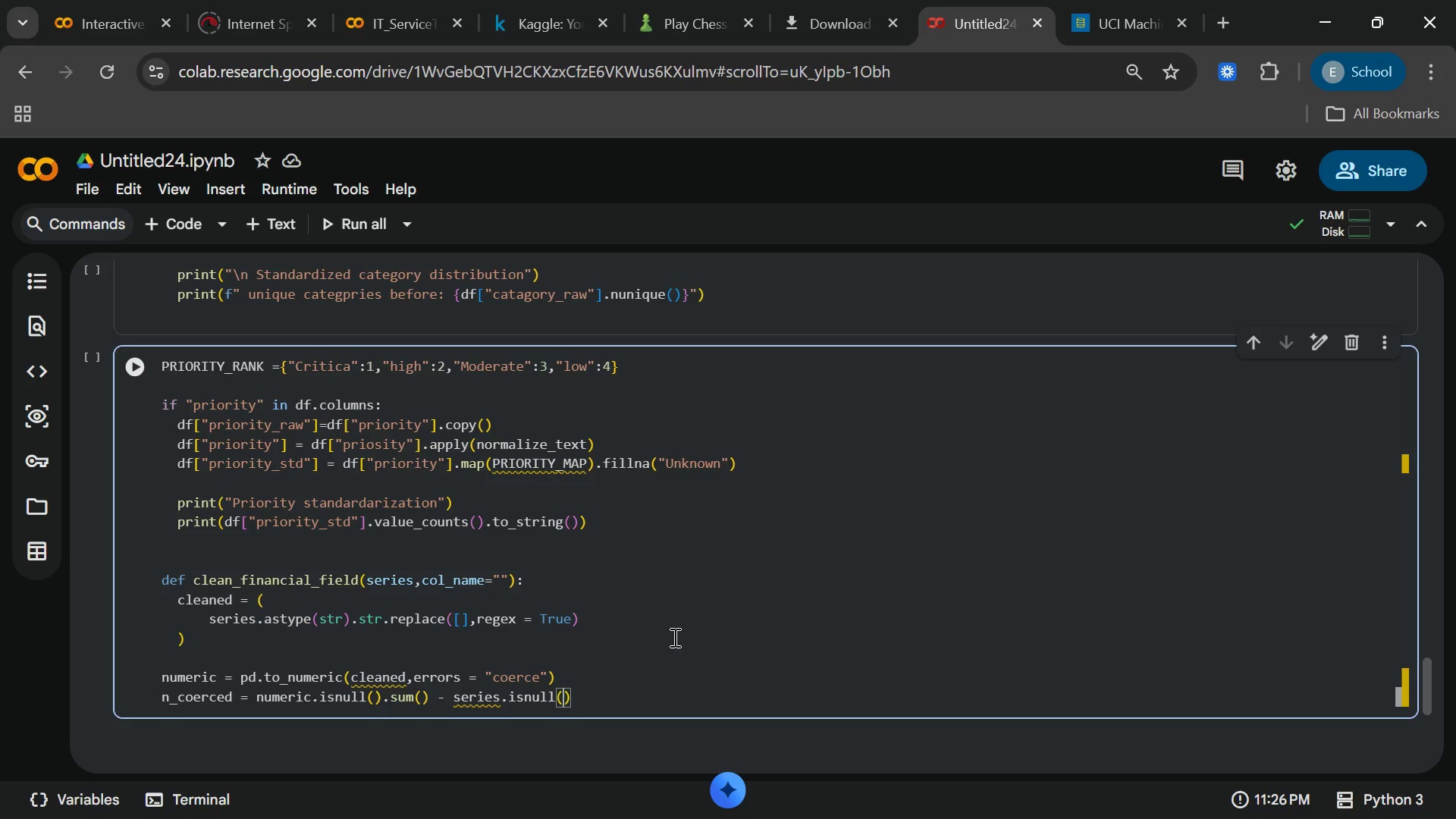 
key(ArrowRight)
 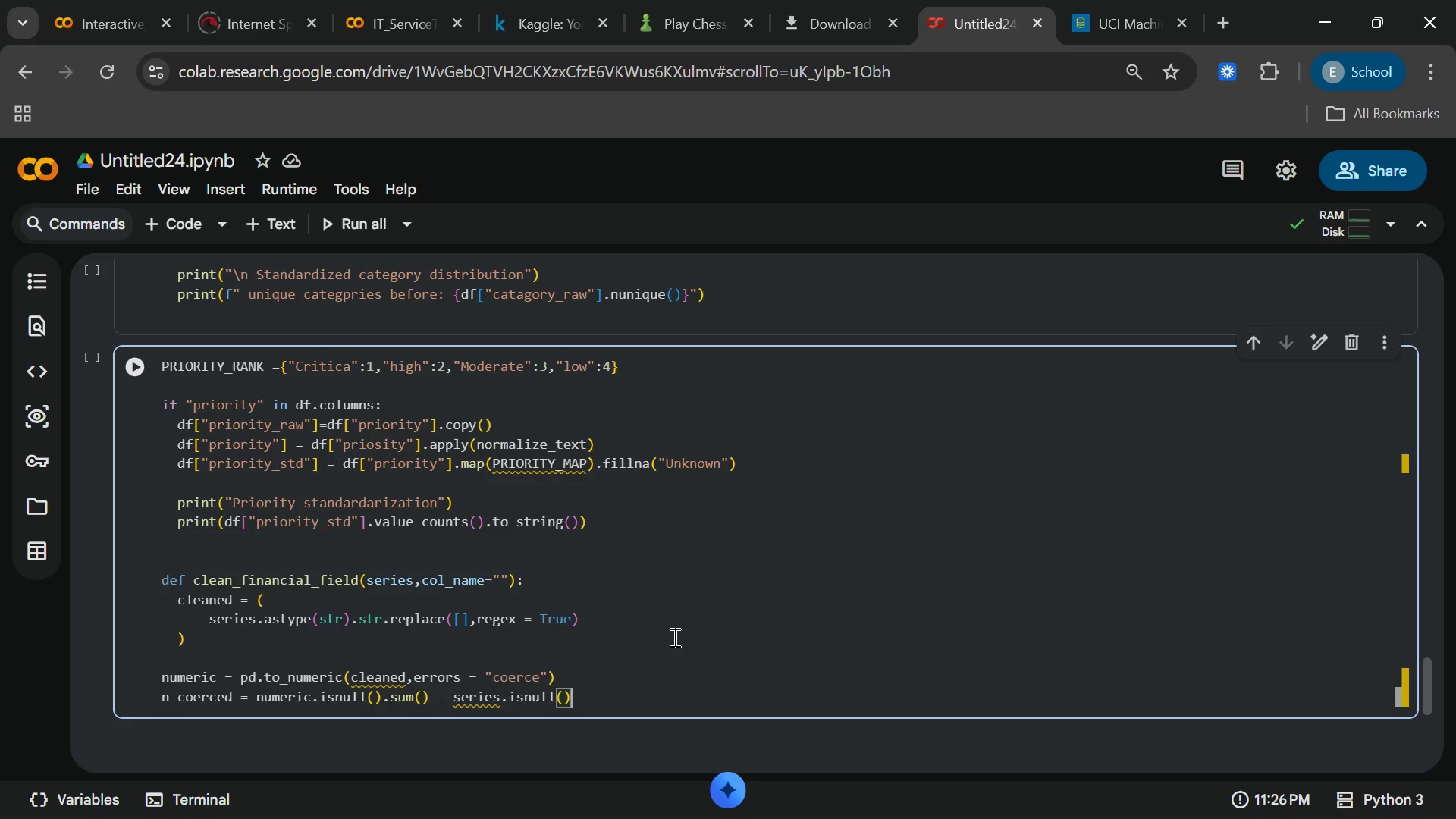 
type(.sum()
 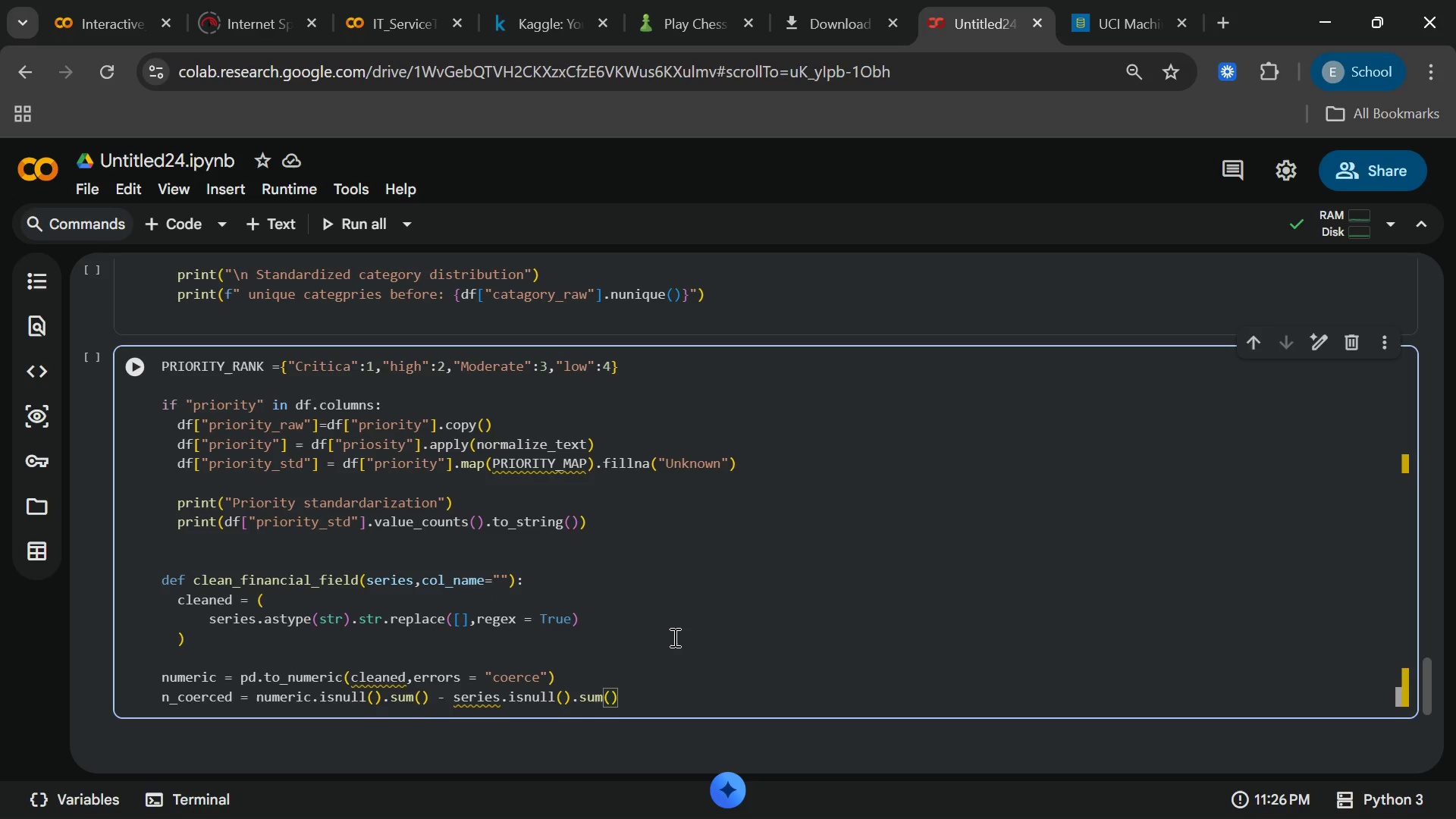 
 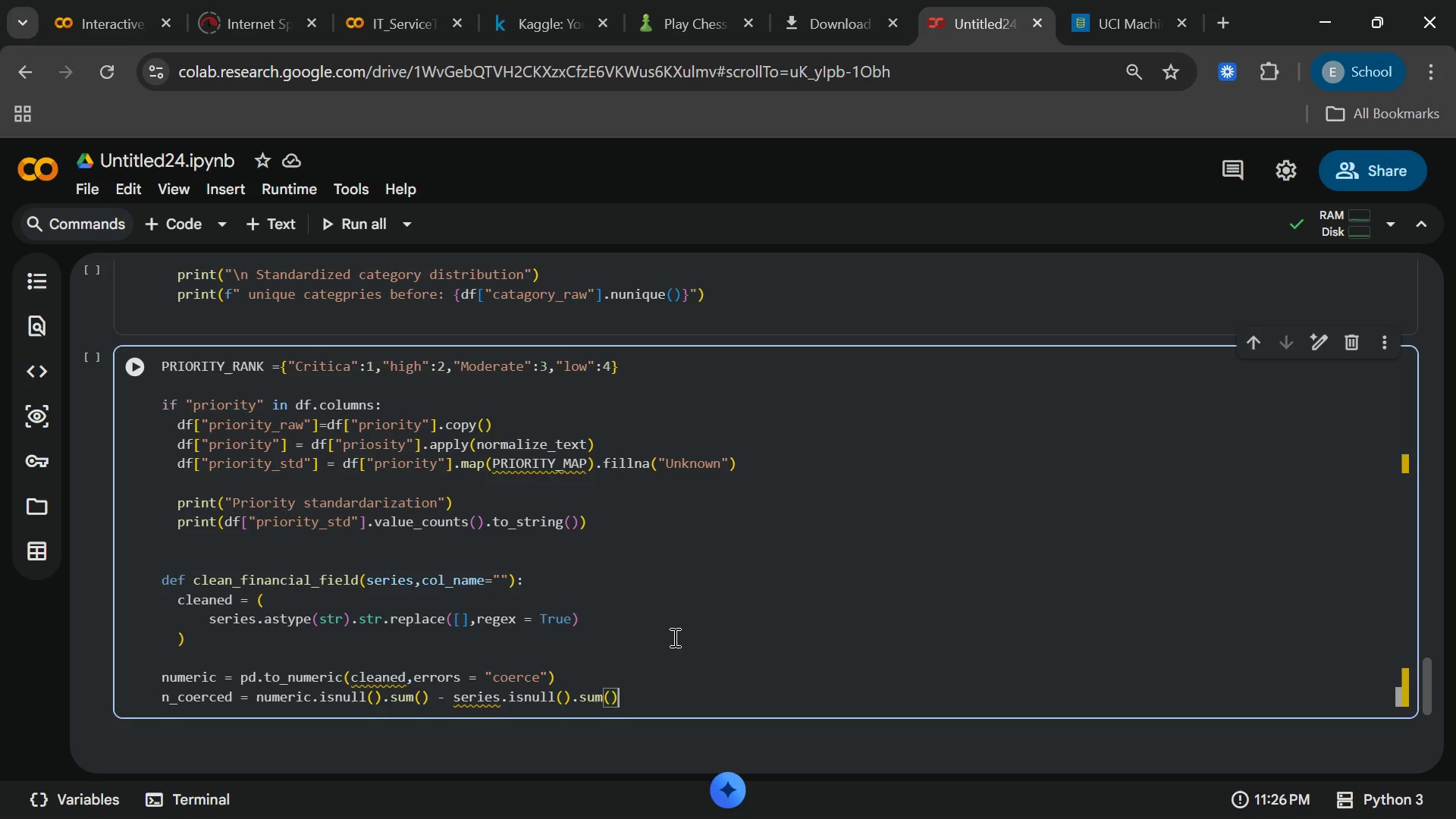 
key(ArrowRight)
 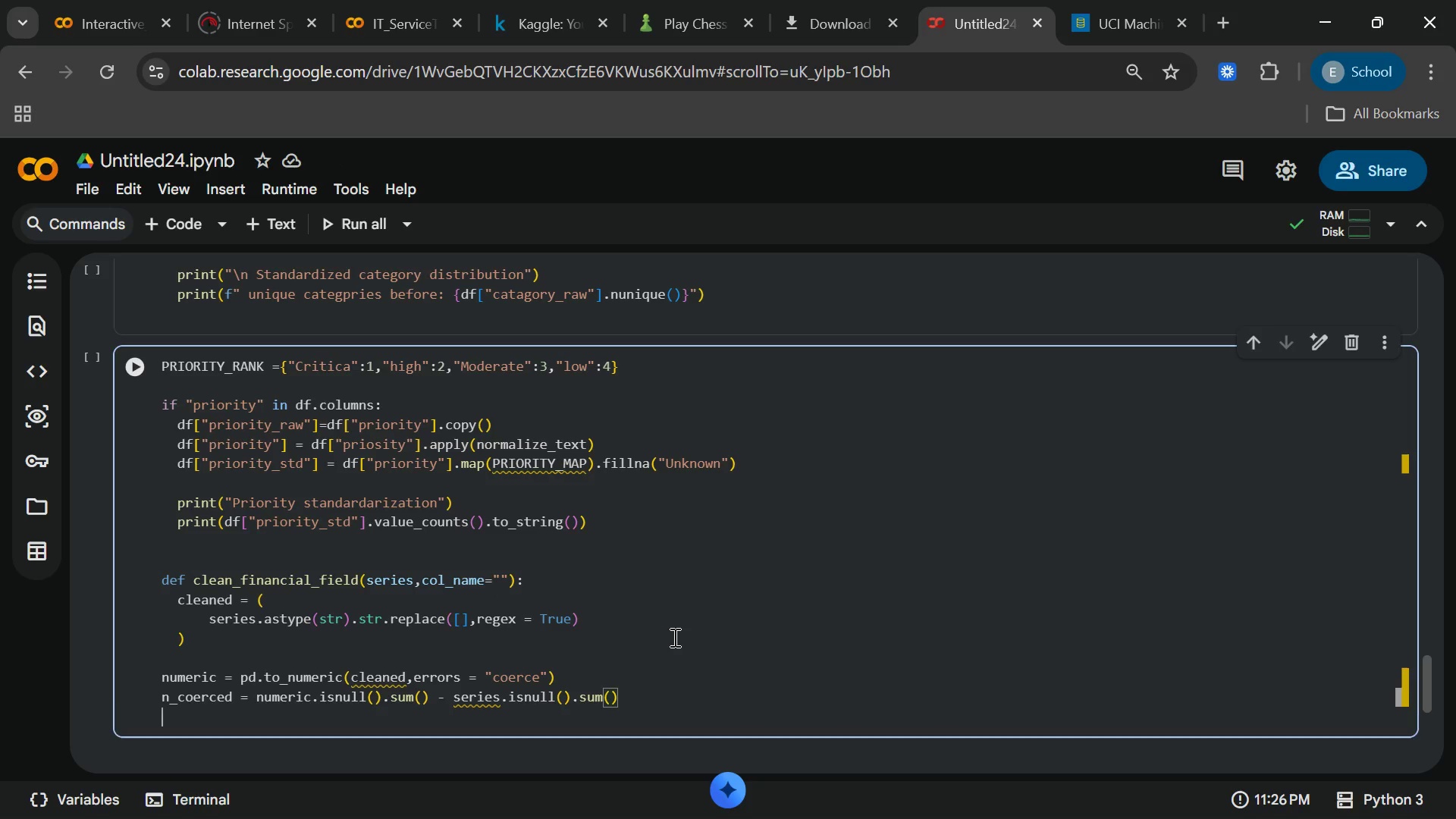 
key(Enter)
 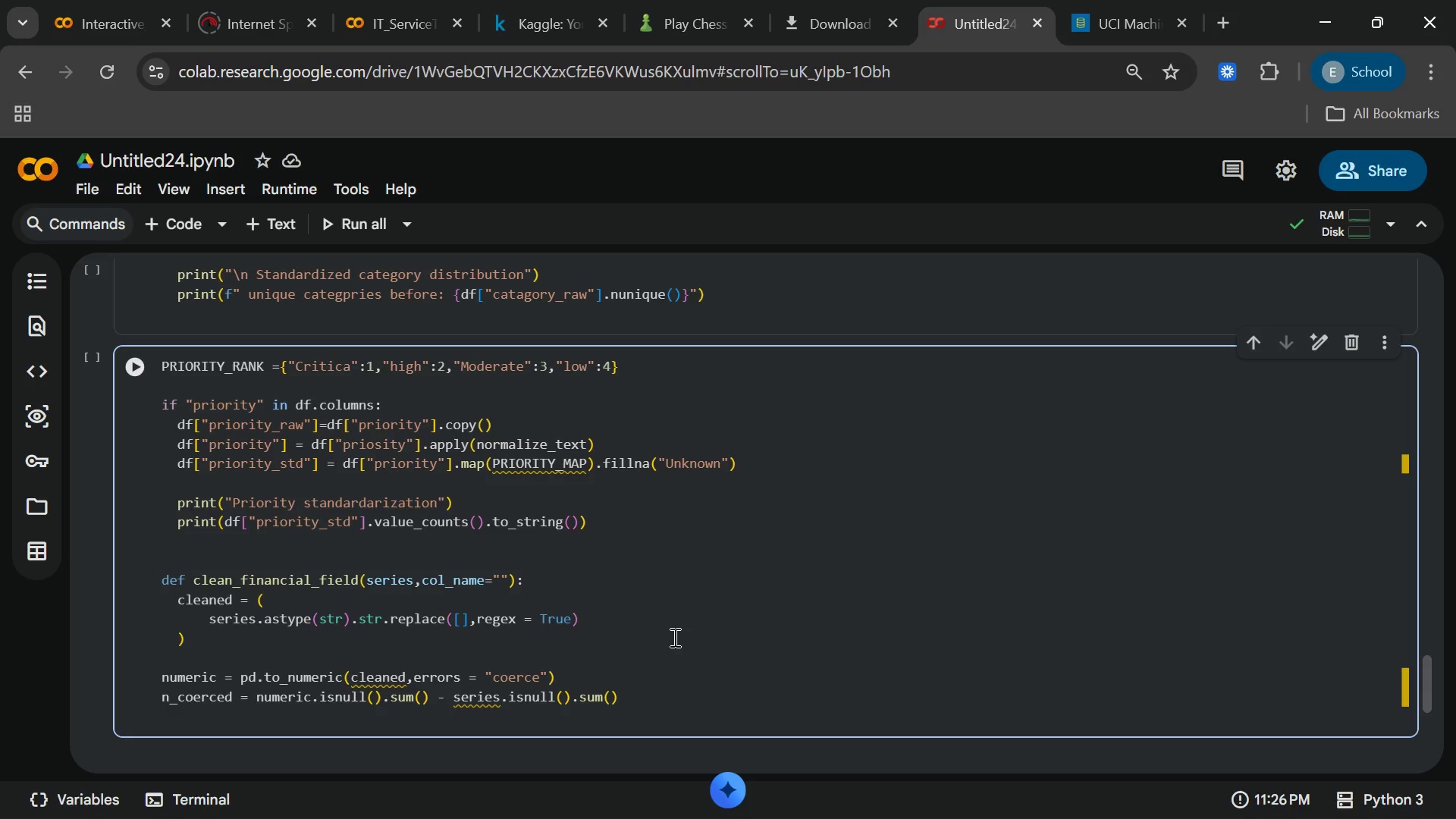 
type(if n_coer)
 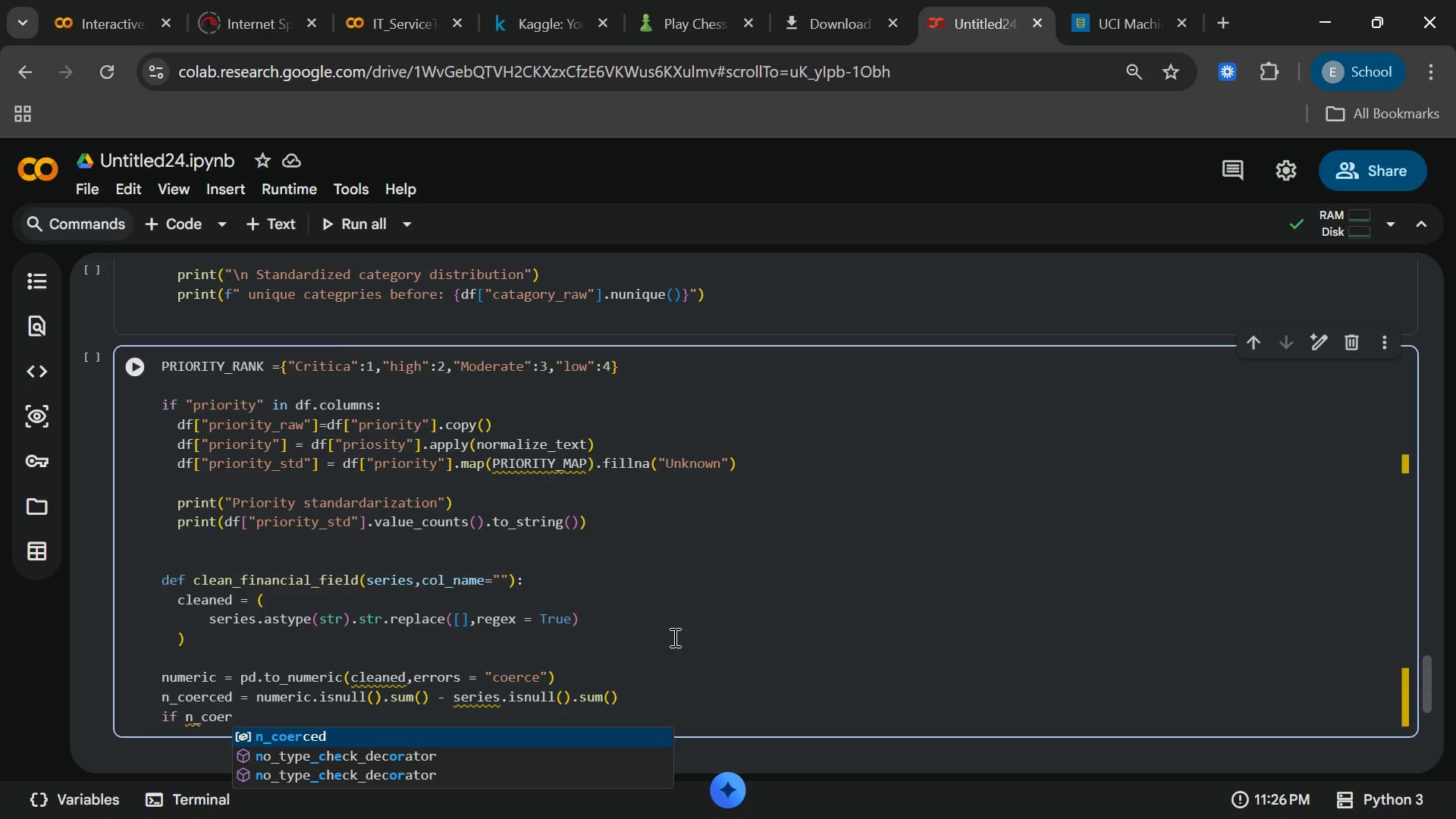 
key(Enter)
 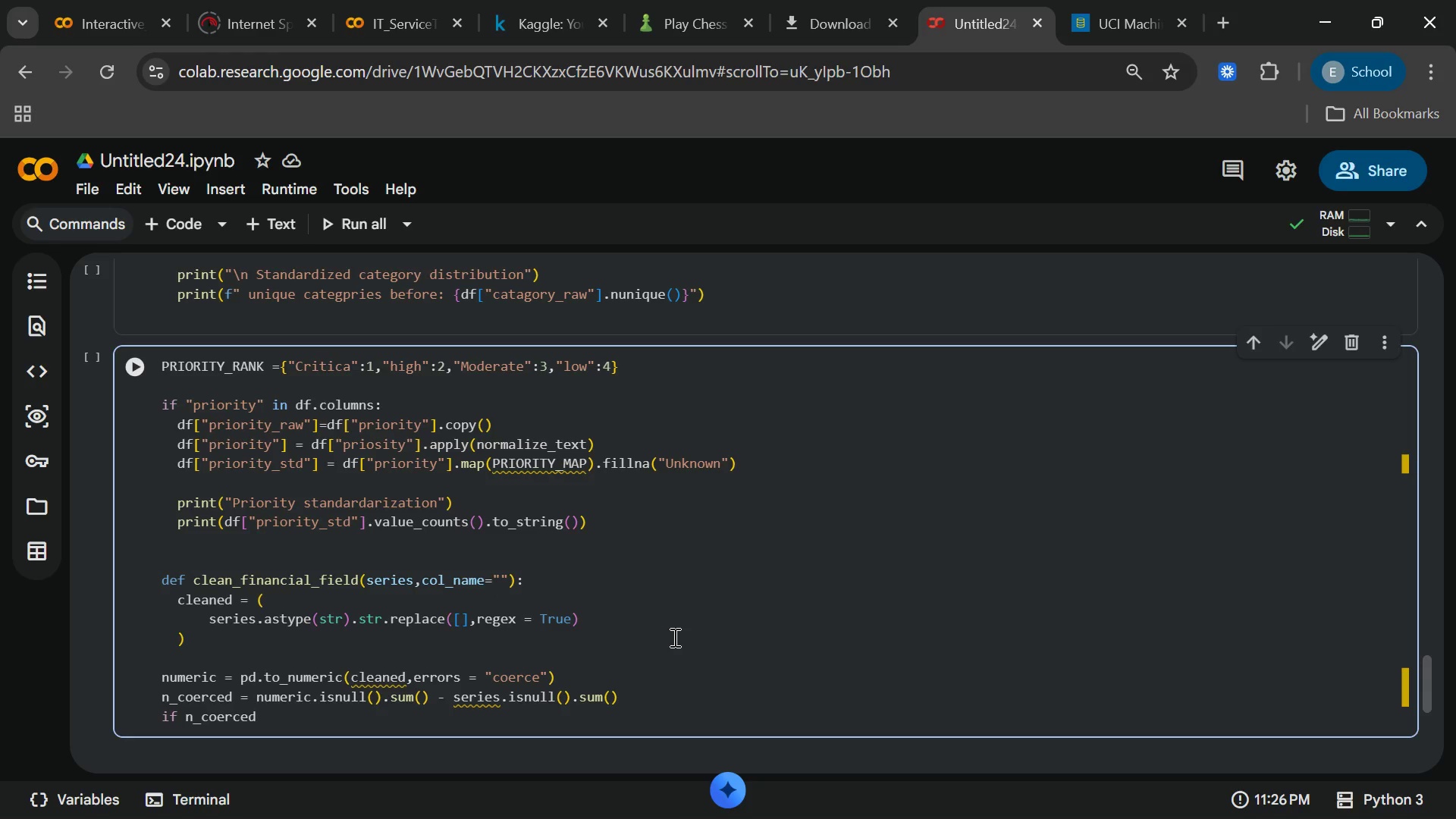 
key(Space)
 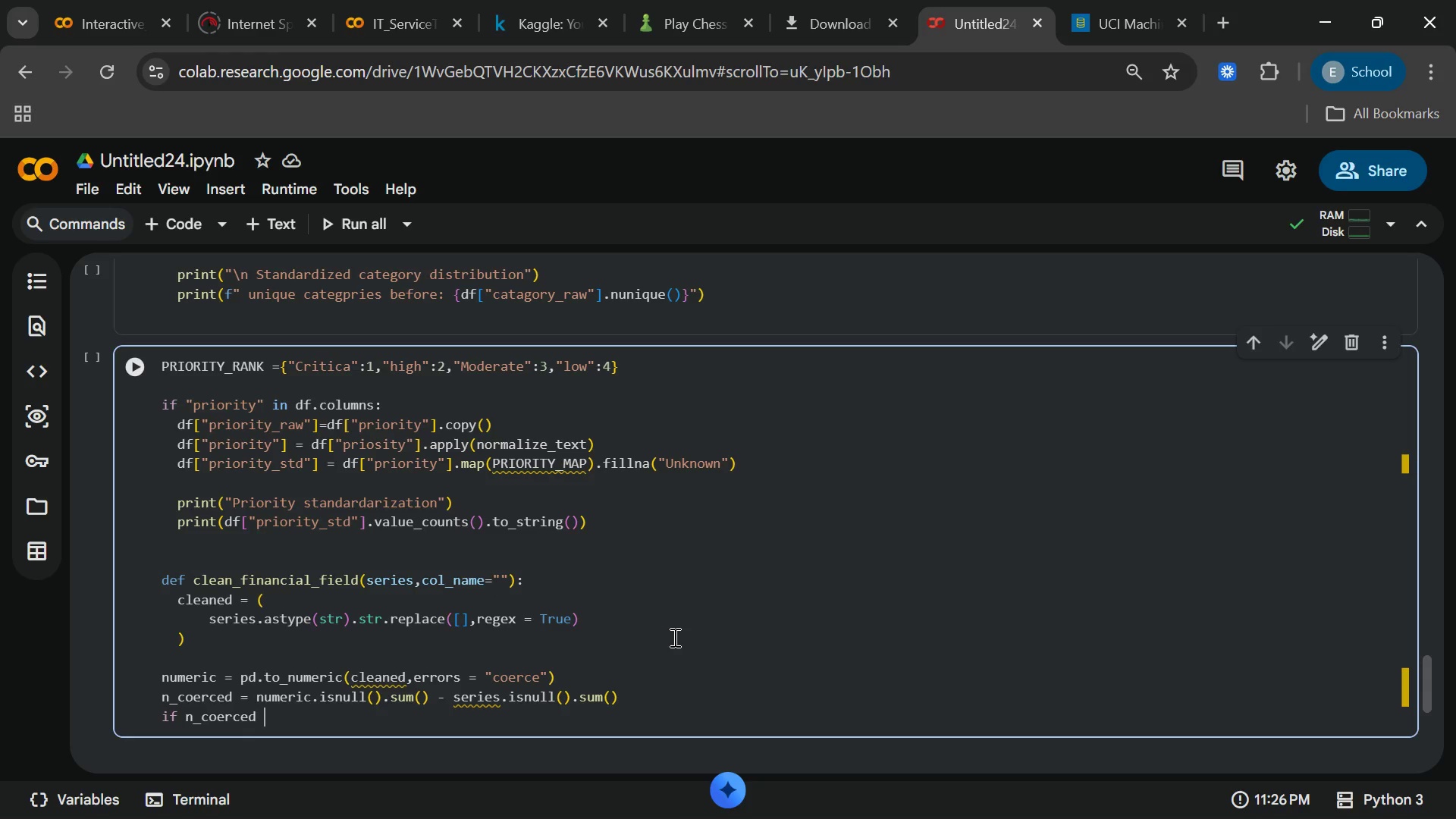 
key(Shift+Period)
 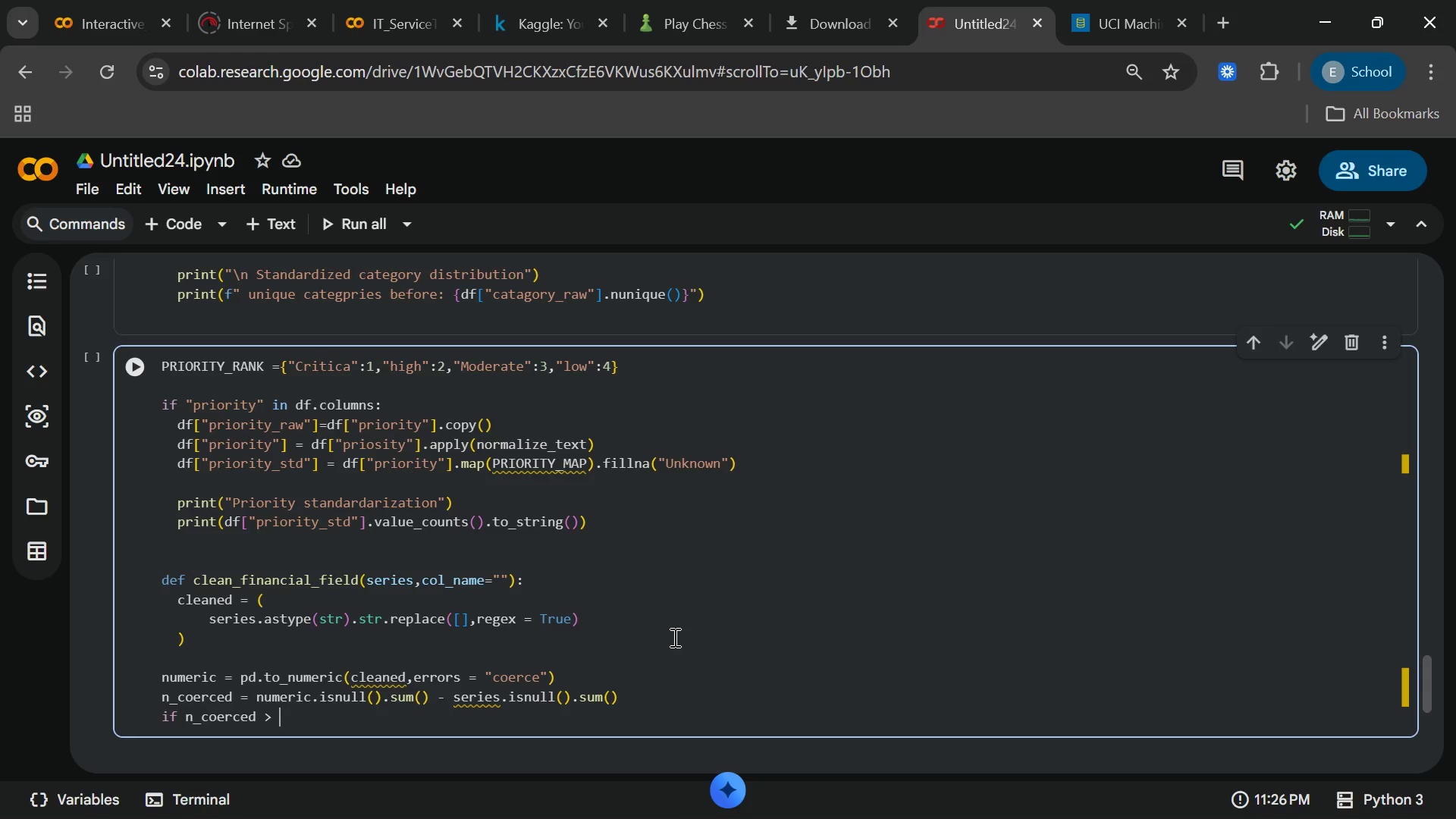 
key(Space)
 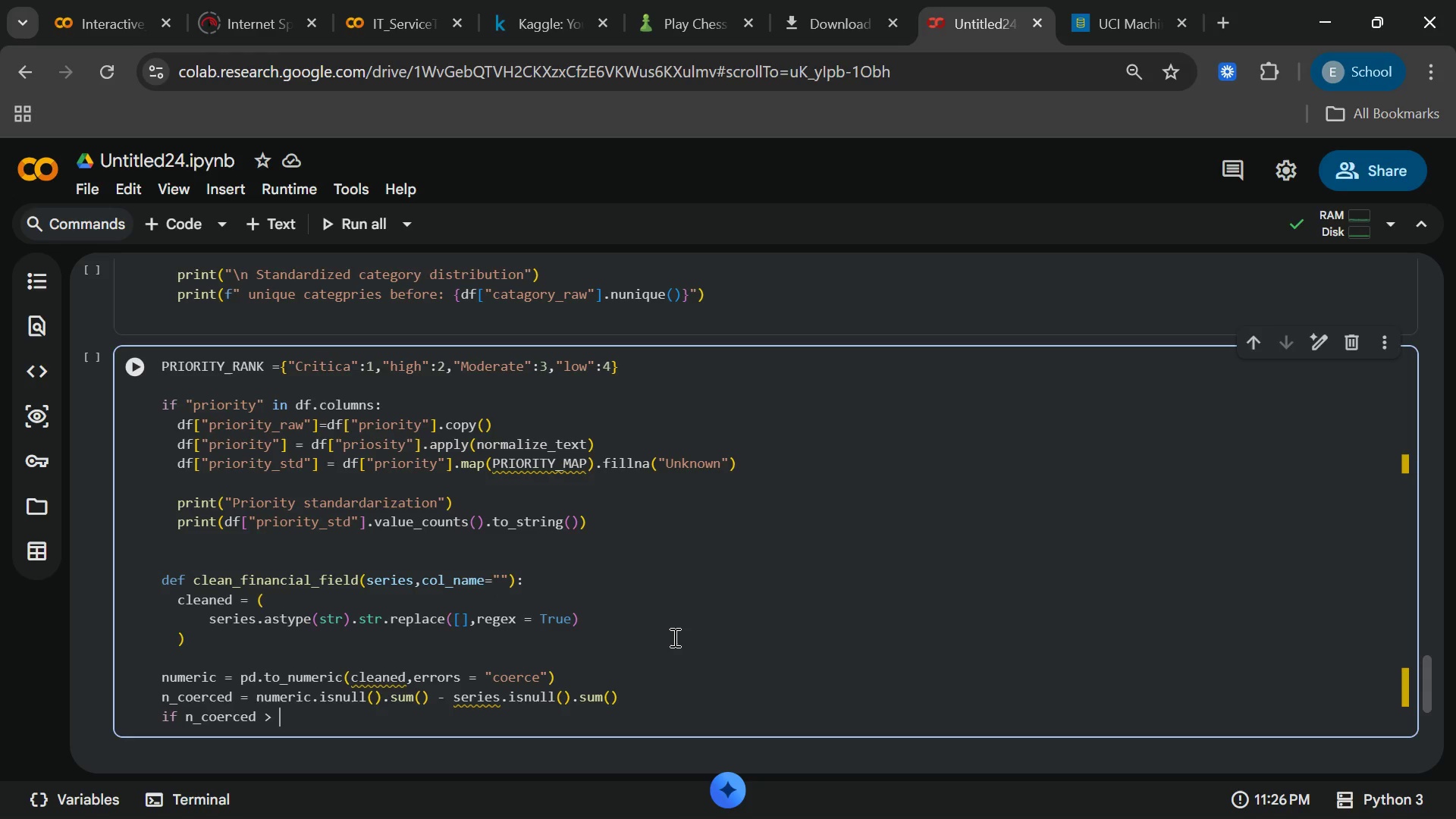 
key(0)
 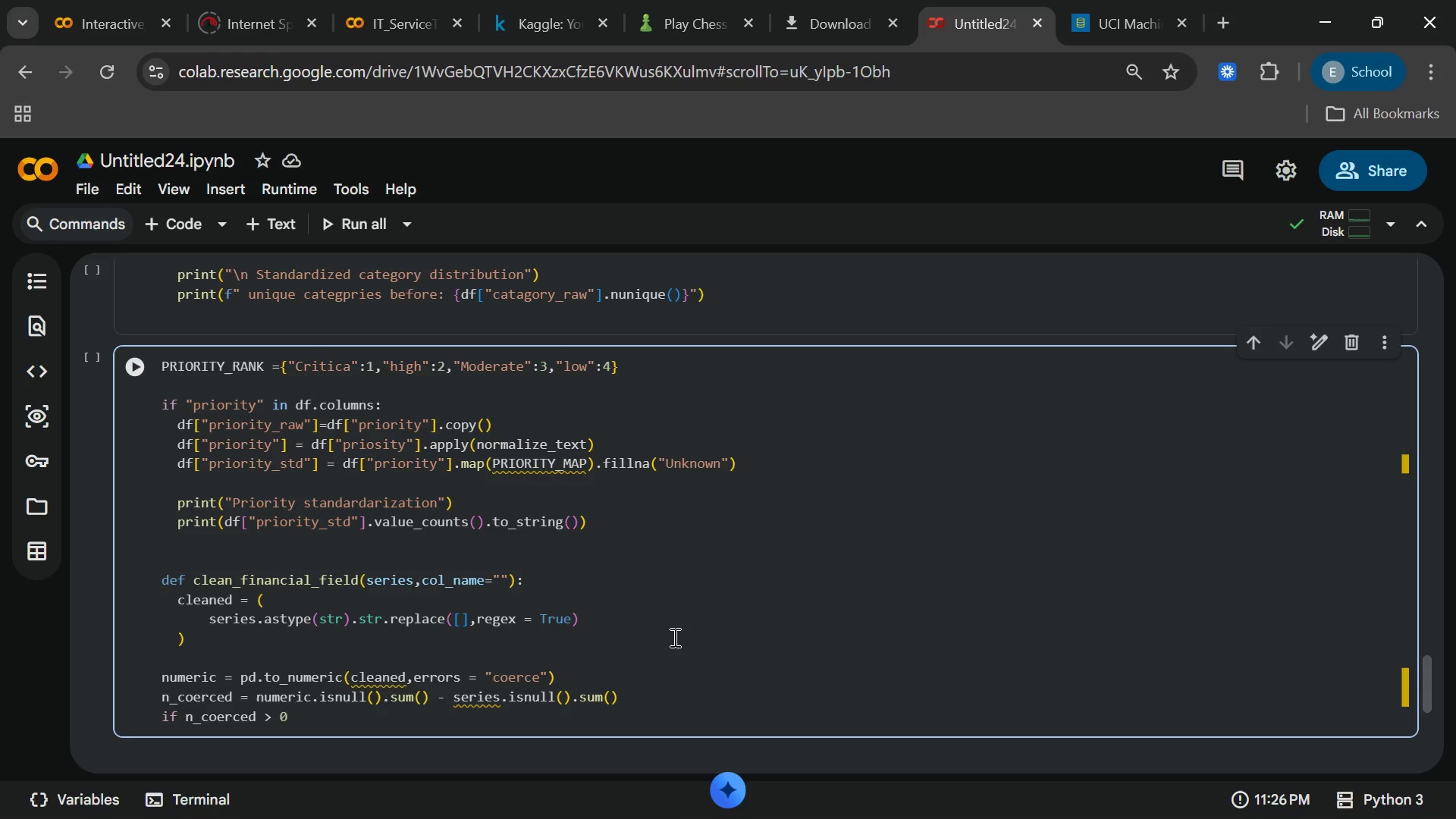 
key(Shift+Semicolon)
 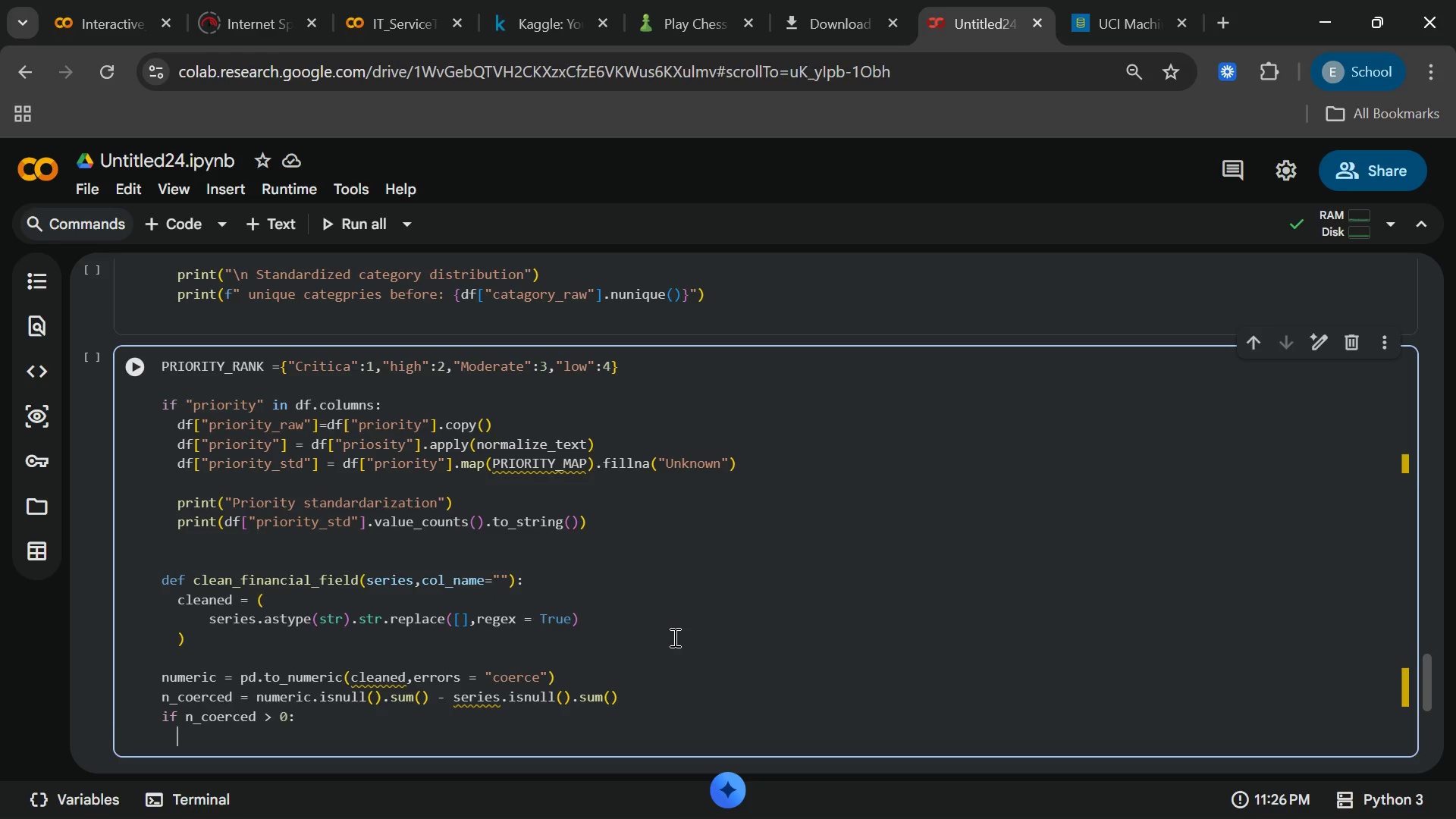 
key(Enter)
 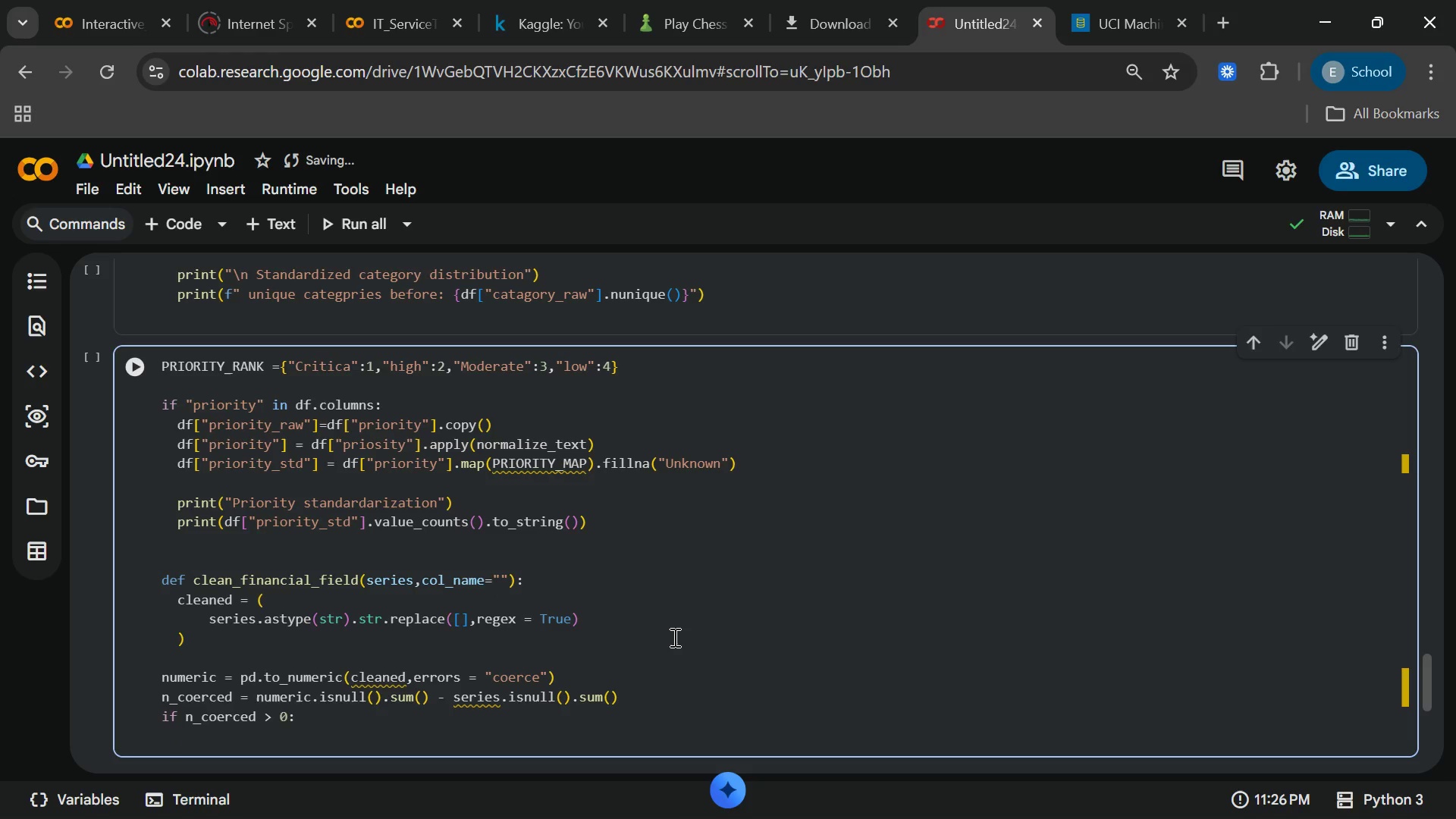 
type(print(f")
 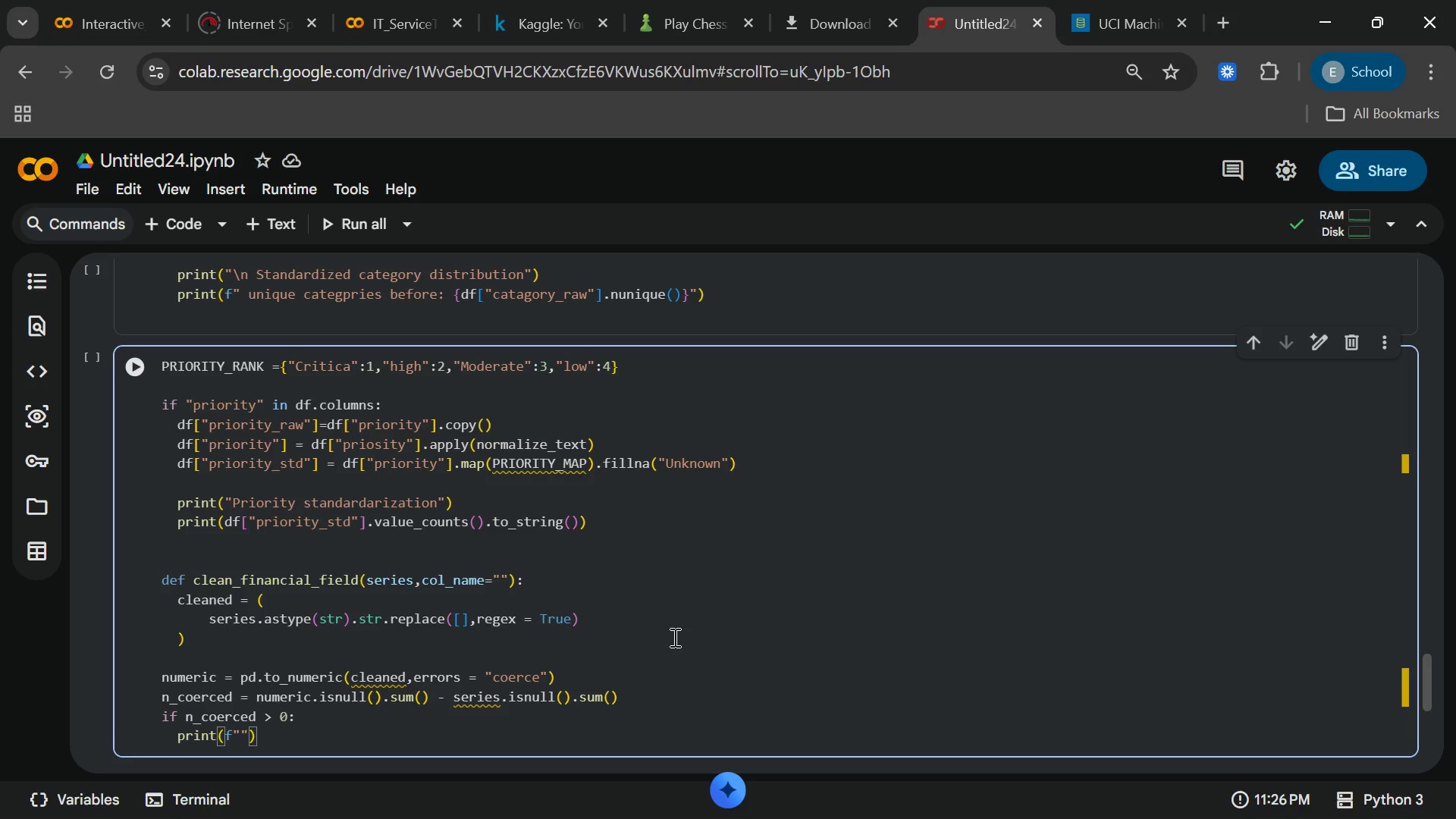 
key(BracketLeft)
 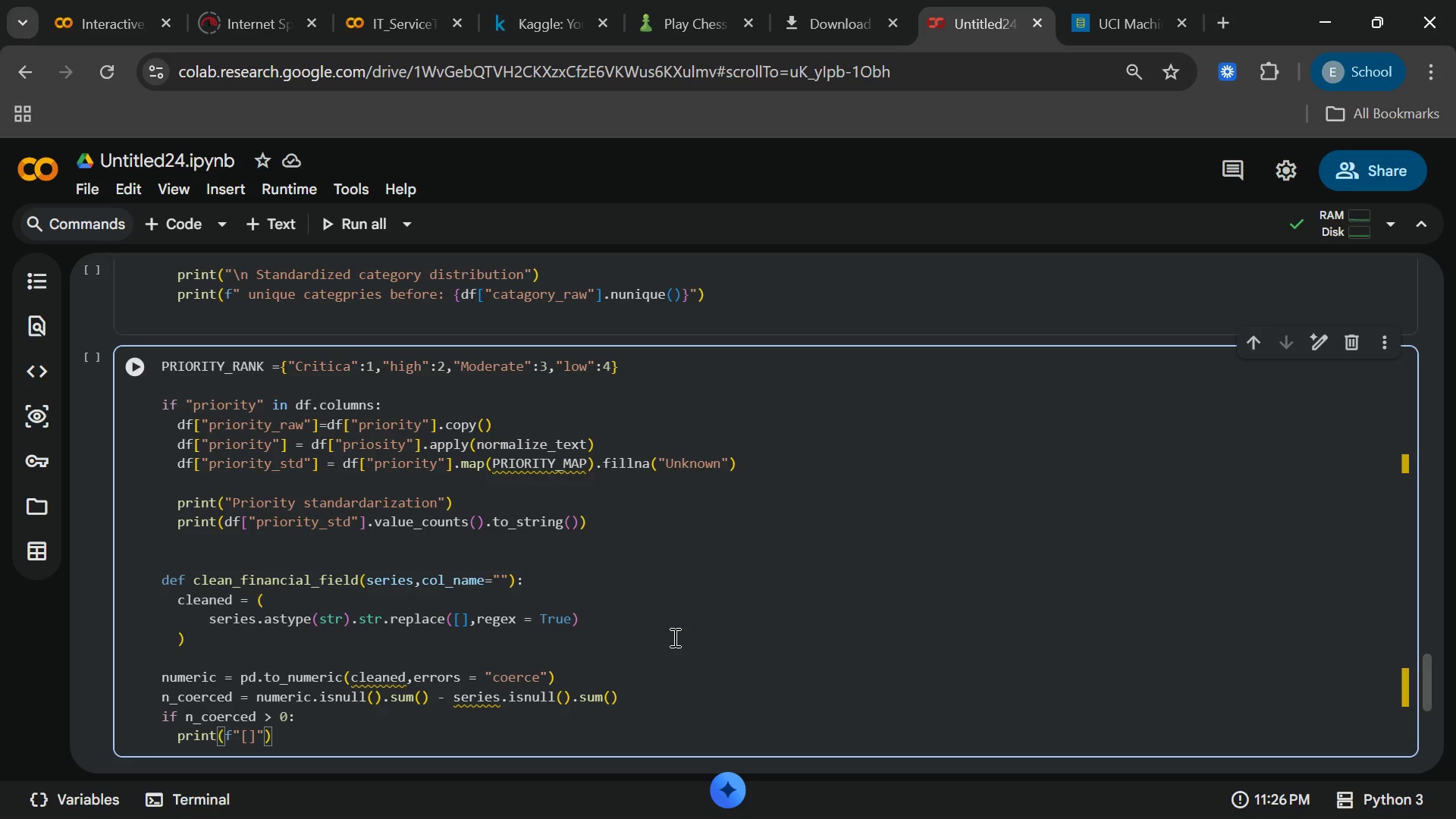 
type([colname)
 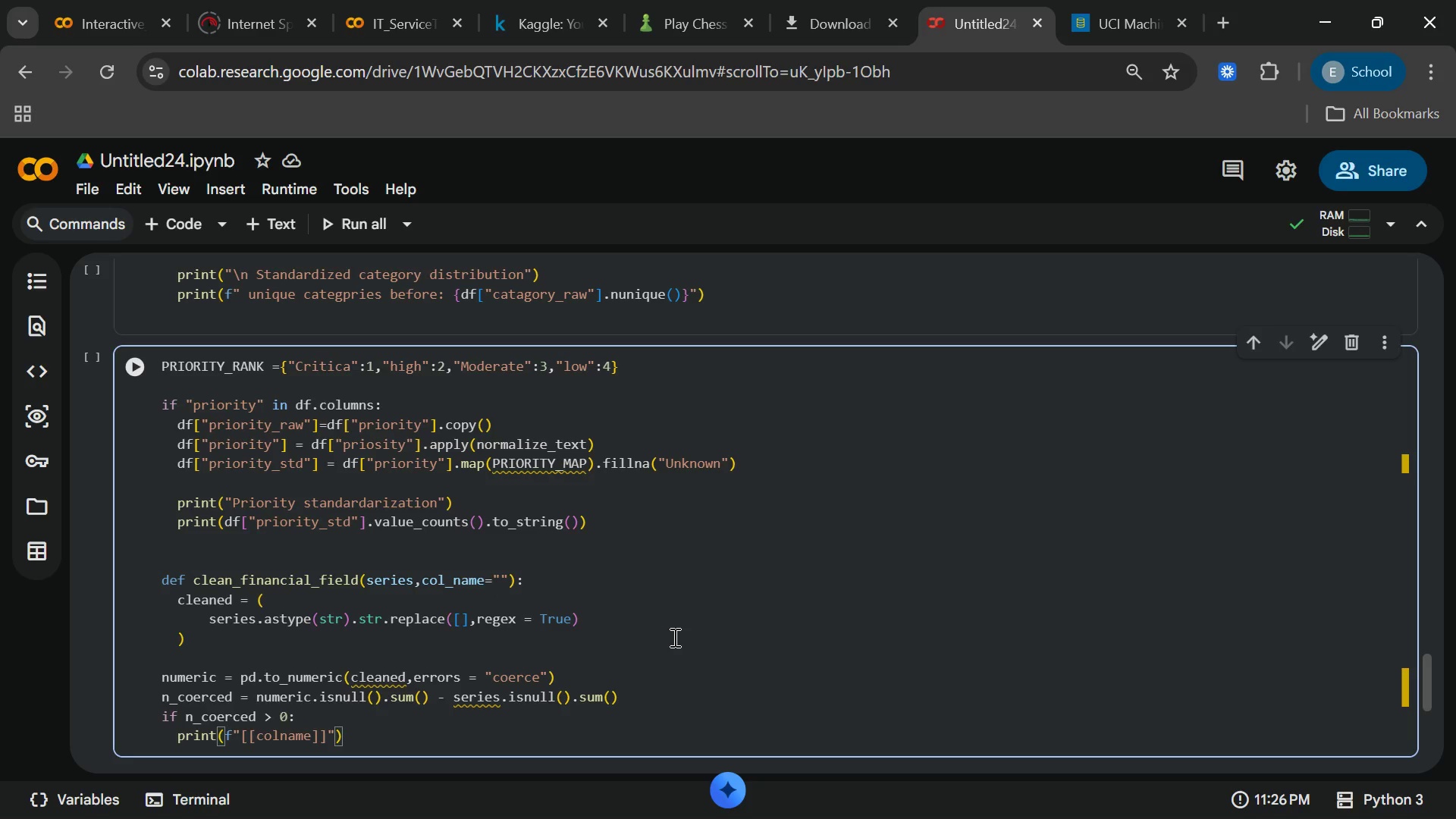 
wait(8.53)
 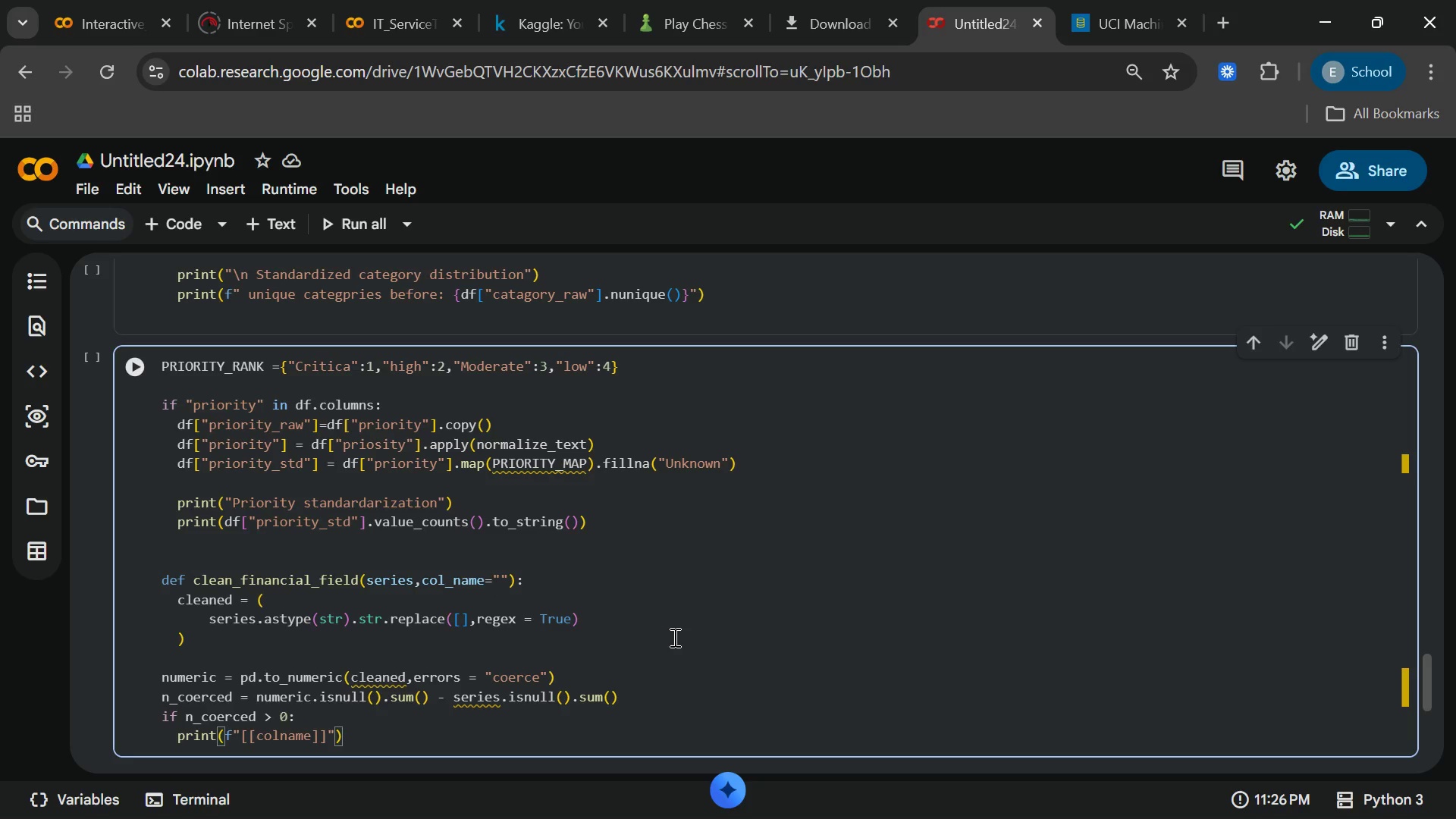 
key(Backspace)
key(Backspace)
key(Backspace)
key(Backspace)
key(Backspace)
key(Backspace)
key(Backspace)
key(Backspace)
type({col_name)
 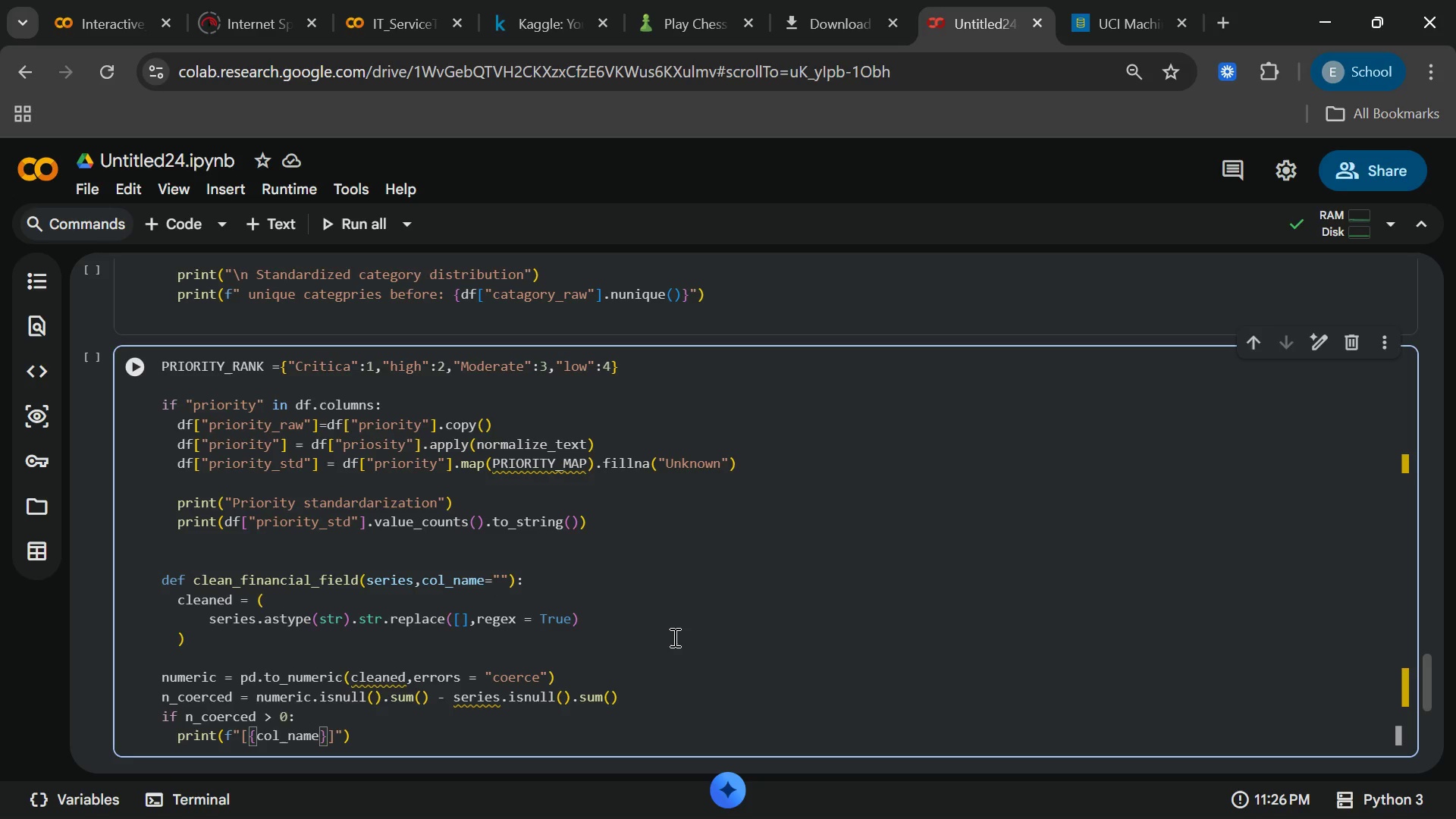 
key(ArrowRight)
 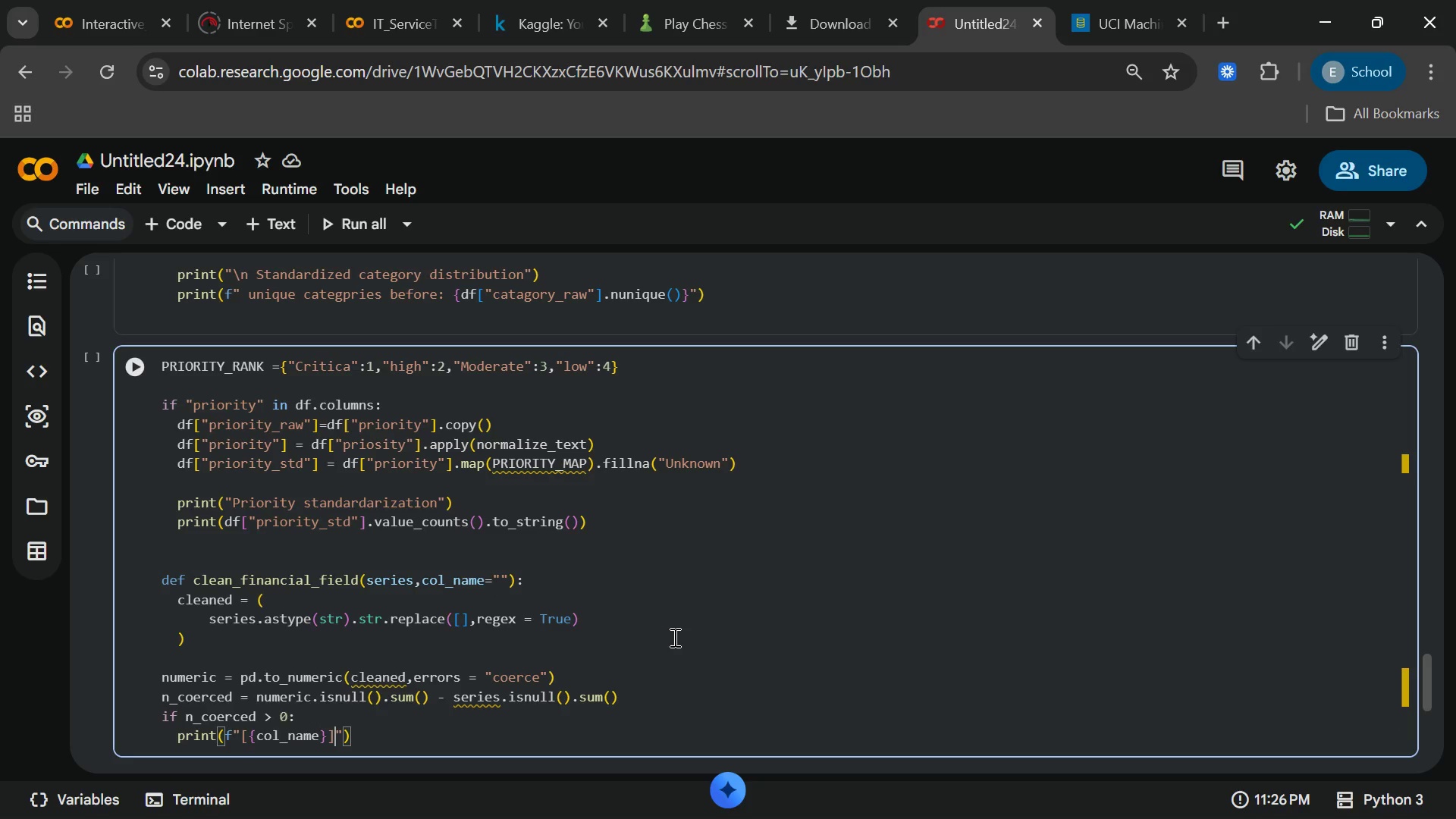 
key(ArrowRight)
 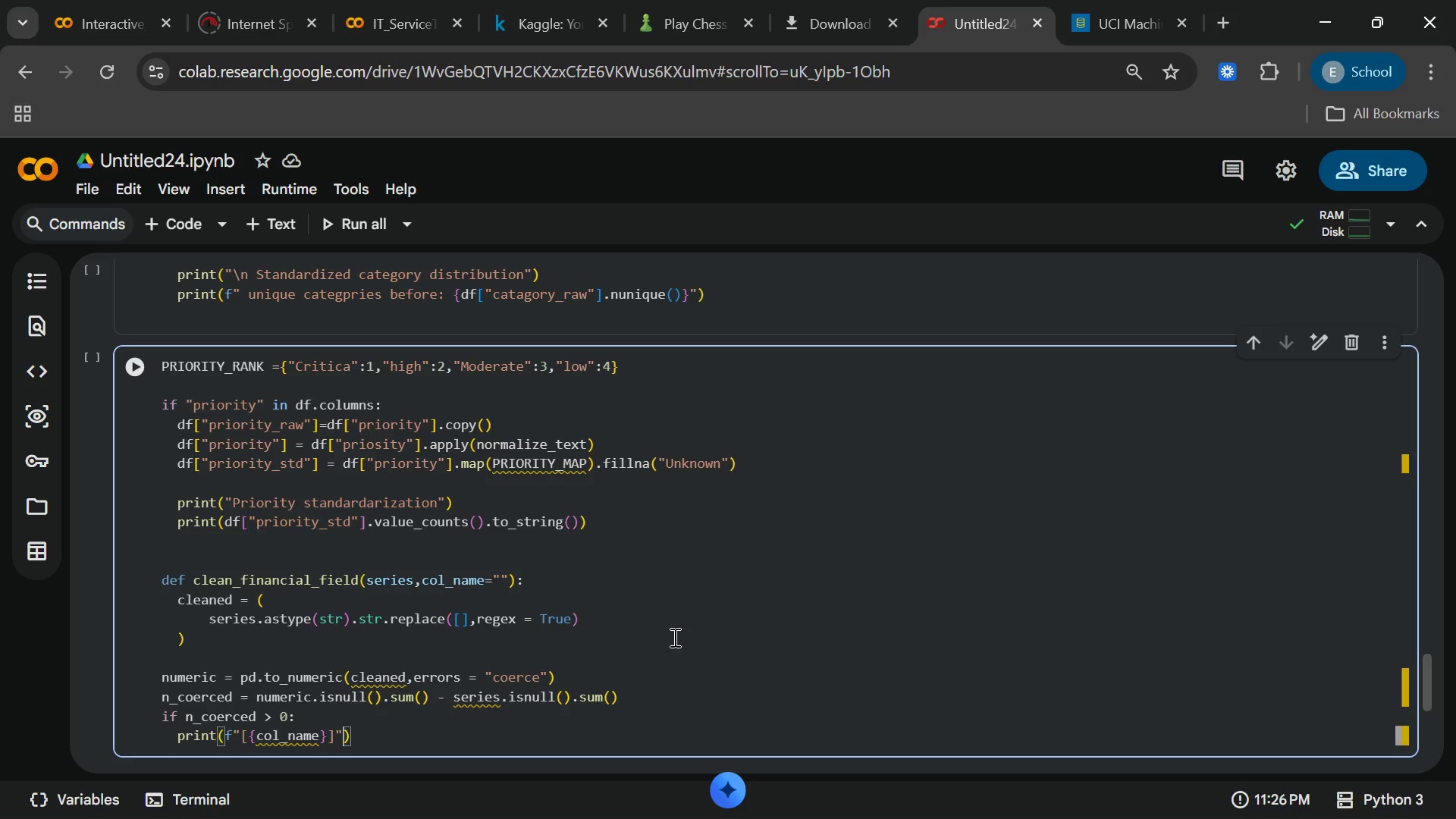 
key(ArrowRight)
 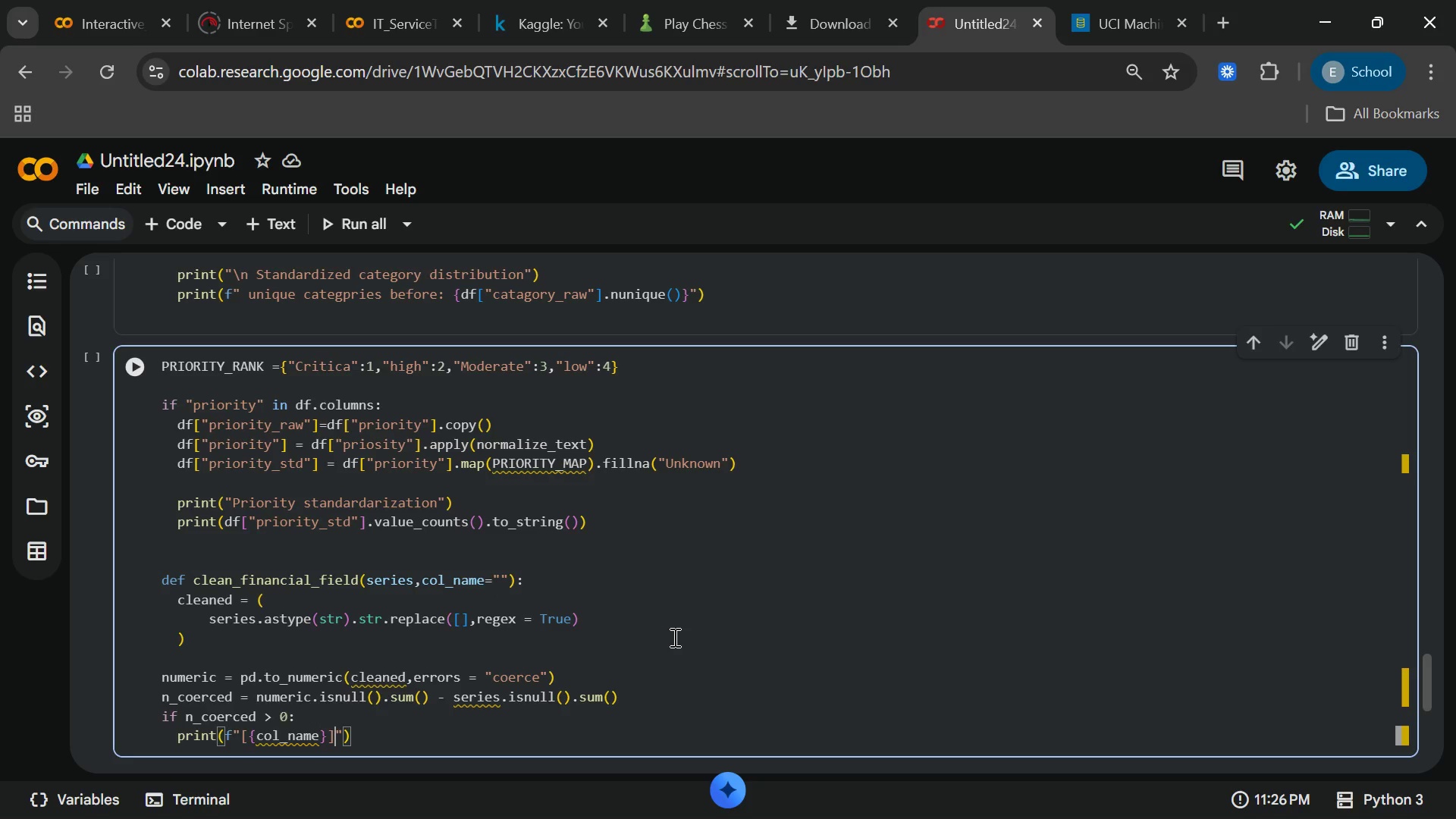 
key(ArrowLeft)
 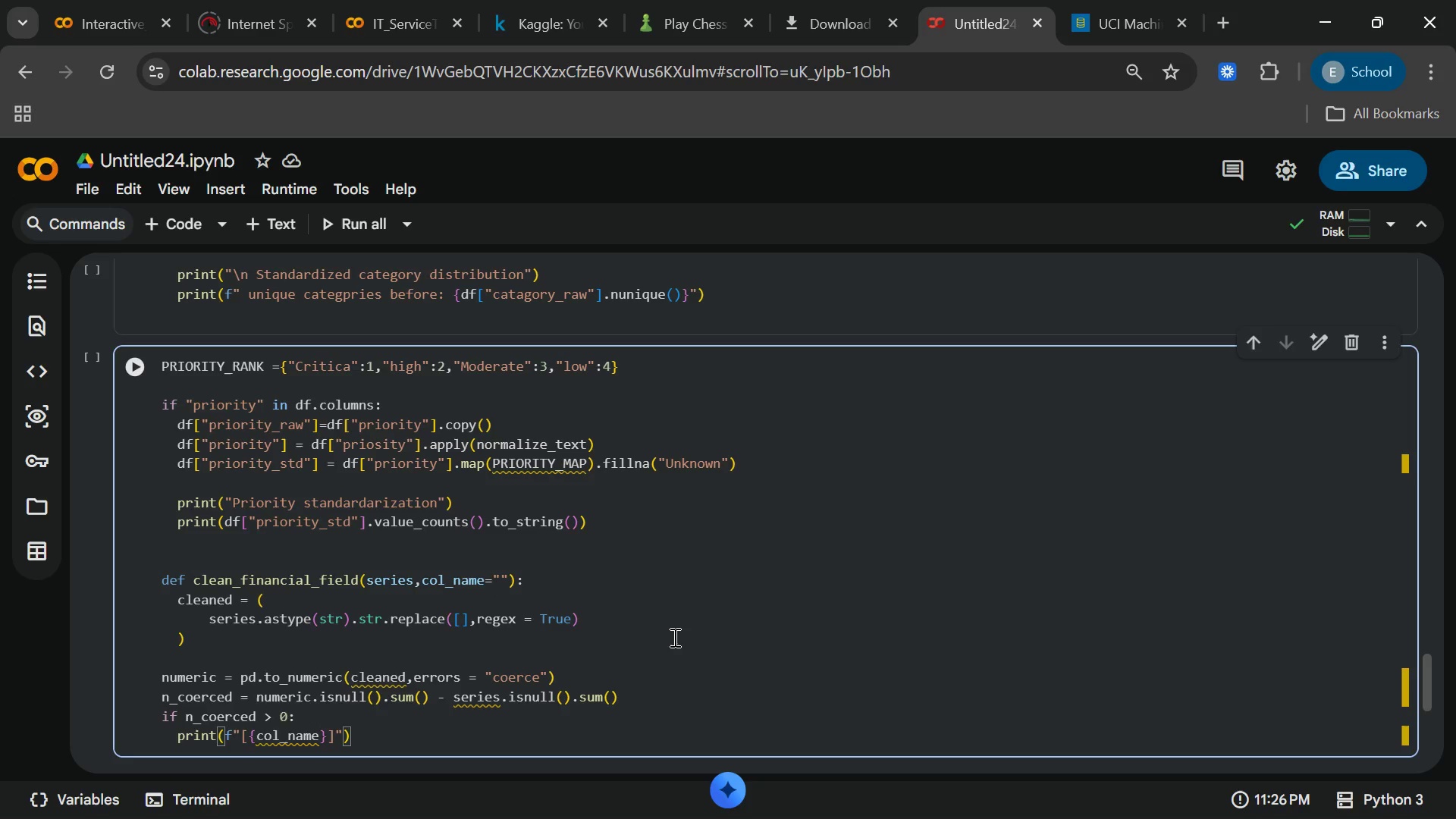 
type({n_coer)
 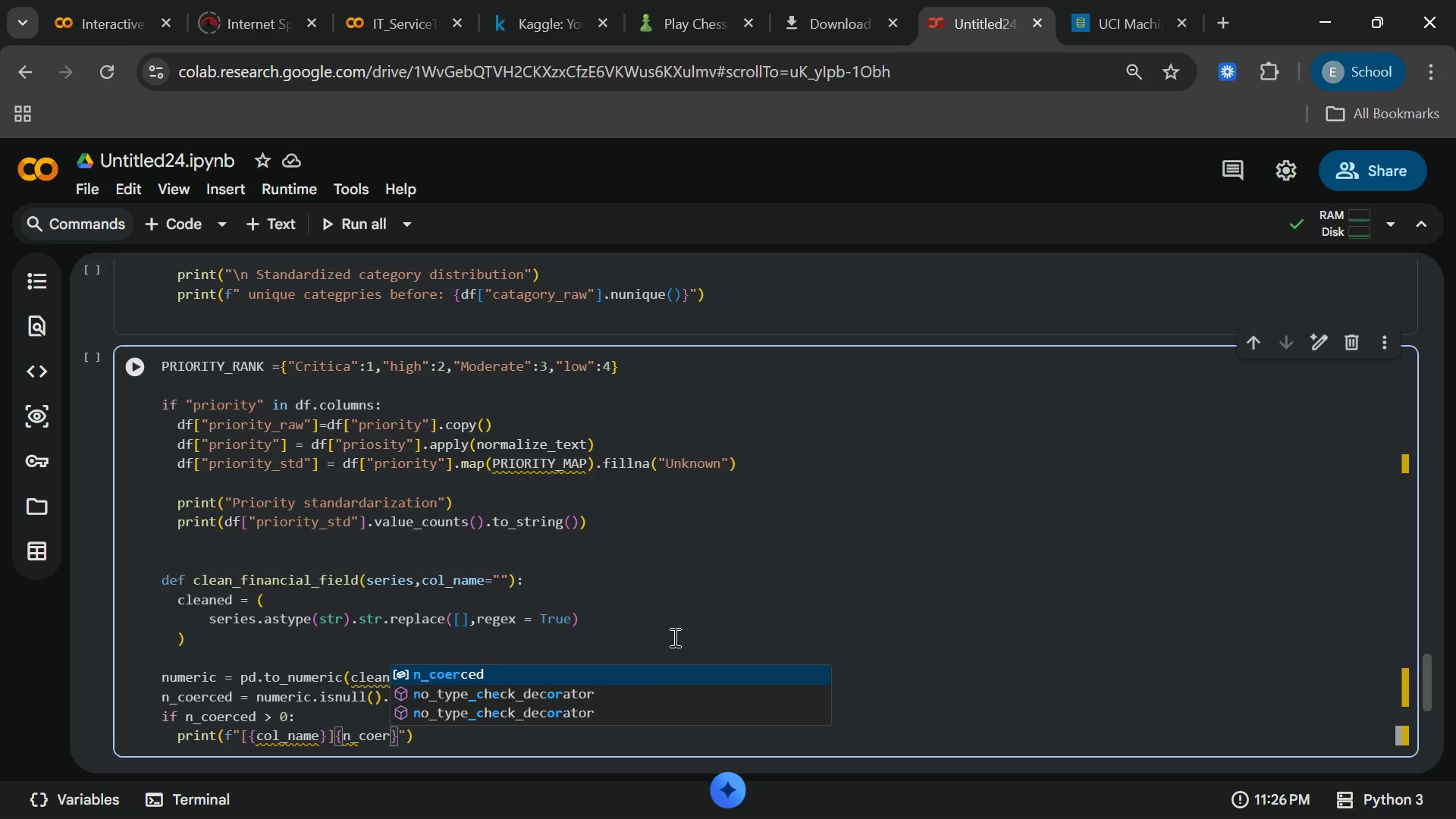 
key(Enter)
 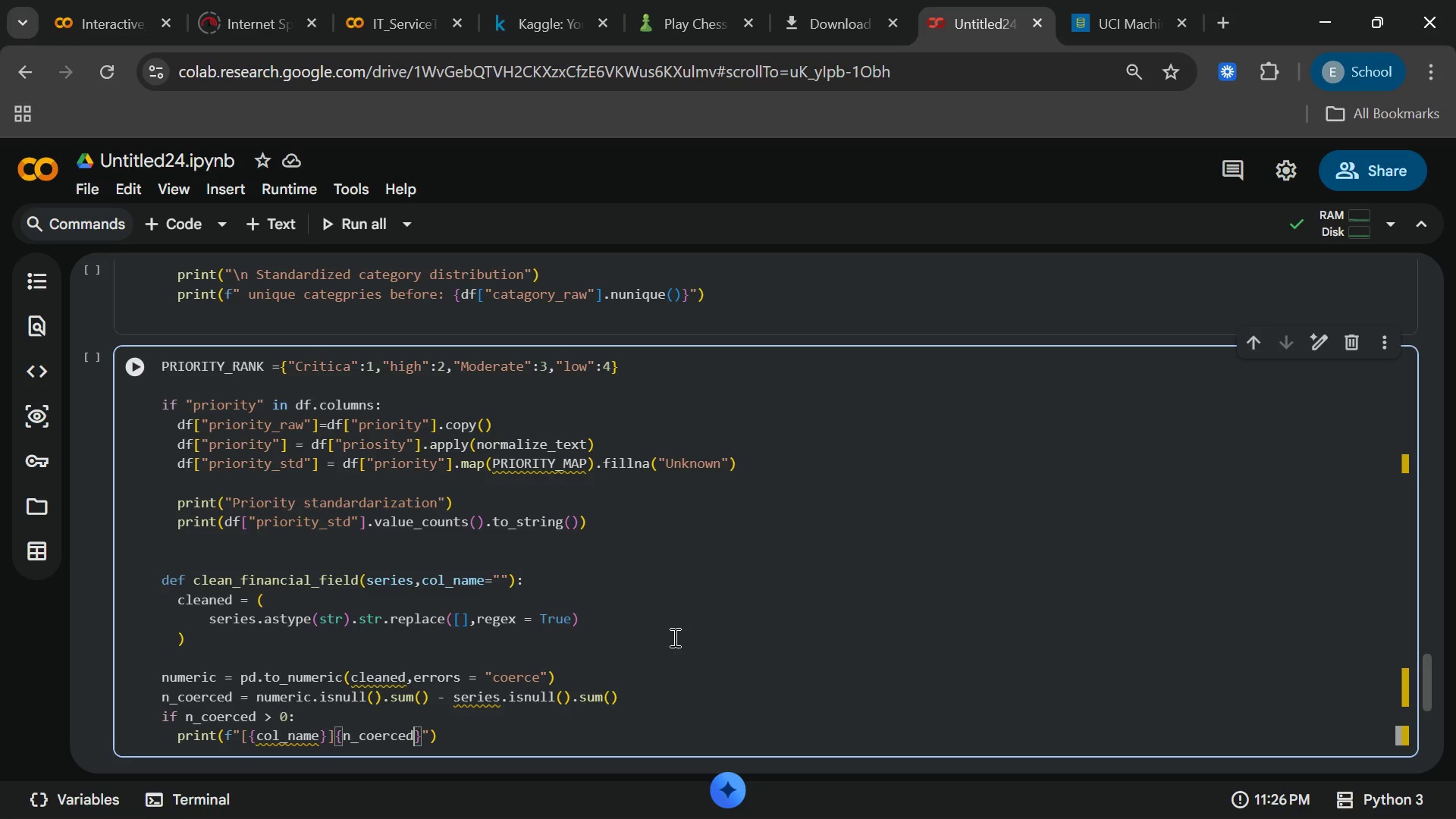 
key(ArrowRight)
 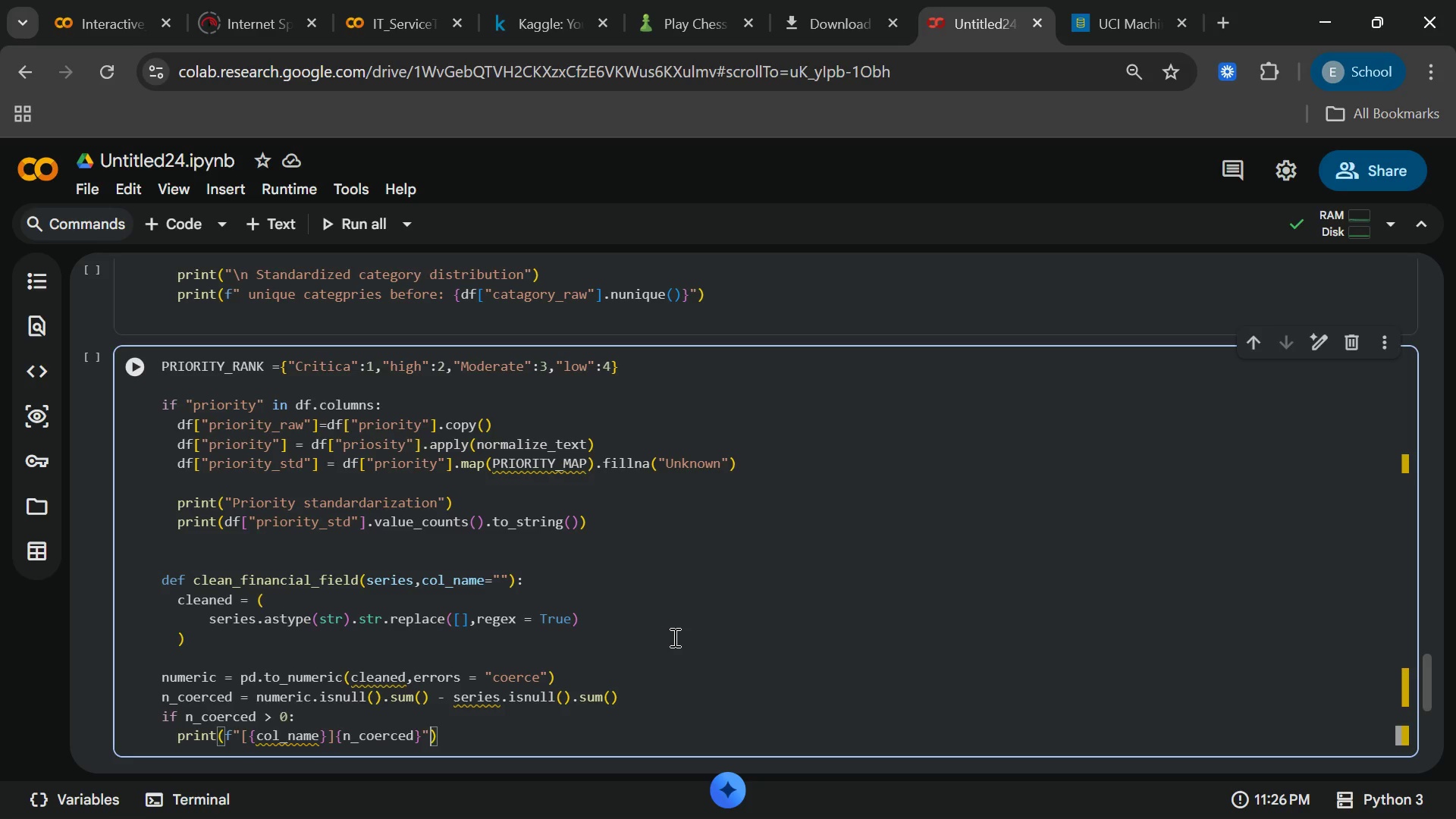 
key(ArrowRight)
 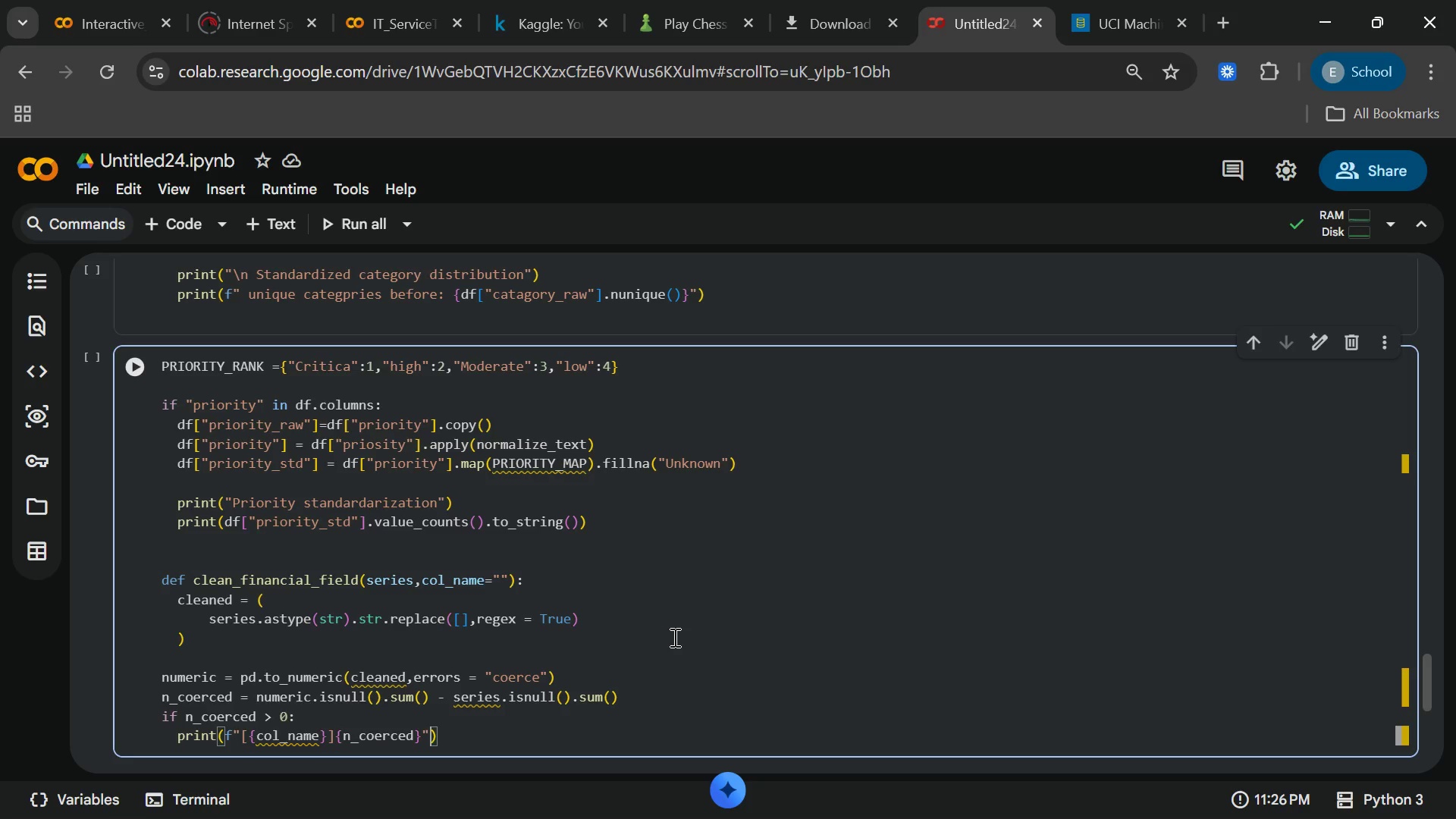 
key(ArrowLeft)
 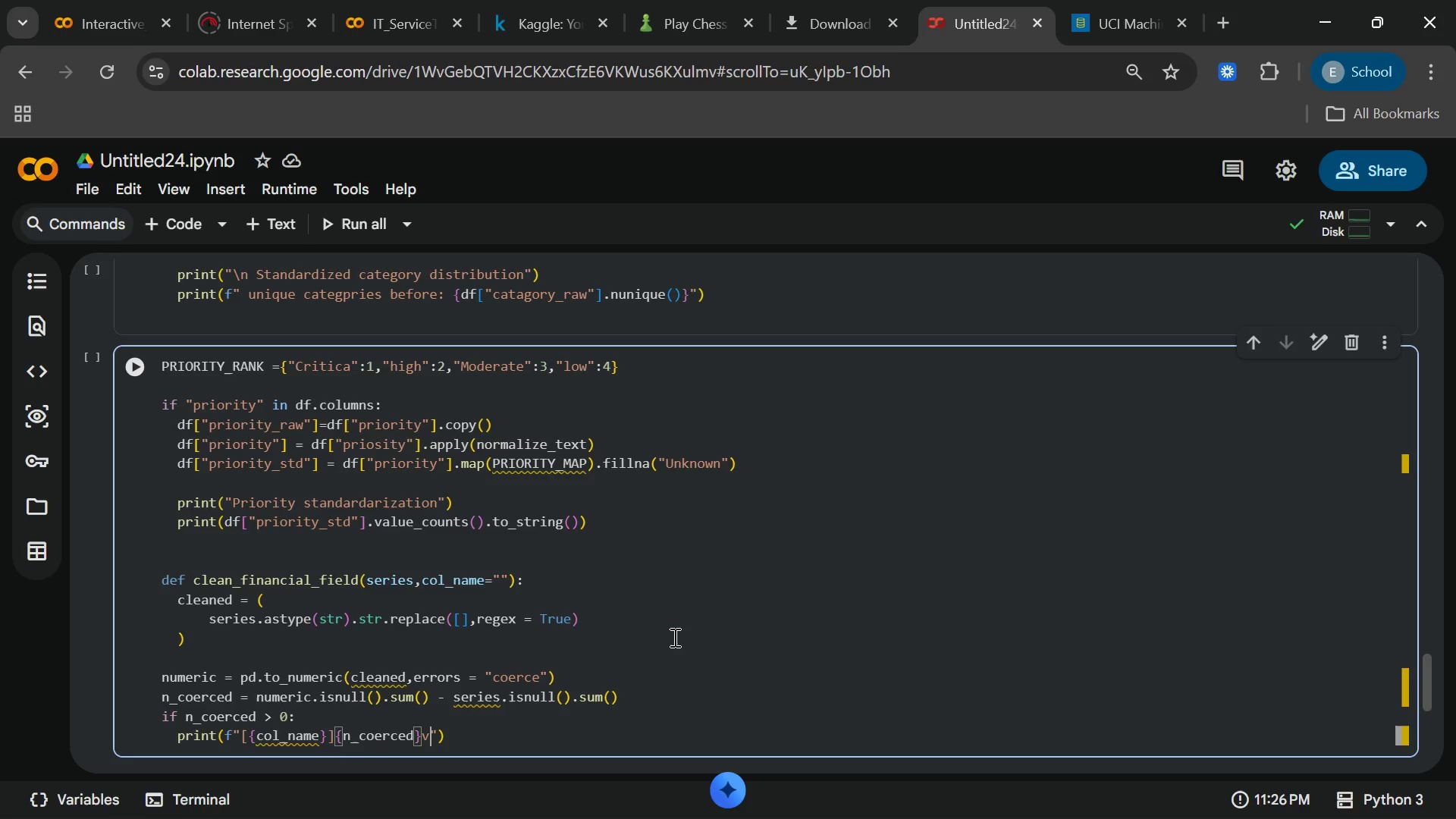 
type(vs)
key(Backspace)
key(Backspace)
type( values coe)
 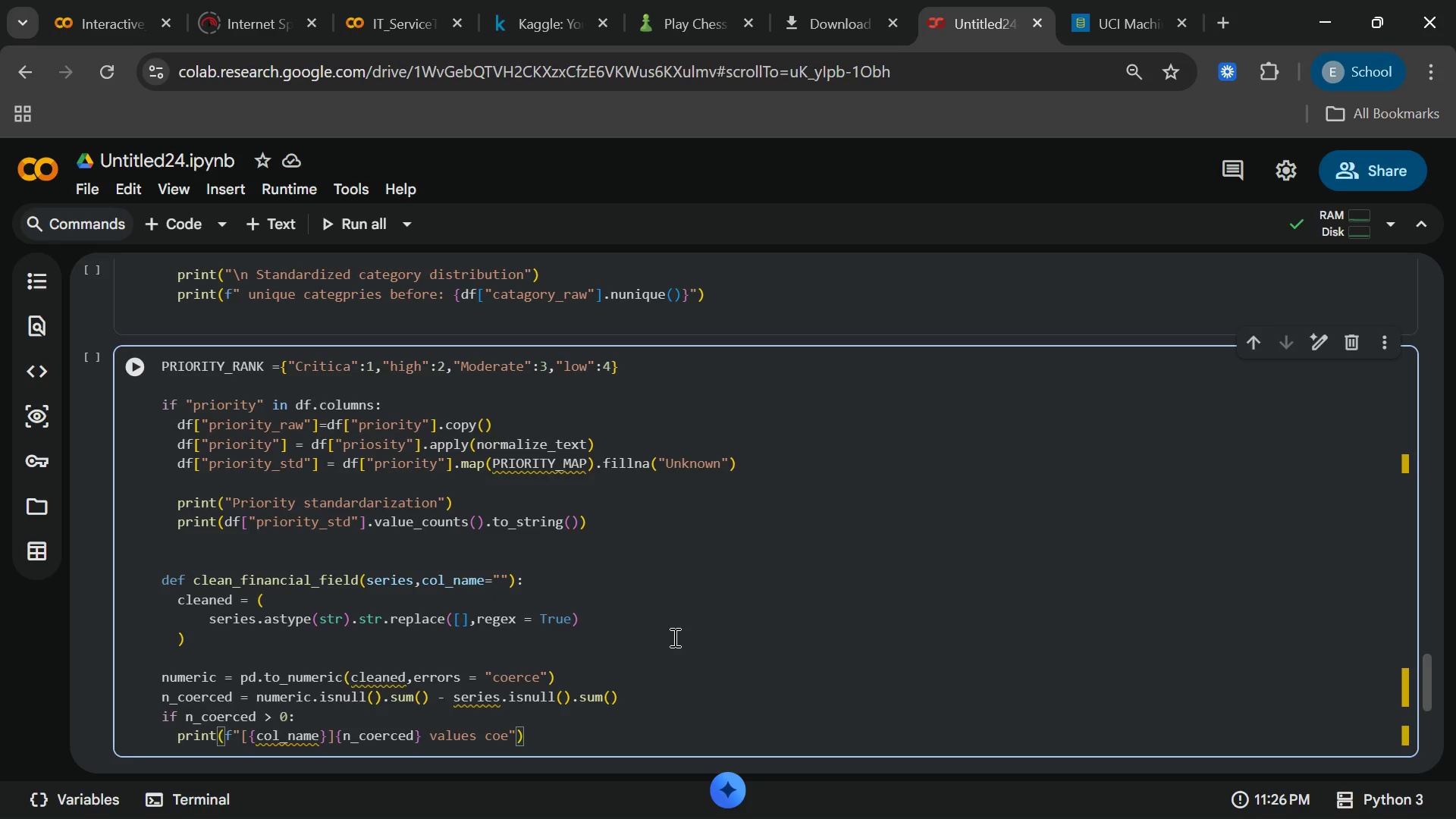 
type(rced to NaN)
 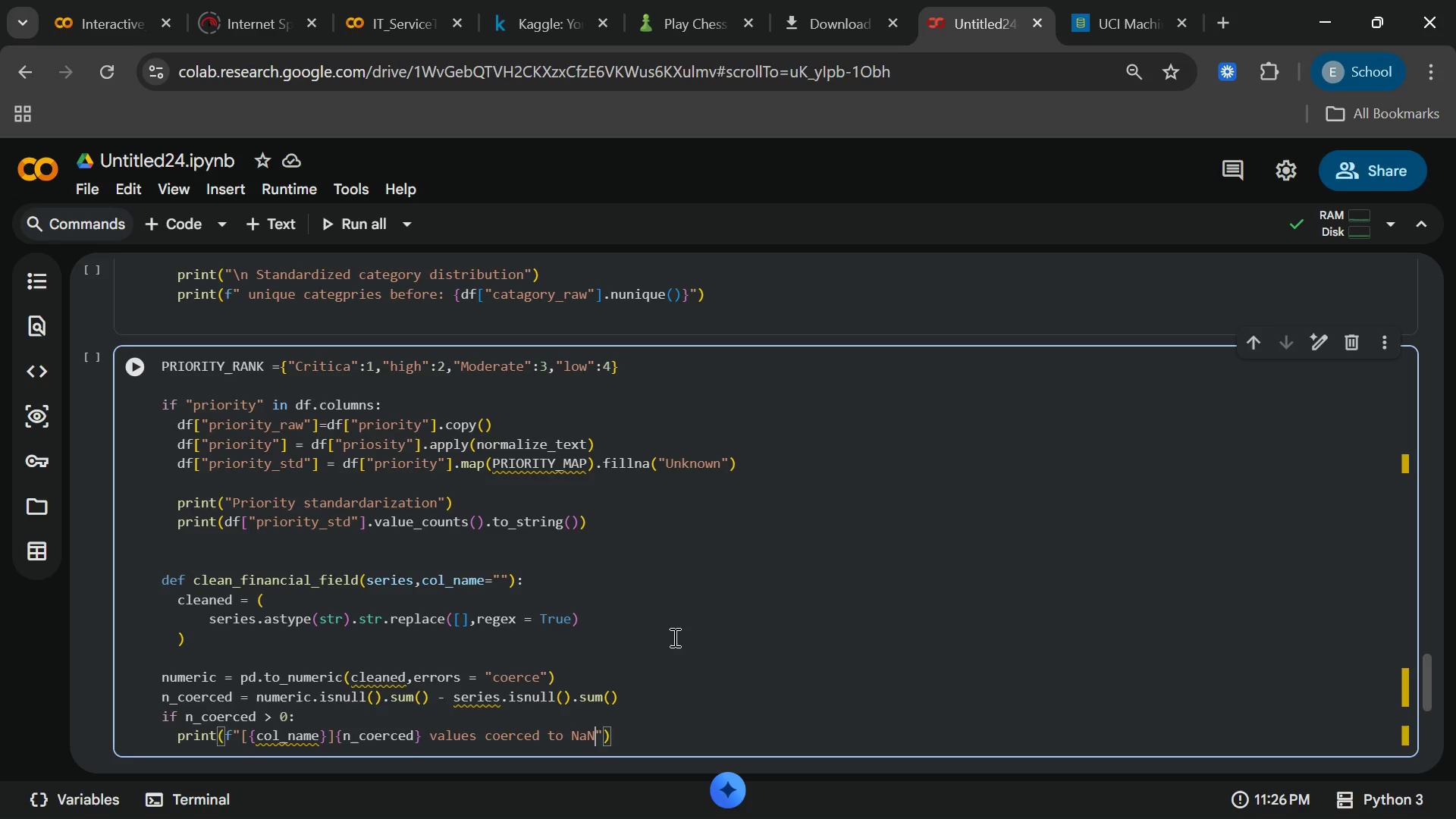 
key(ArrowRight)
 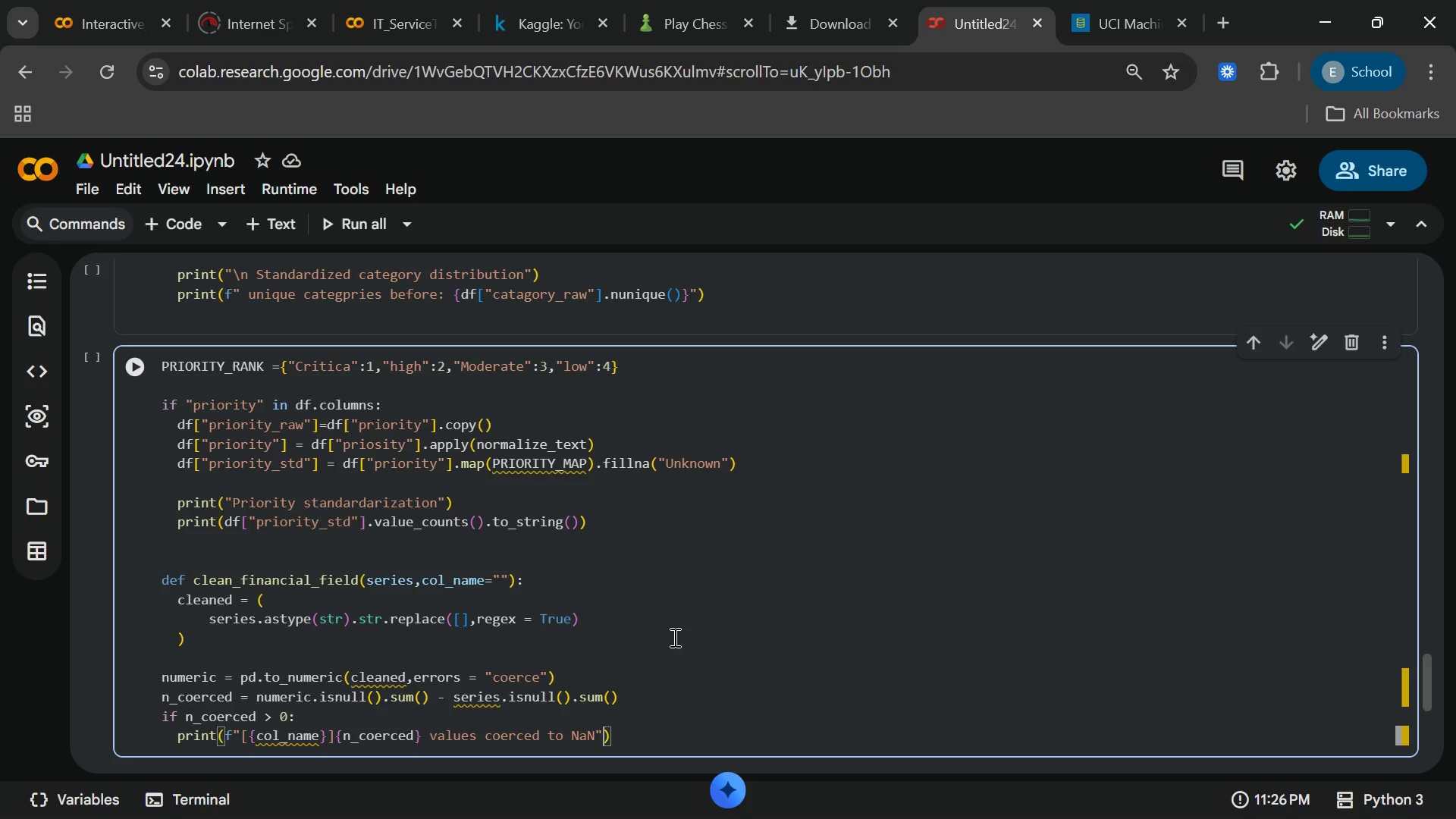 
key(ArrowLeft)
 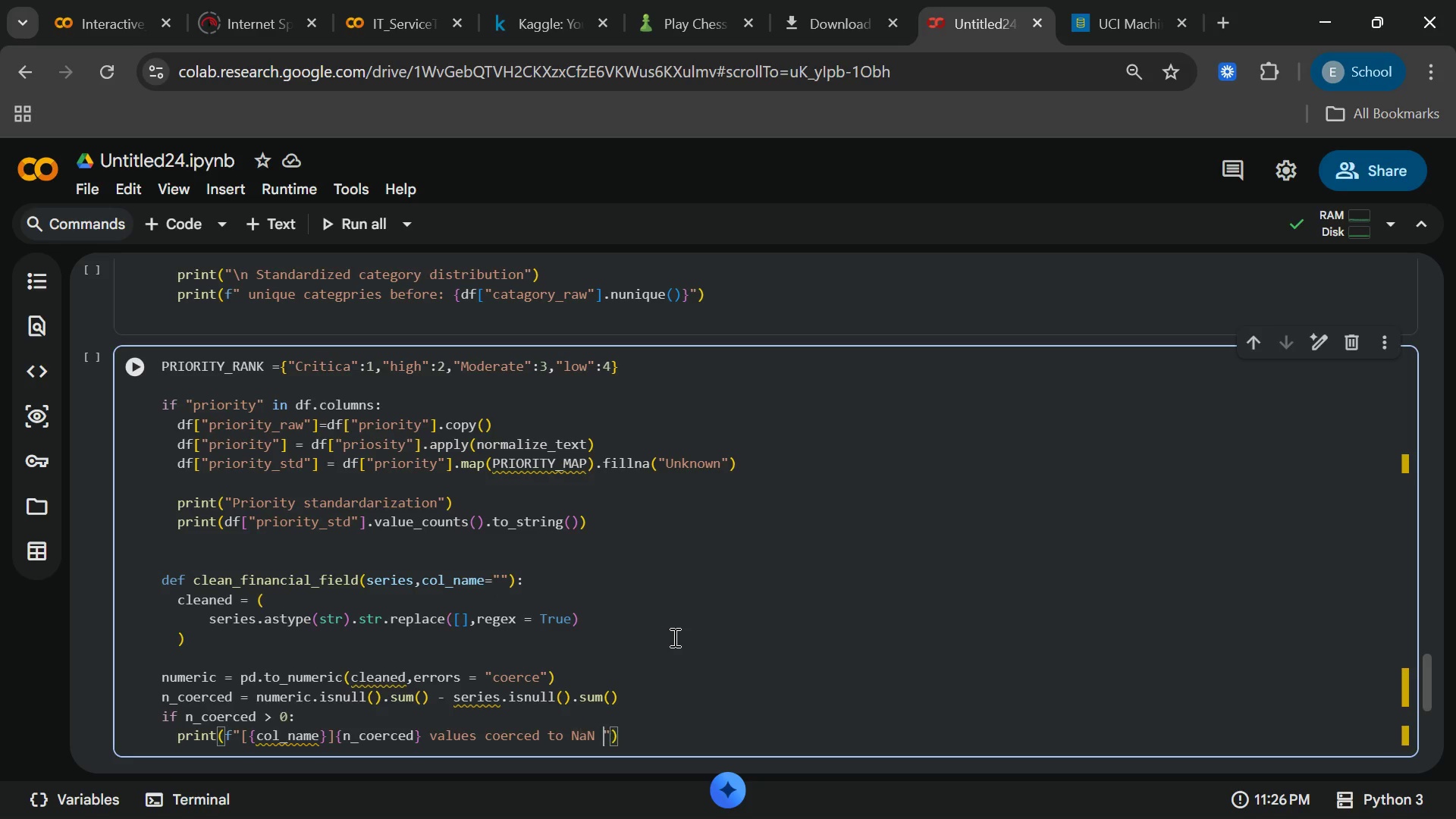 
type( (un)
 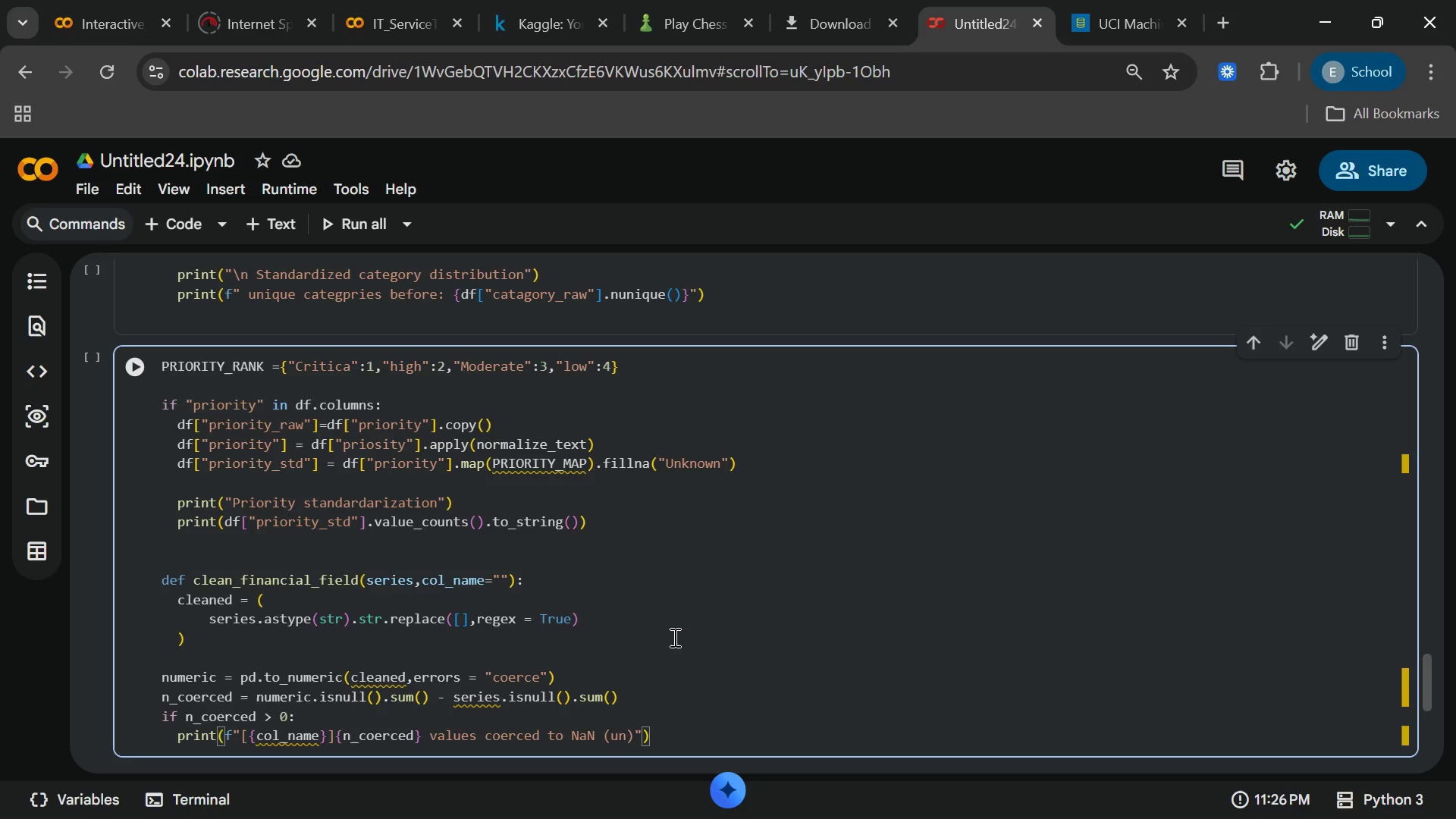 
type(parseable)
 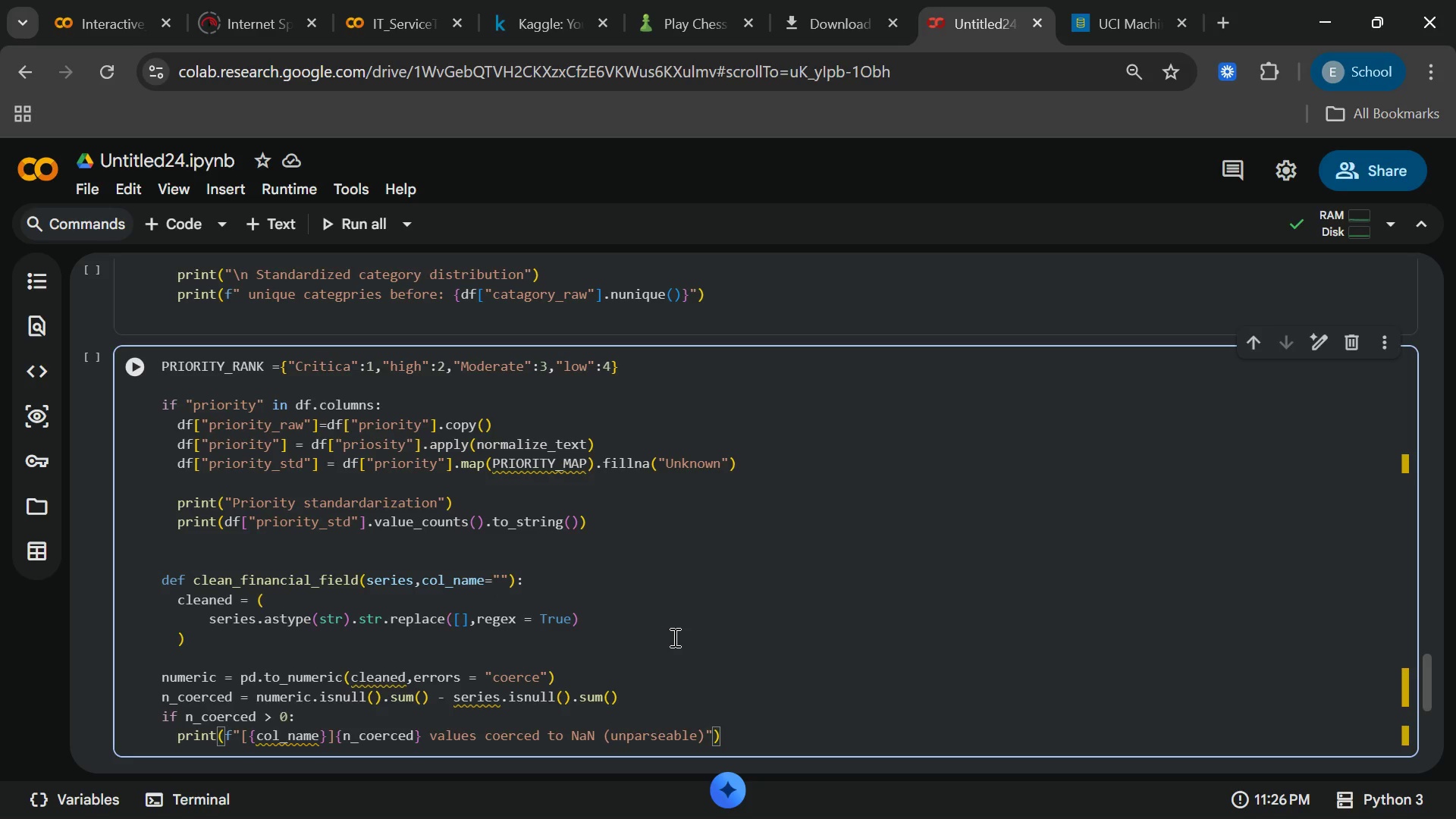 
key(ArrowRight)
 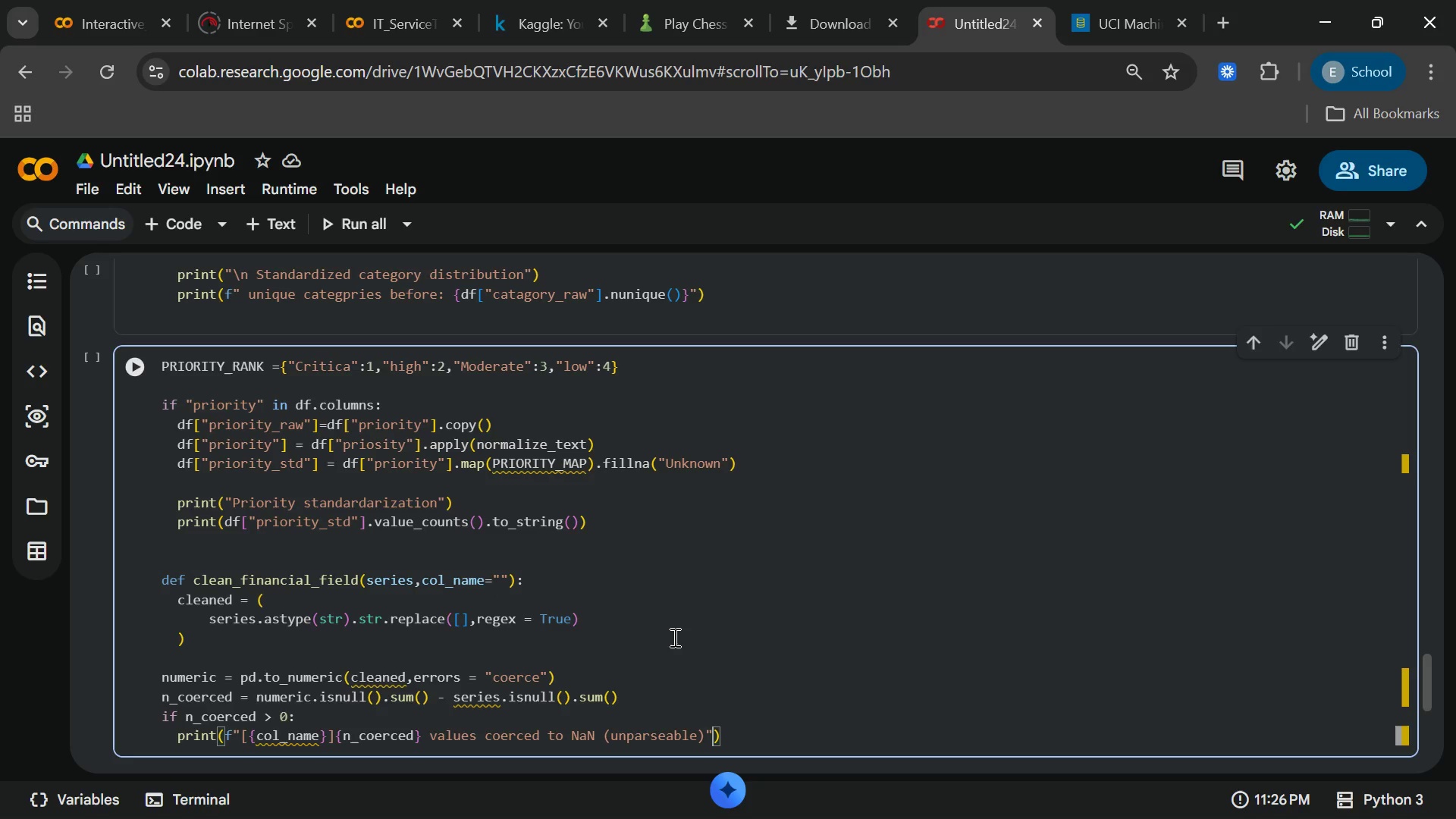 
key(ArrowRight)
 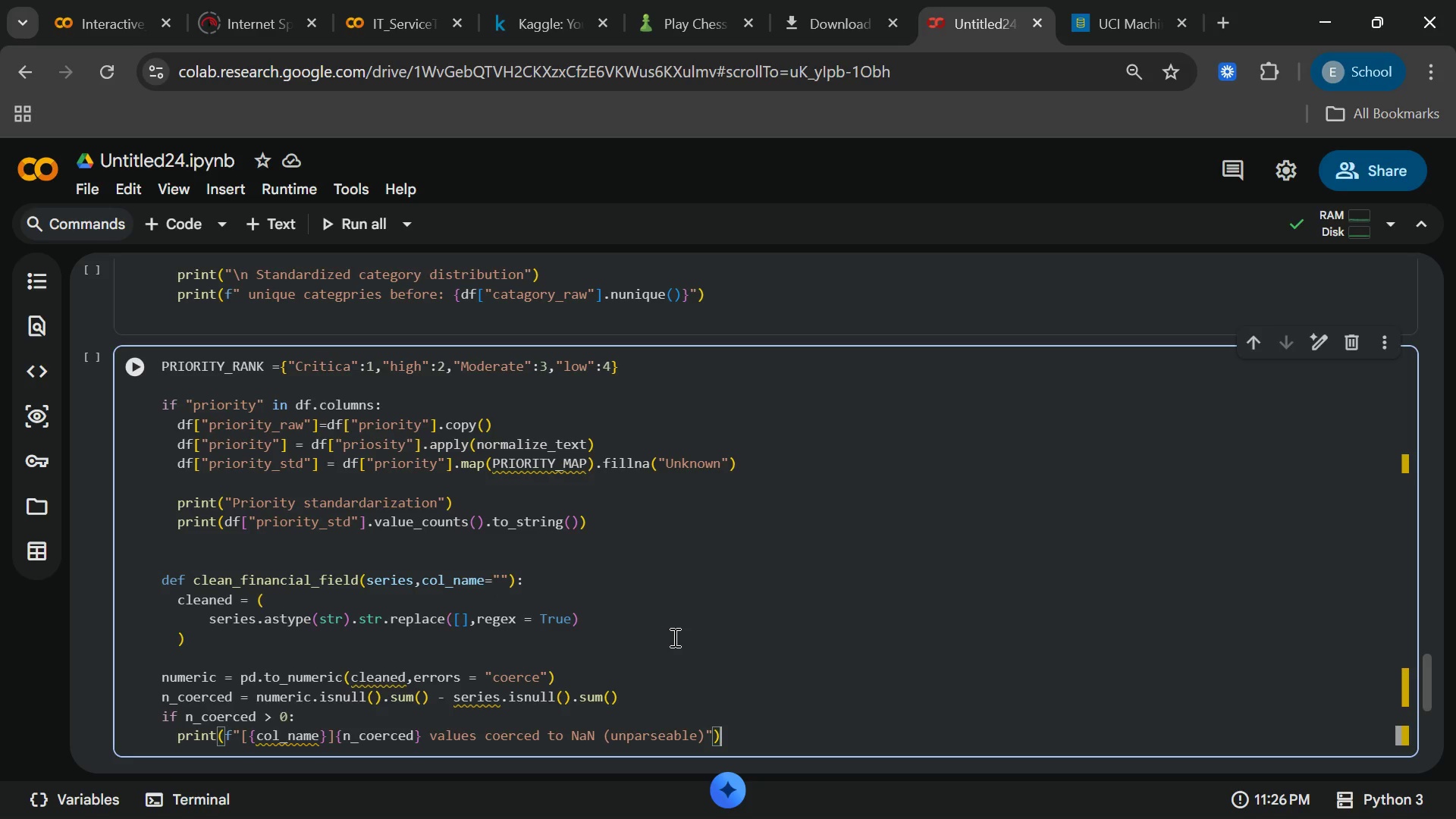 
key(ArrowRight)
 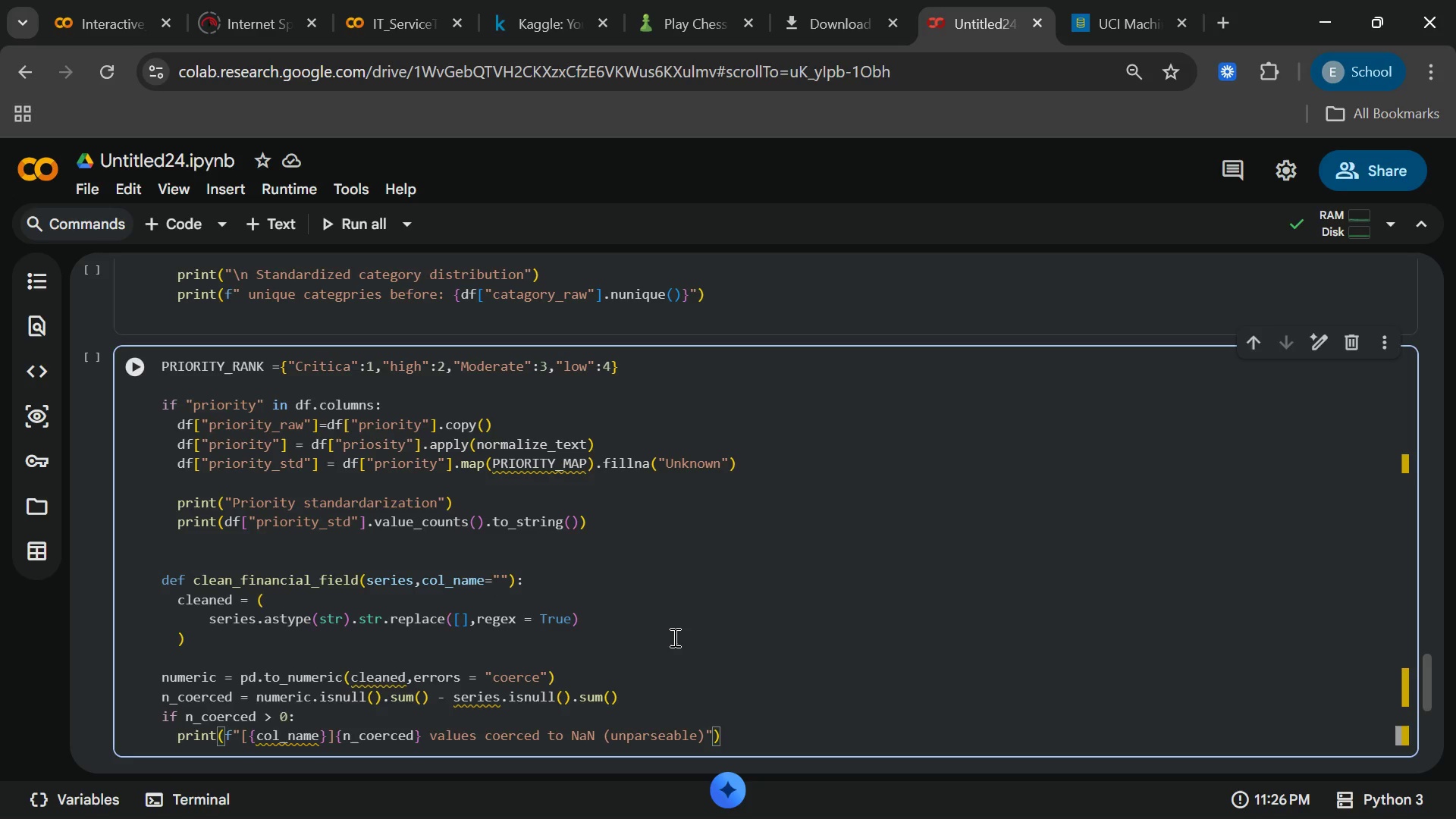 
key(Enter)
 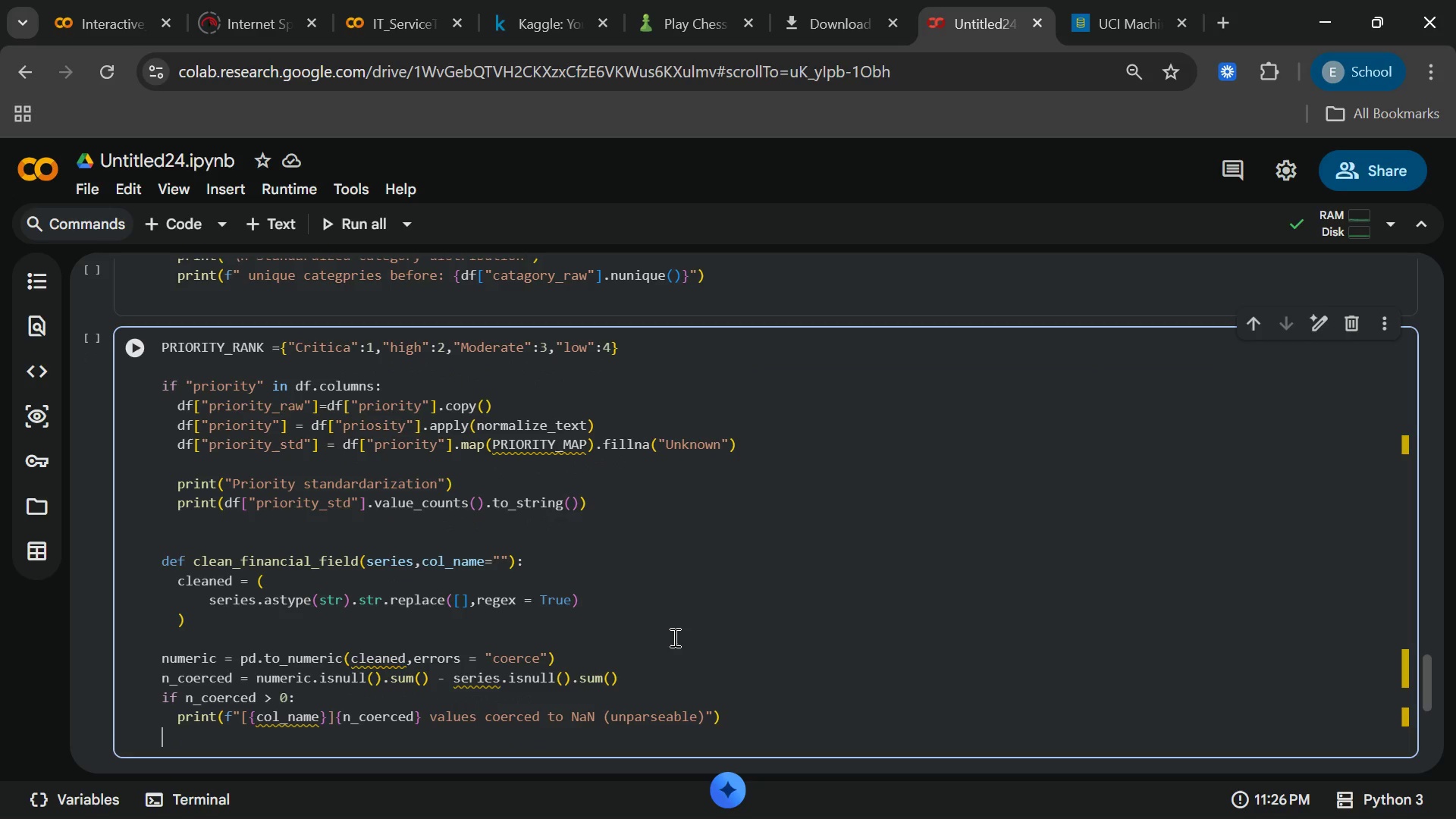 
key(Backspace)
type(return numeric)
 